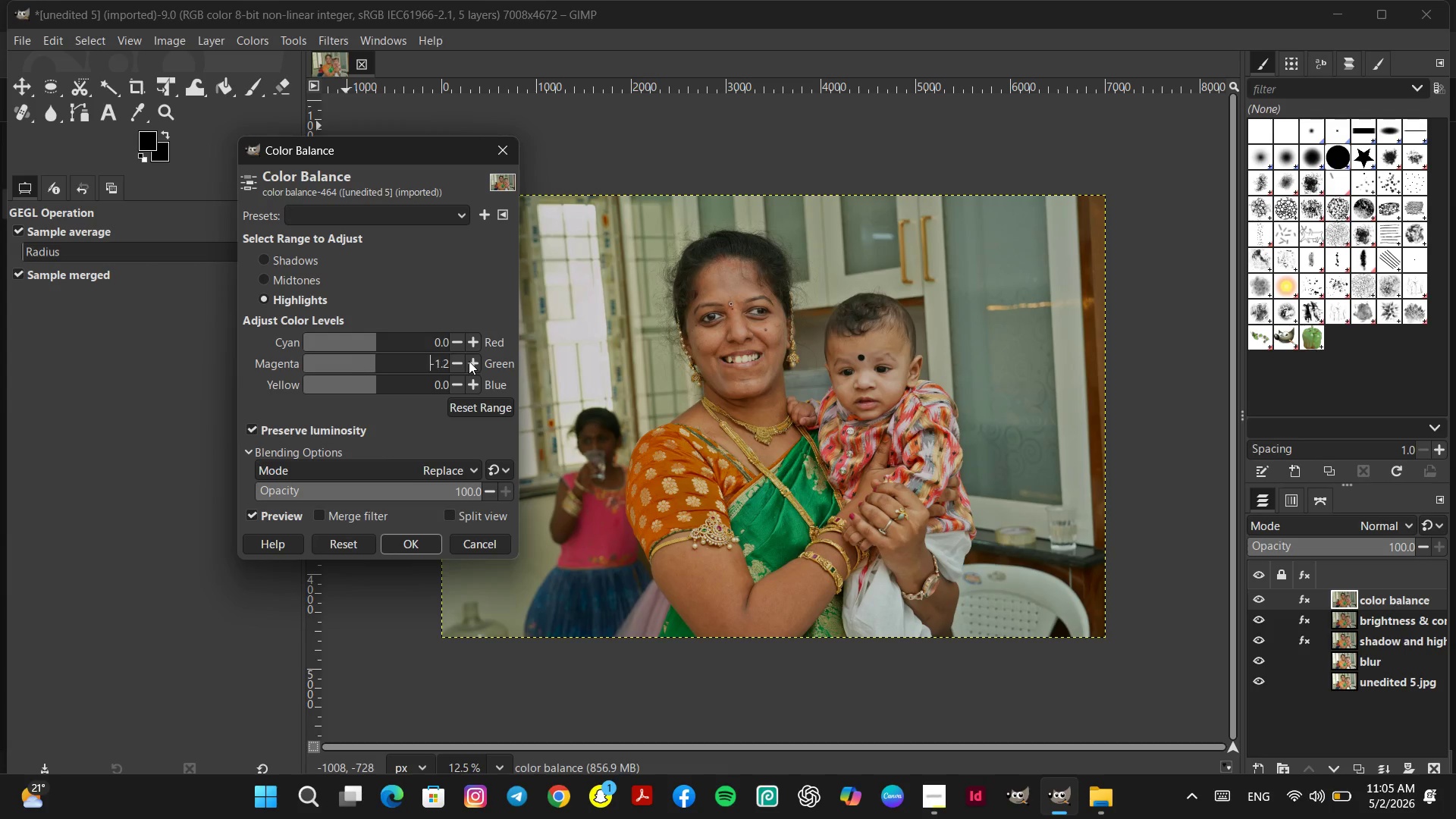 
triple_click([469, 361])
 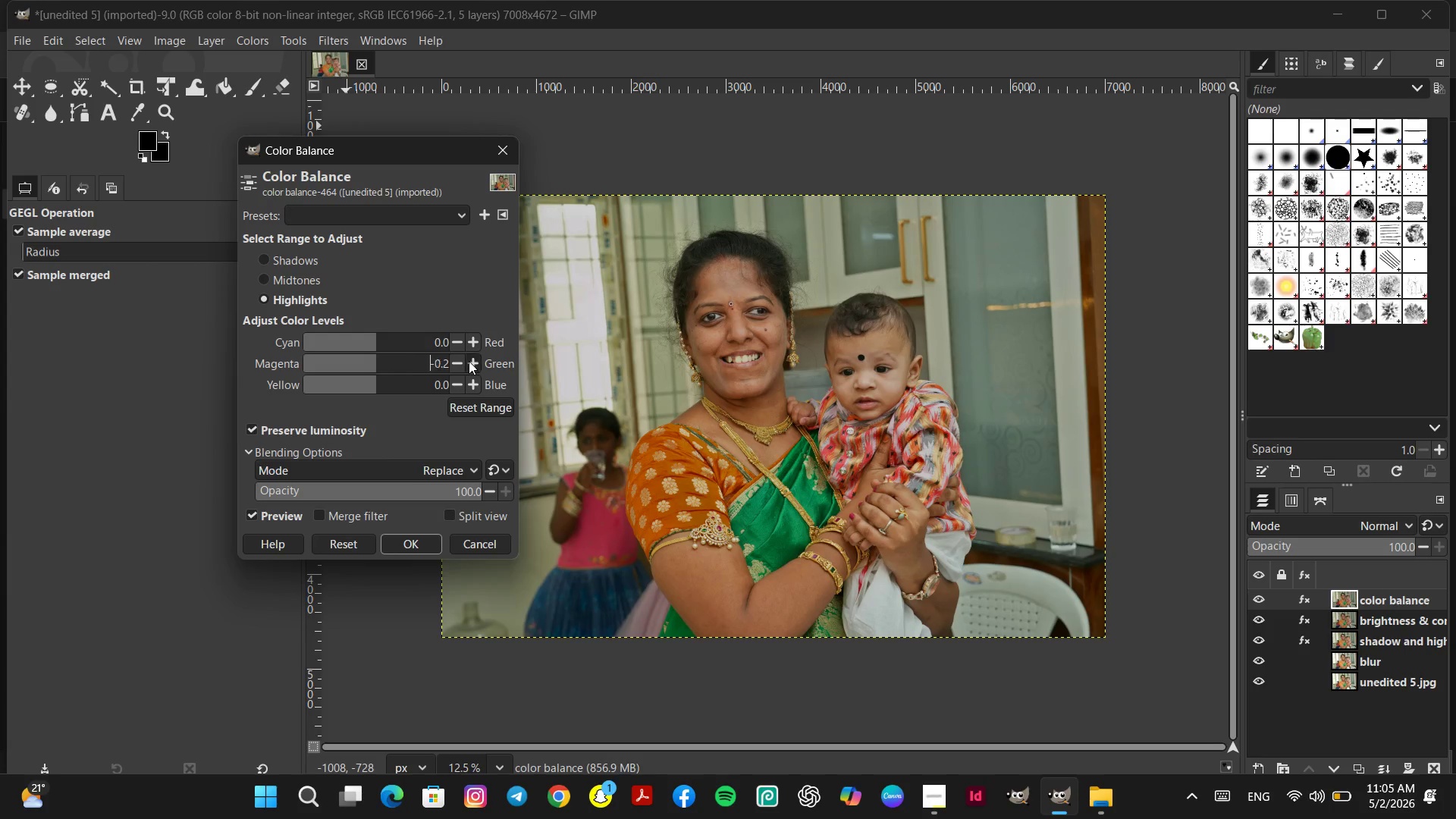 
triple_click([469, 361])
 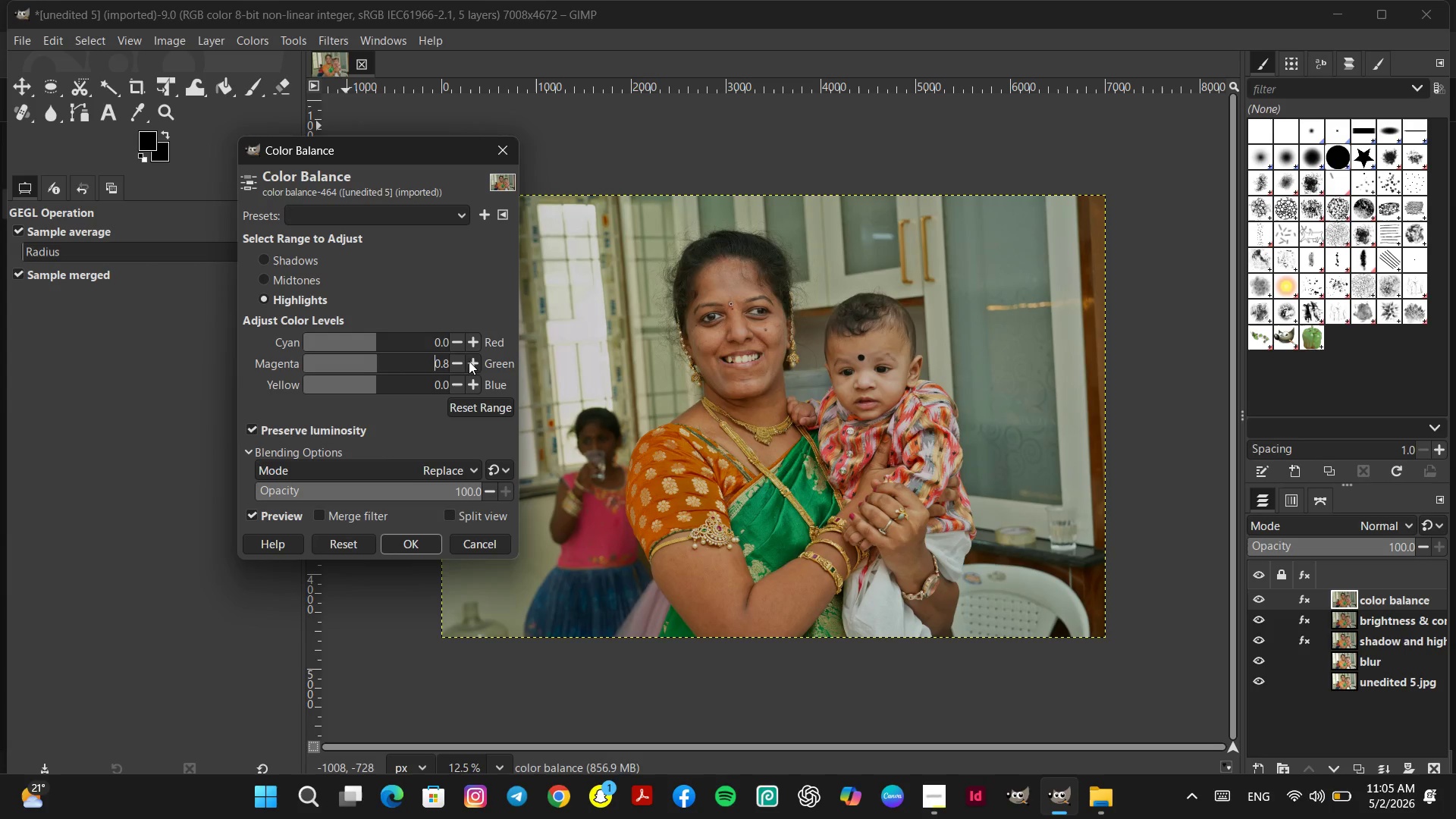 
triple_click([469, 361])
 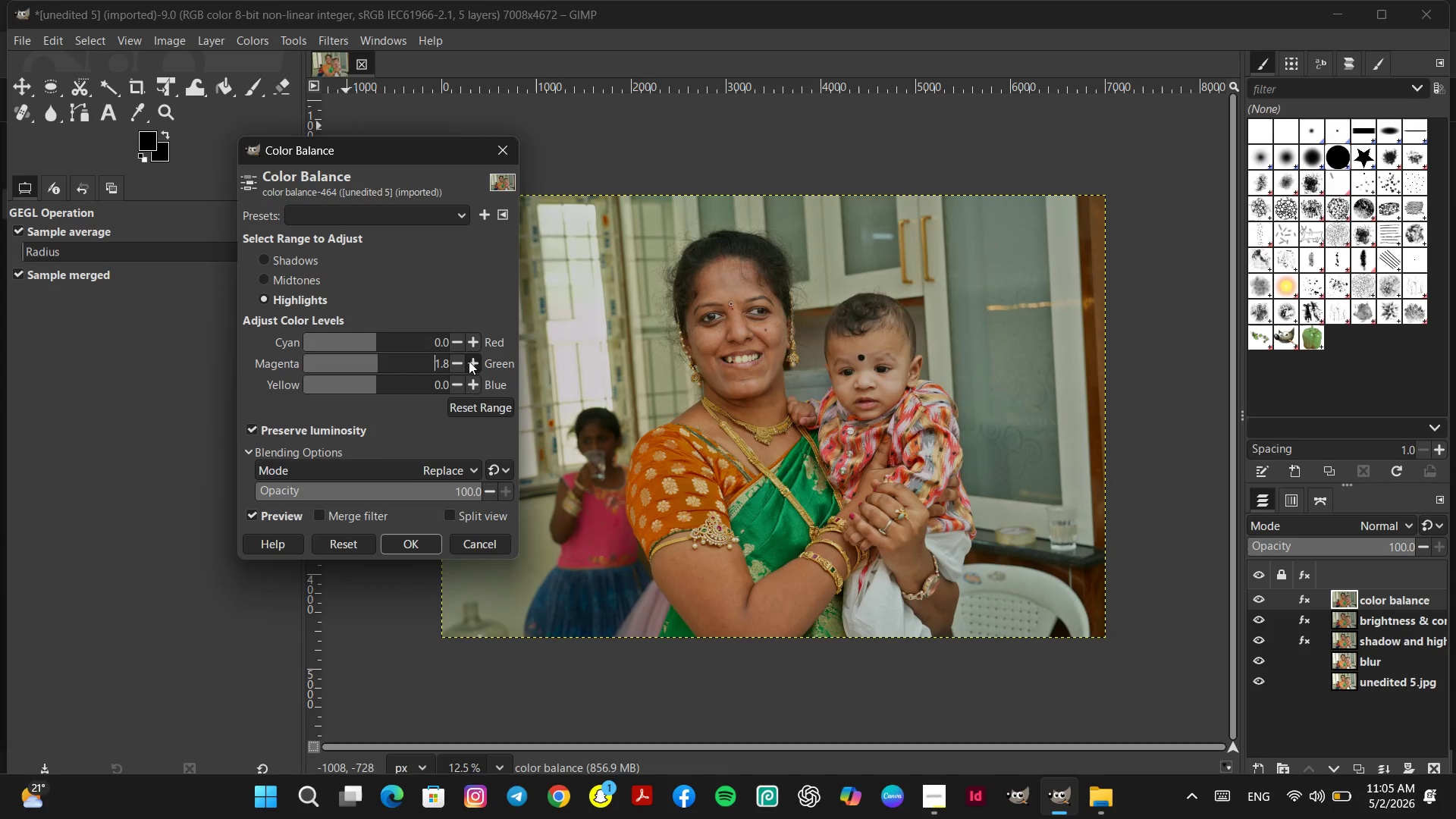 
triple_click([469, 361])
 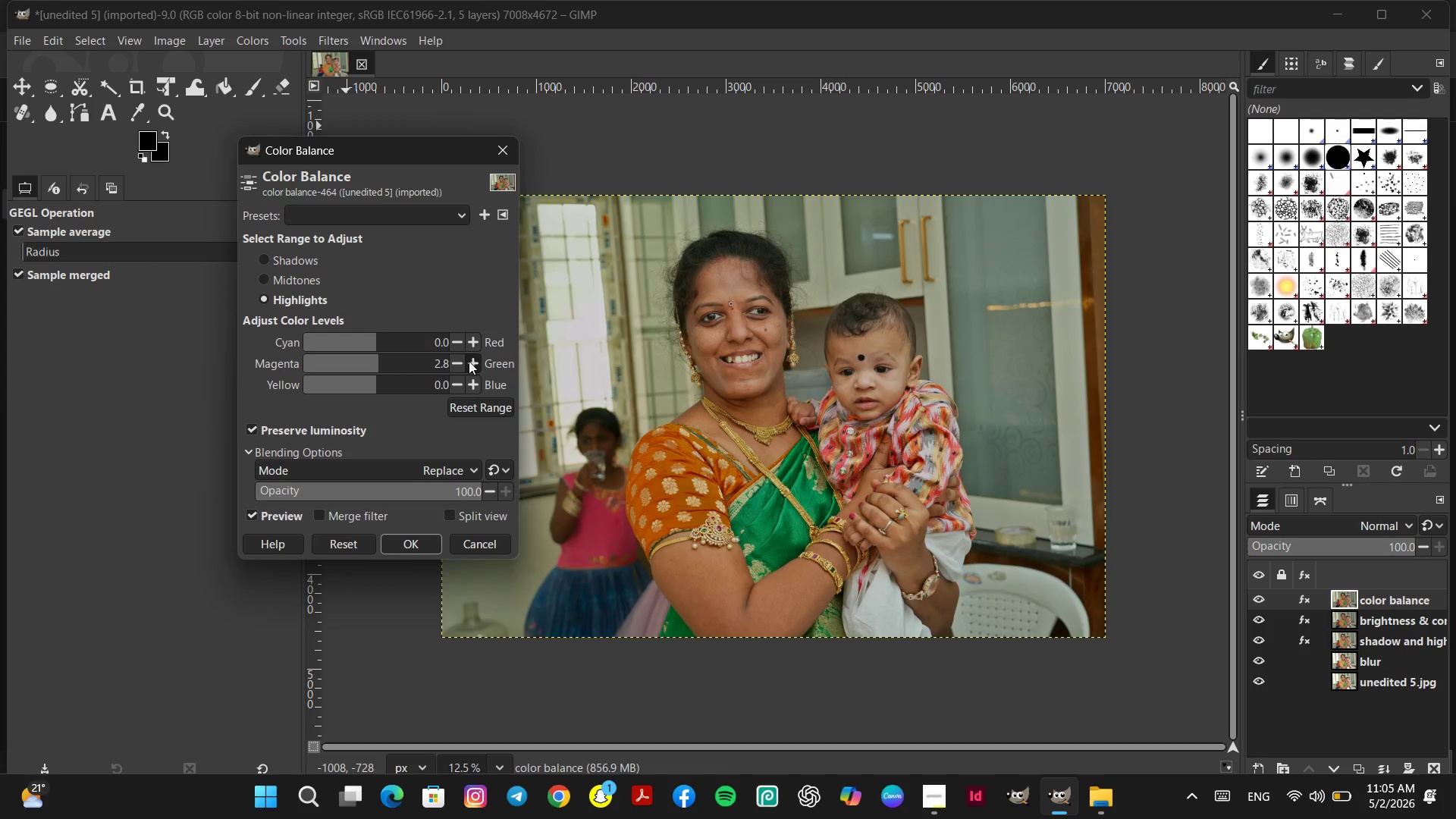 
triple_click([469, 361])
 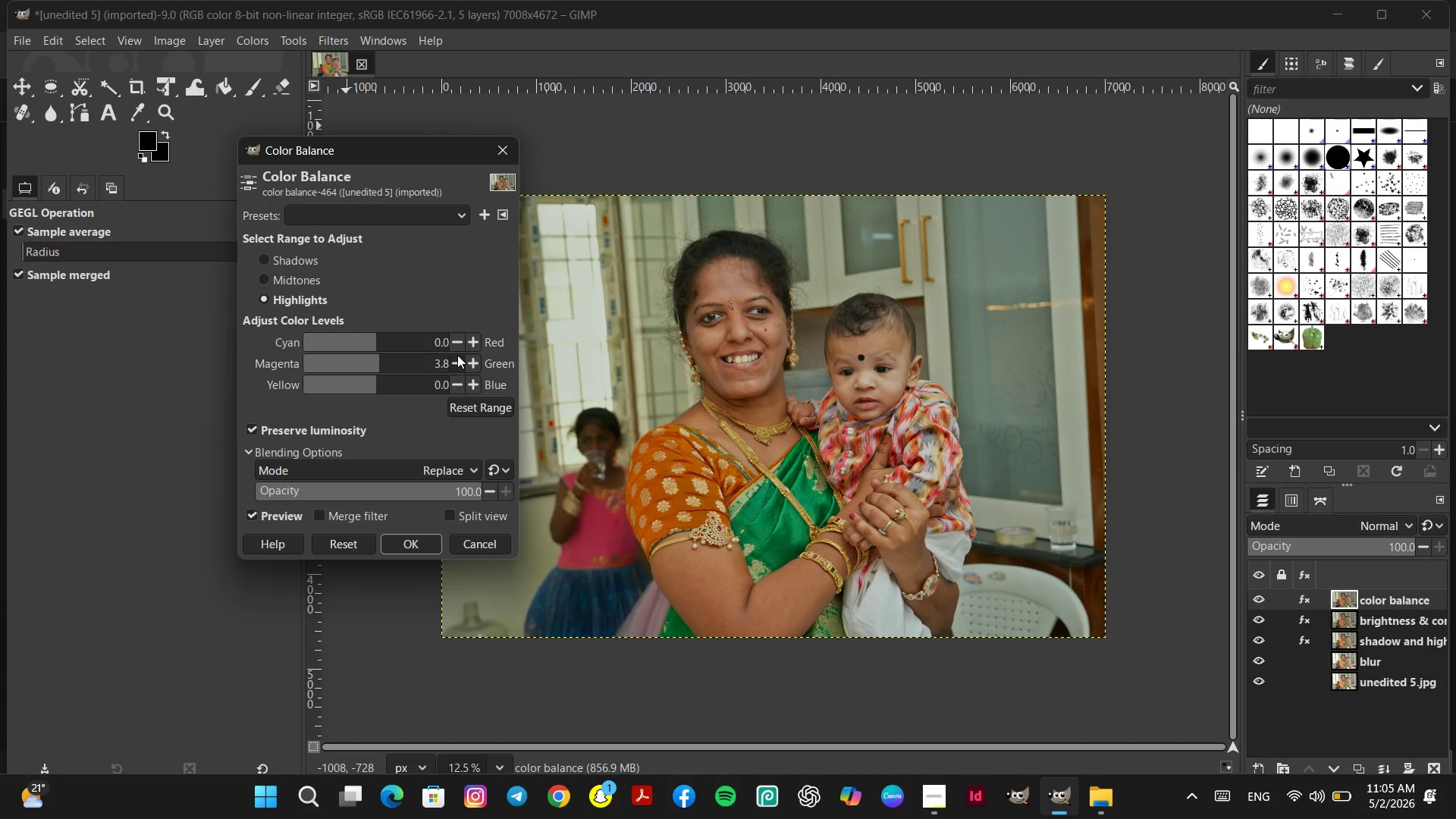 
double_click([456, 359])
 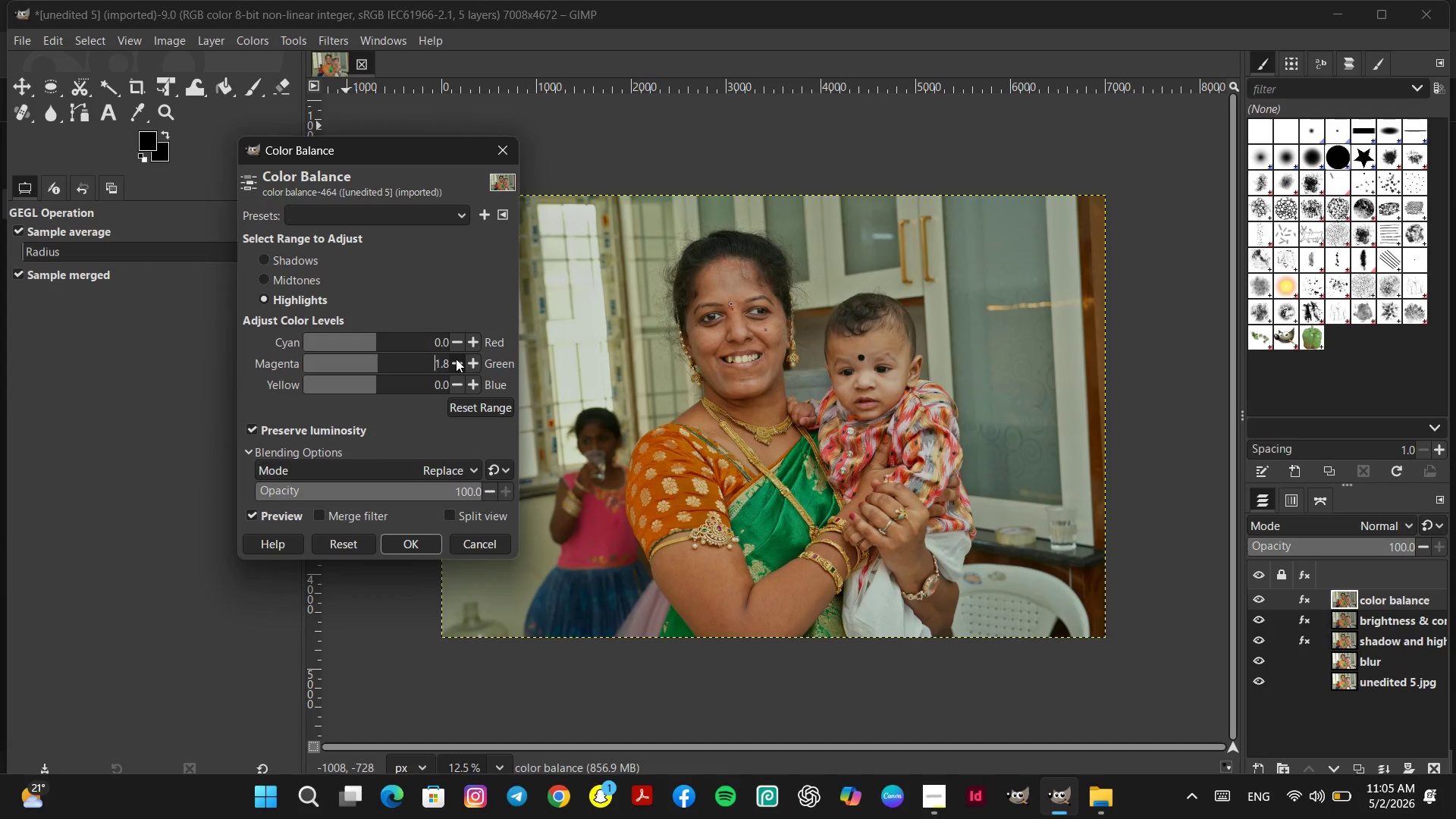 
triple_click([456, 359])
 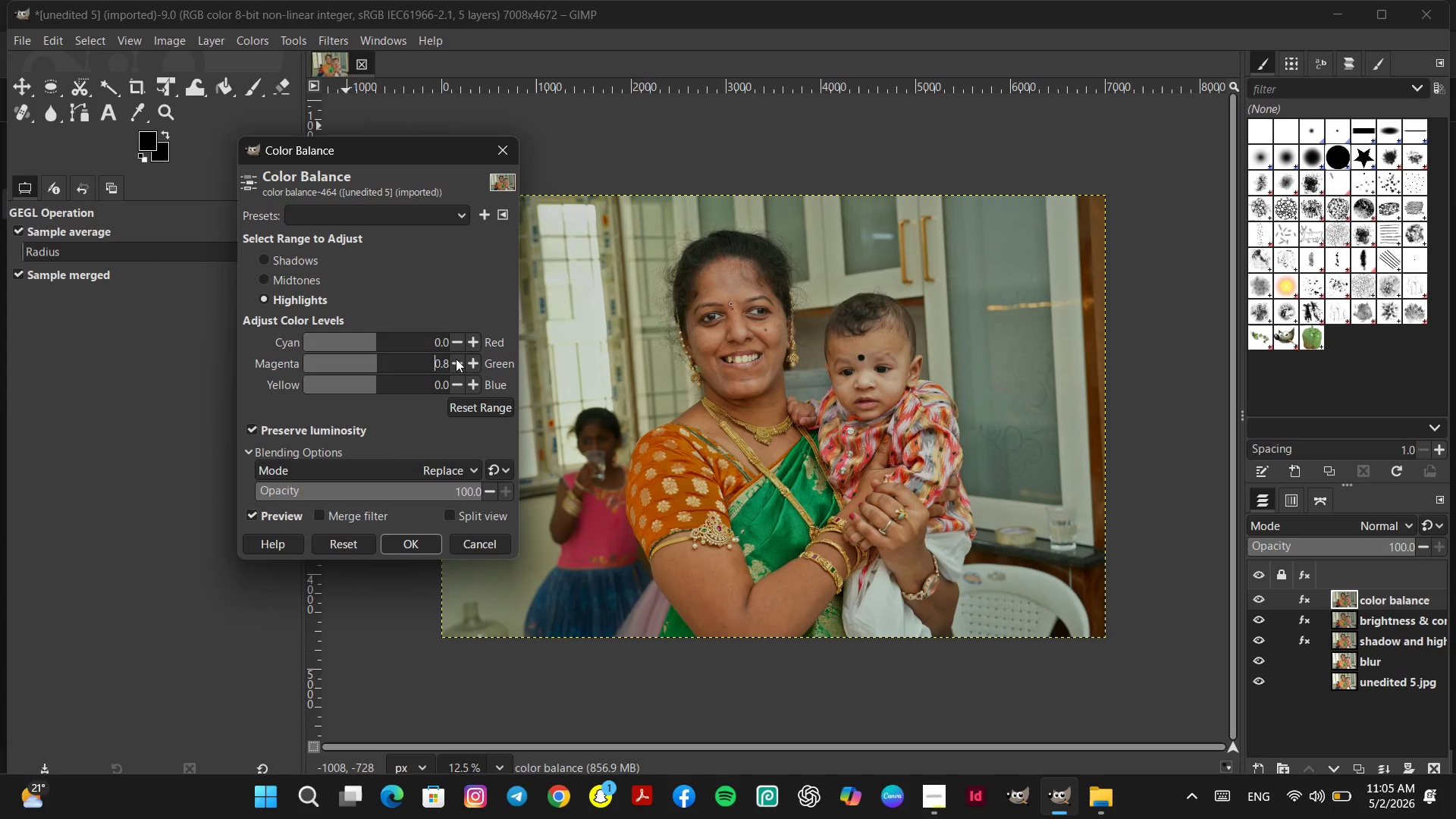 
triple_click([456, 359])
 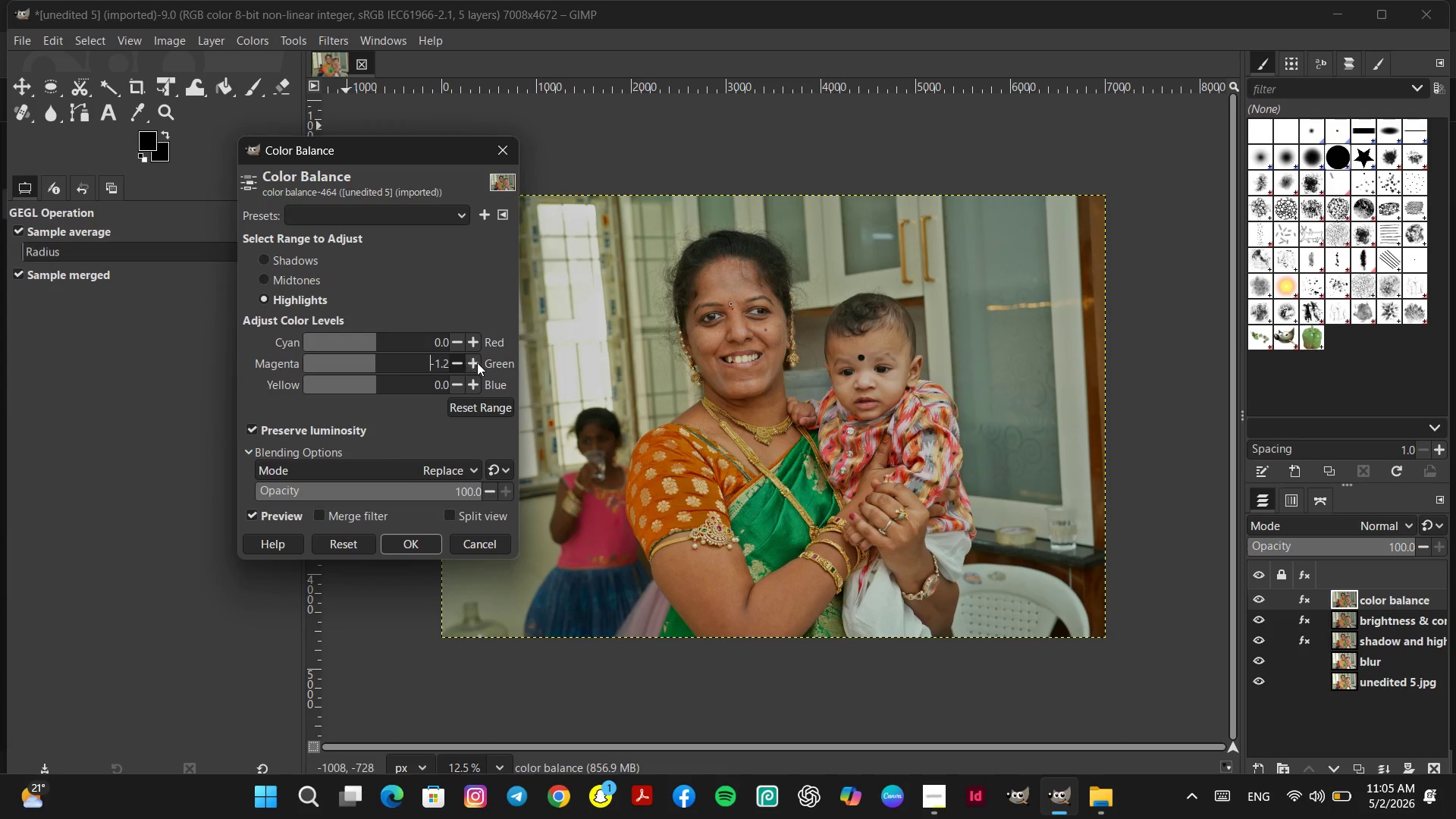 
left_click([473, 362])
 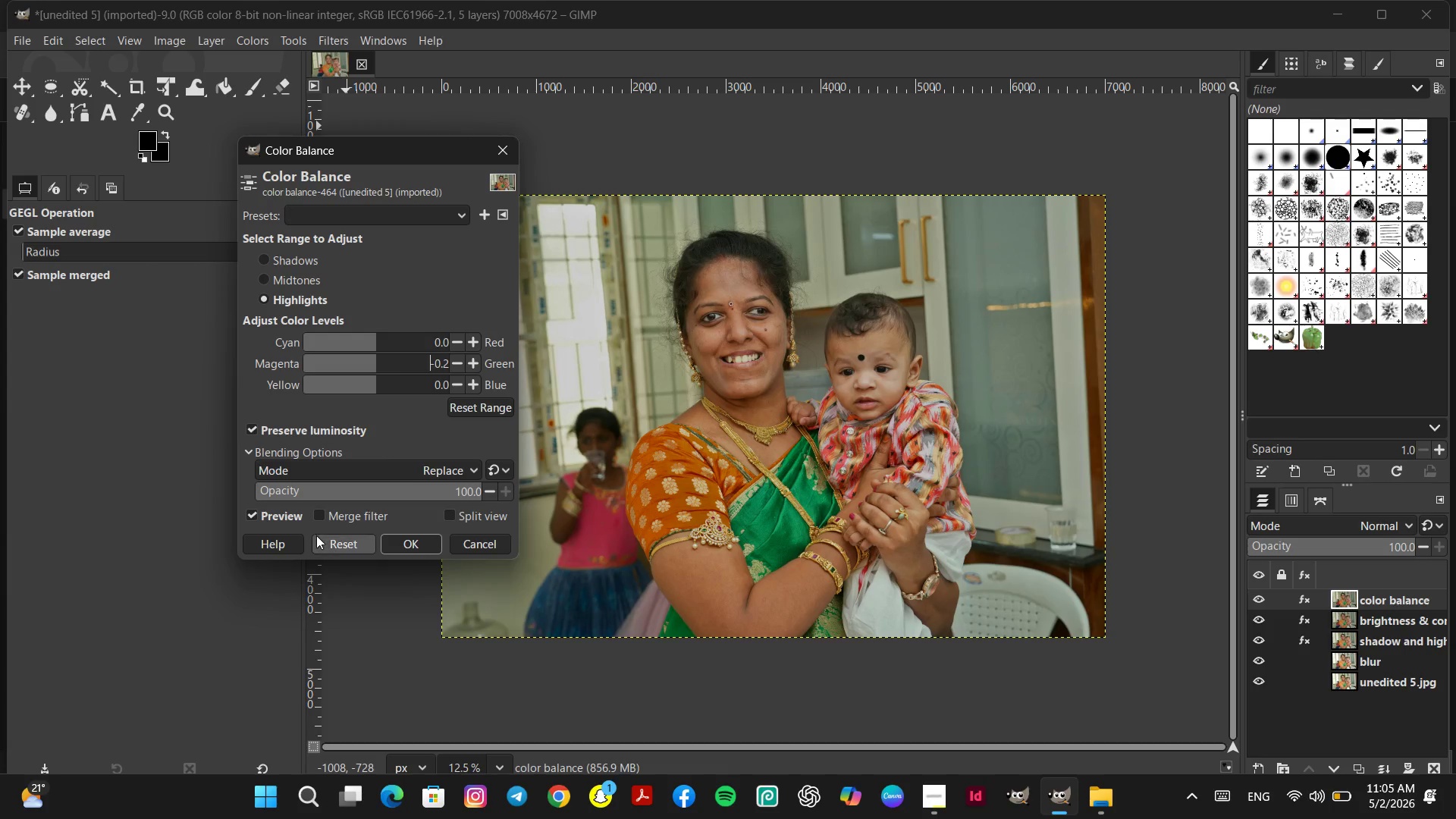 
double_click([337, 544])
 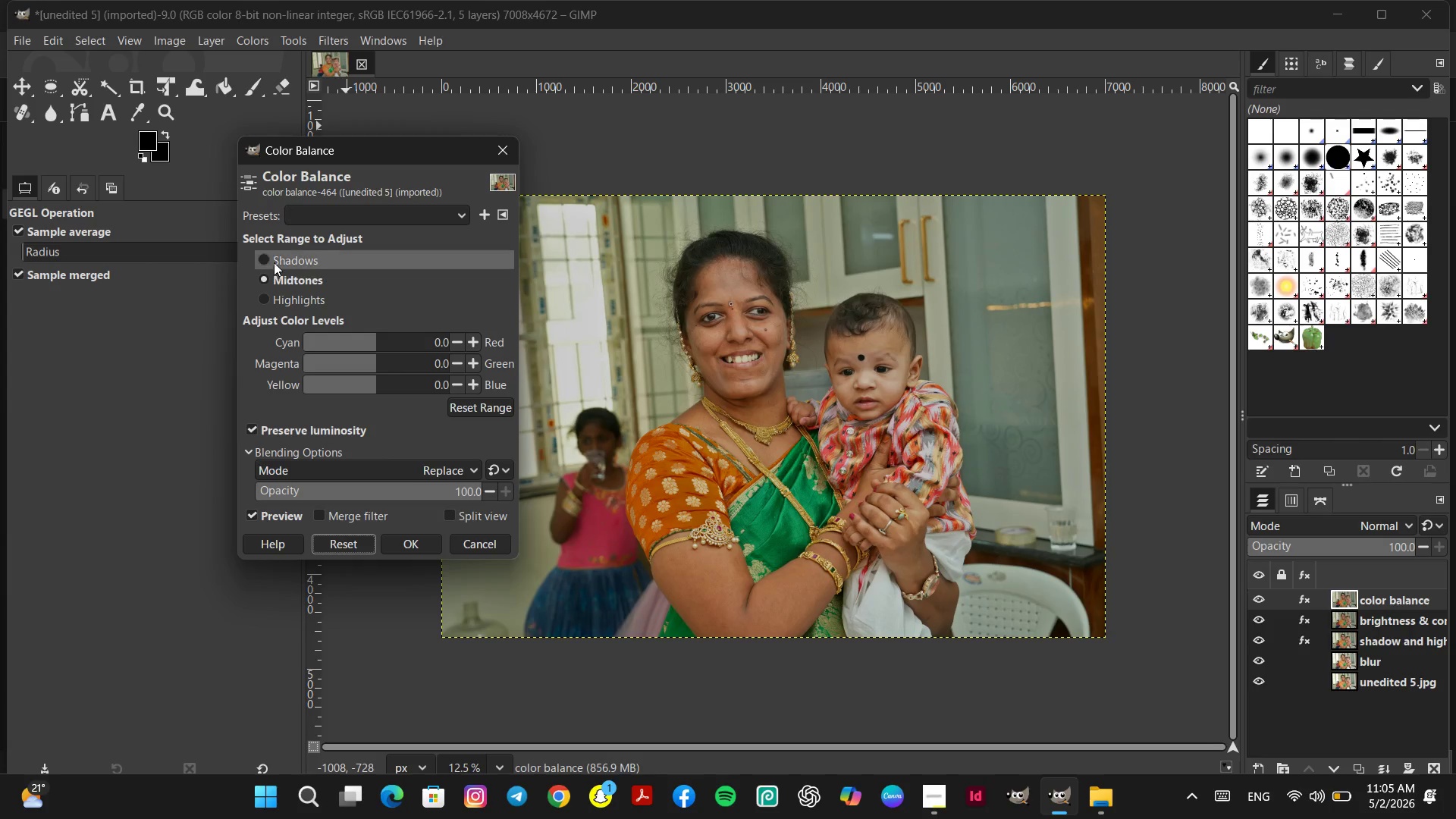 
left_click([265, 258])
 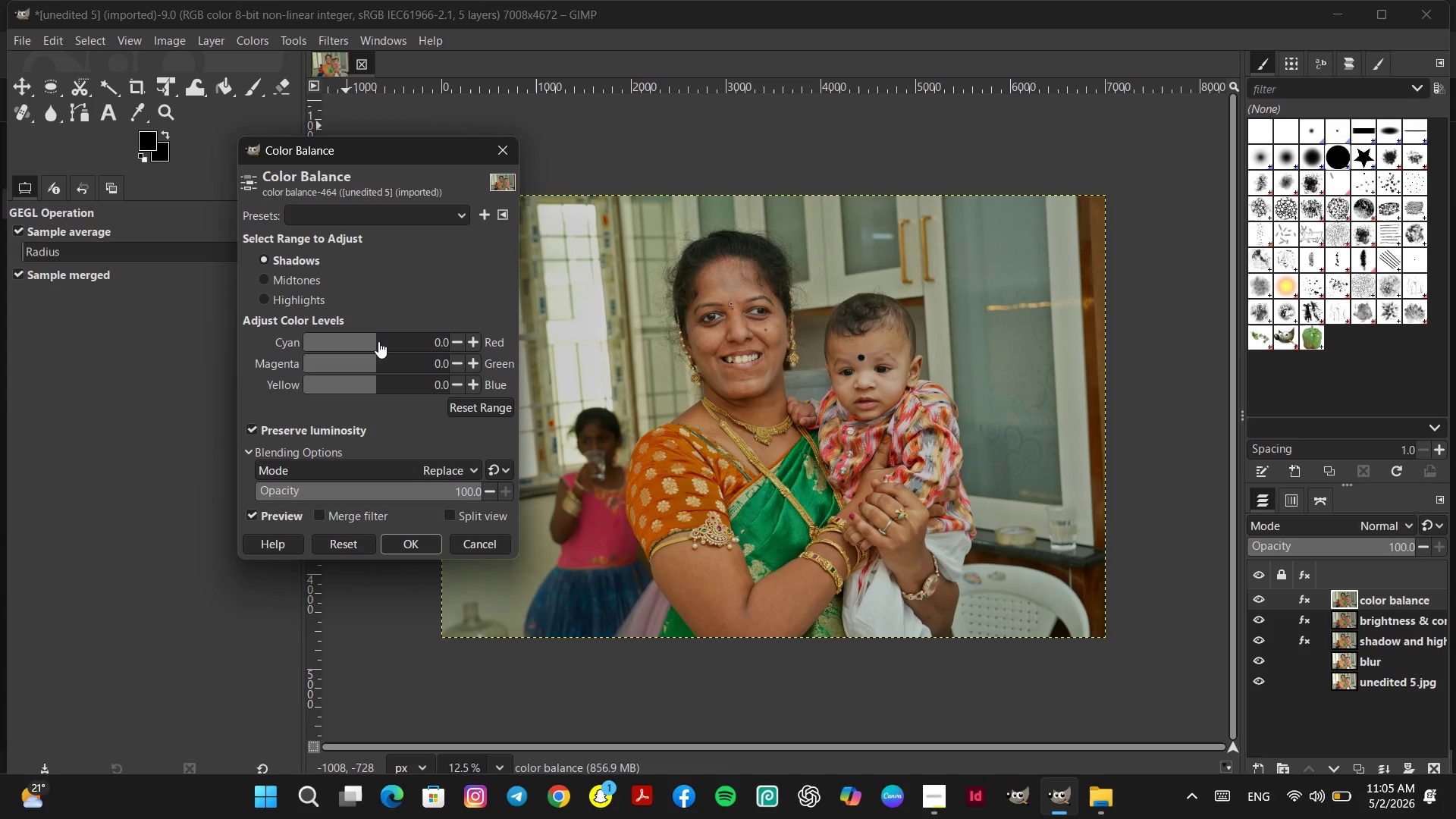 
left_click([378, 341])
 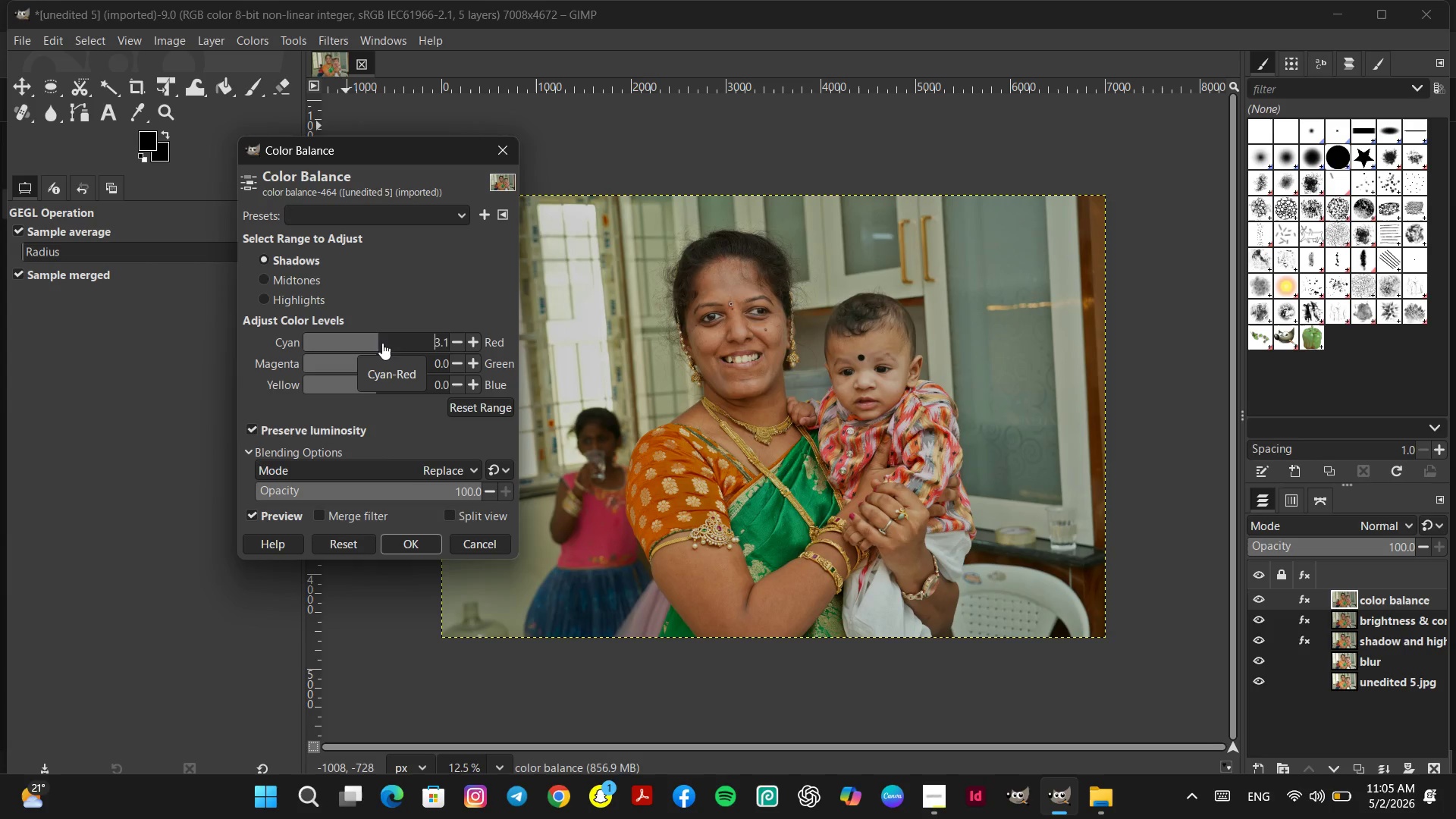 
left_click([382, 343])
 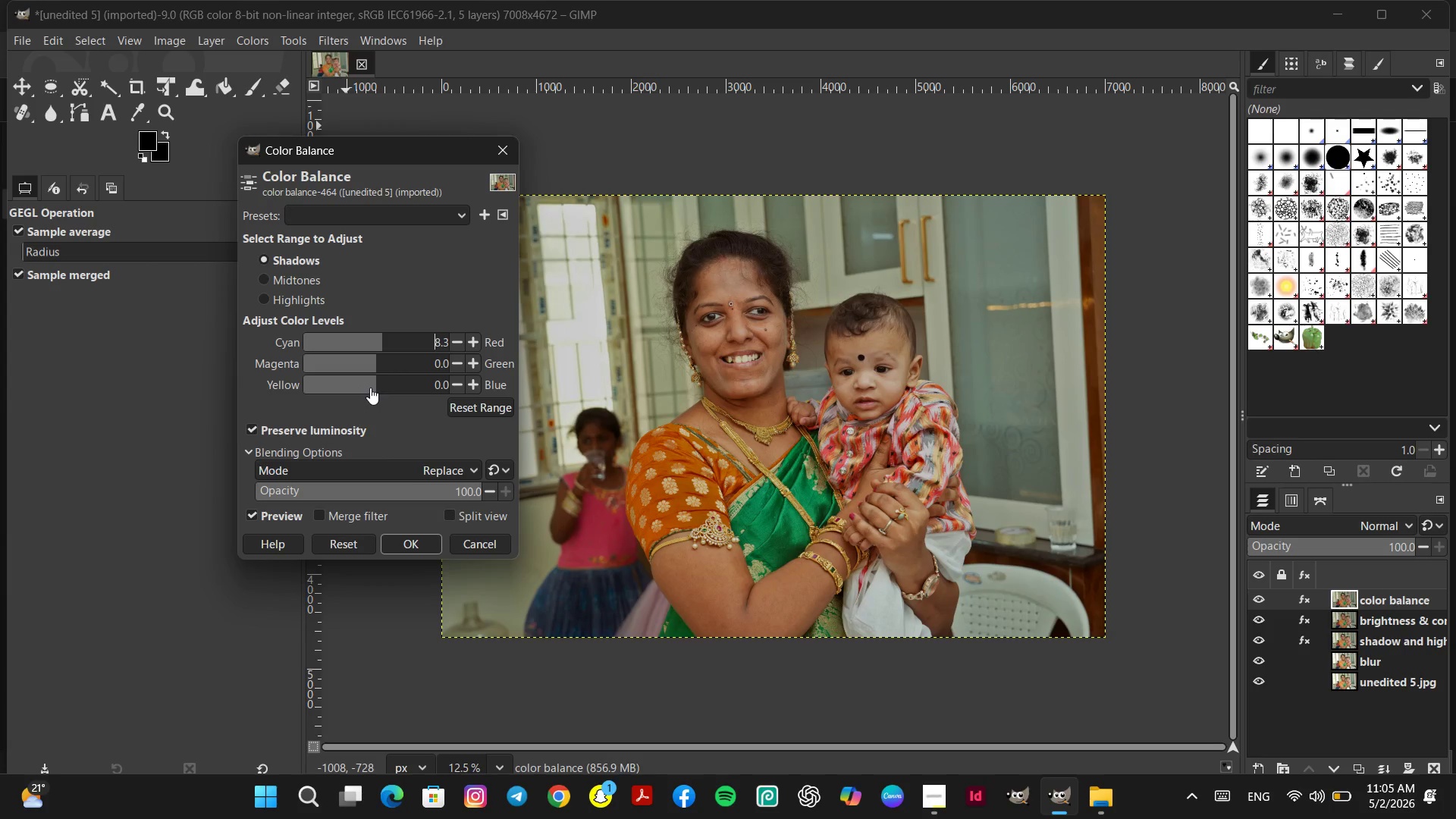 
left_click([369, 386])
 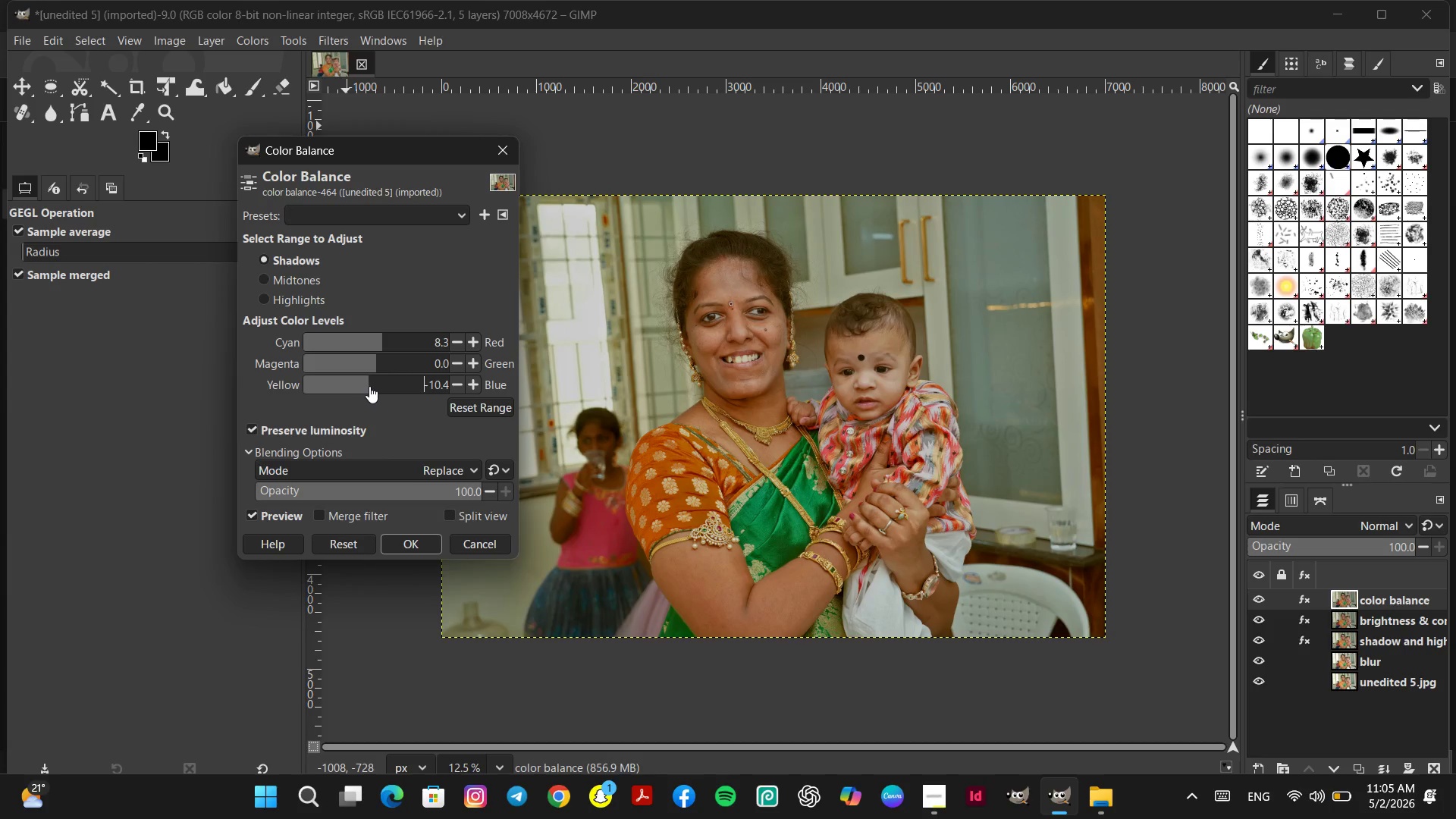 
left_click([373, 384])
 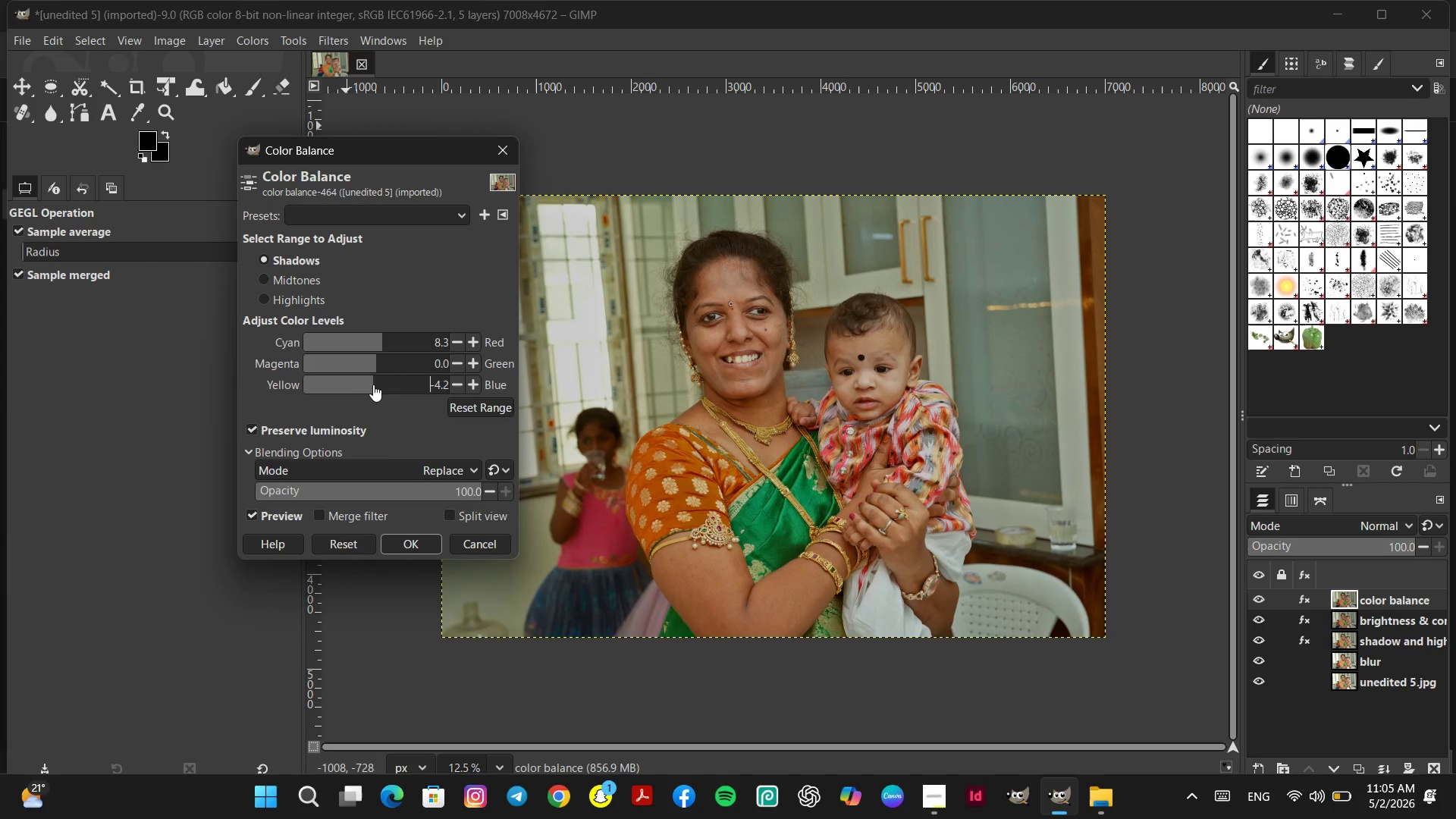 
left_click([375, 384])
 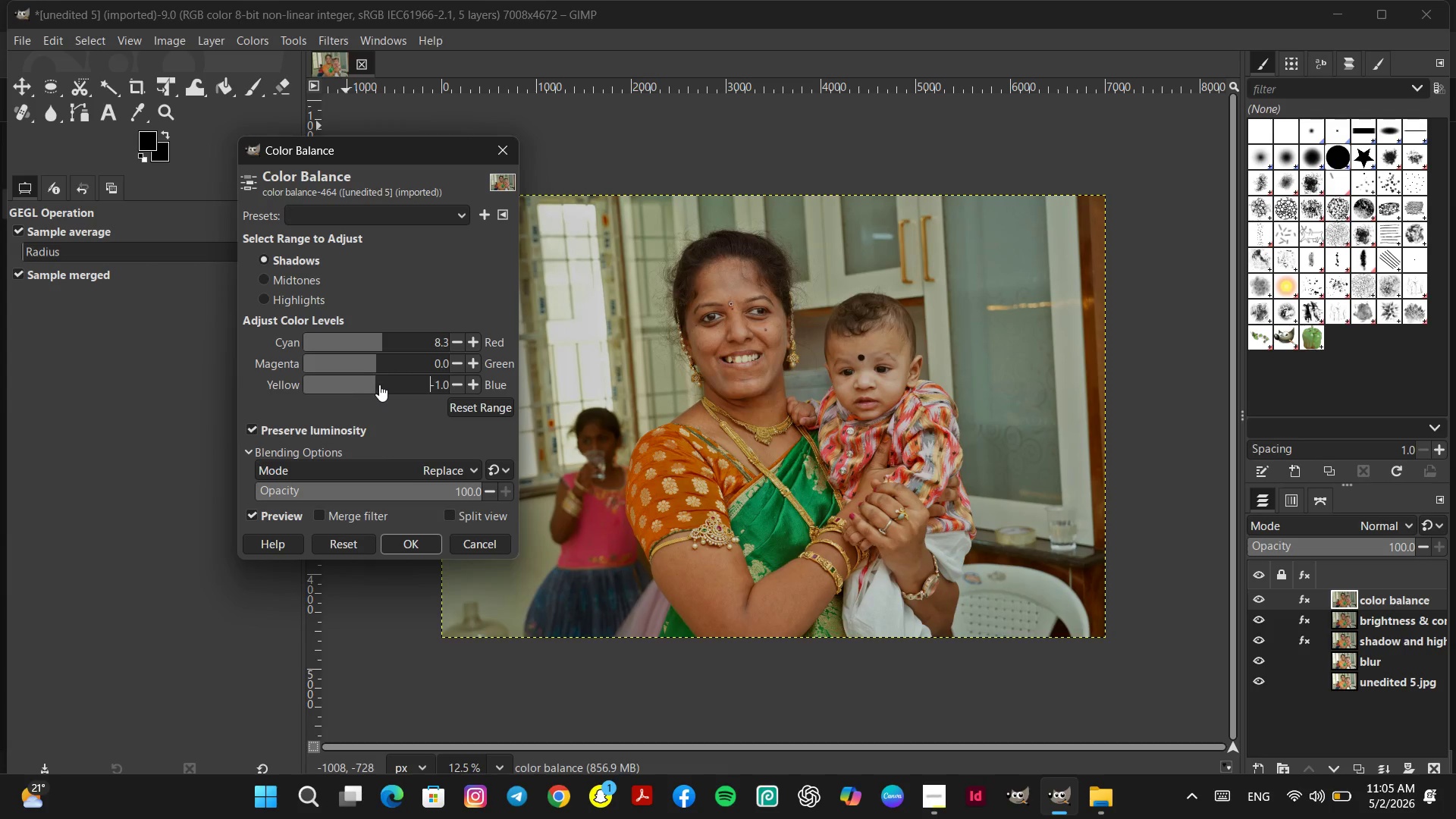 
left_click([379, 384])
 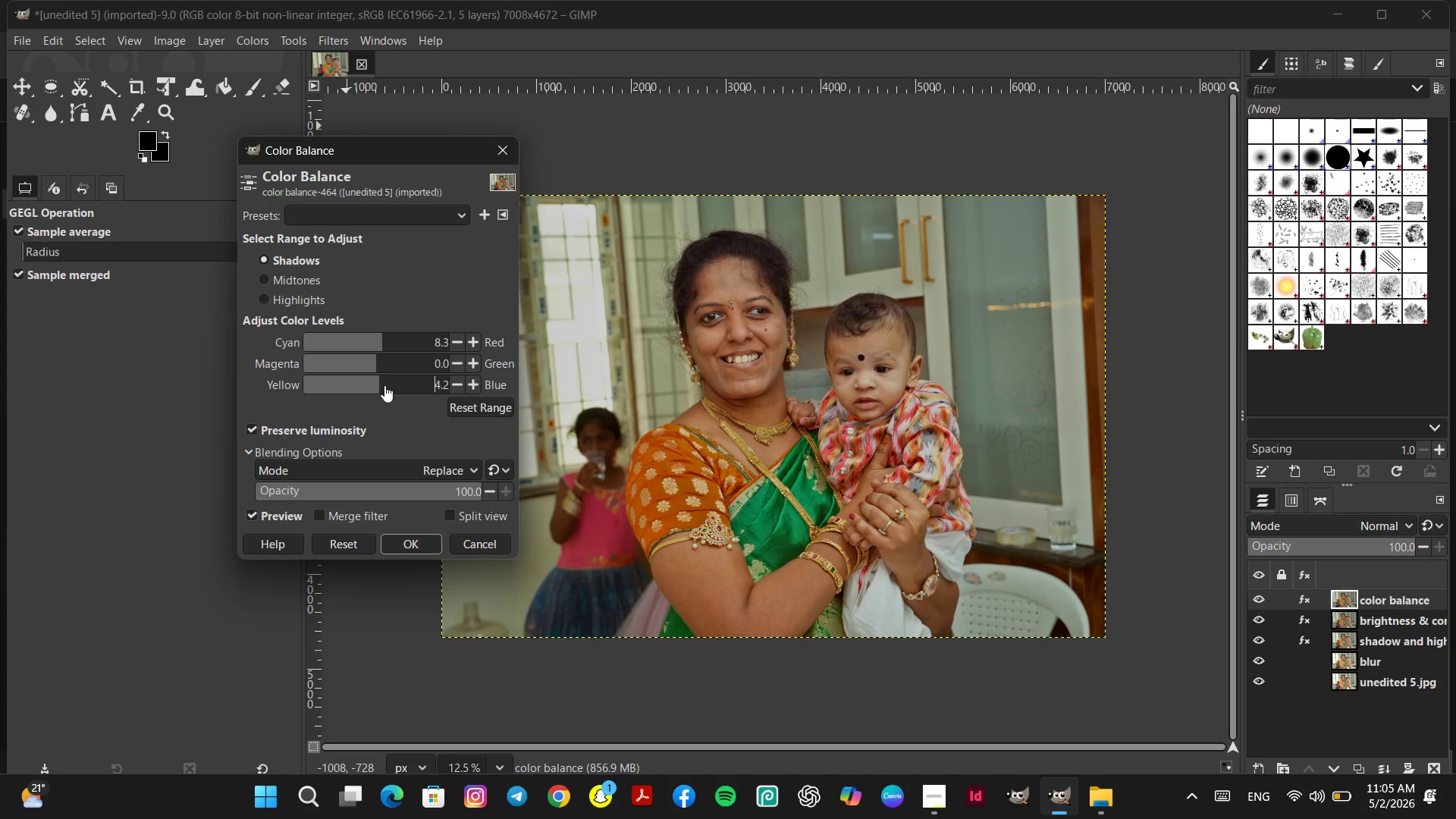 
left_click([385, 385])
 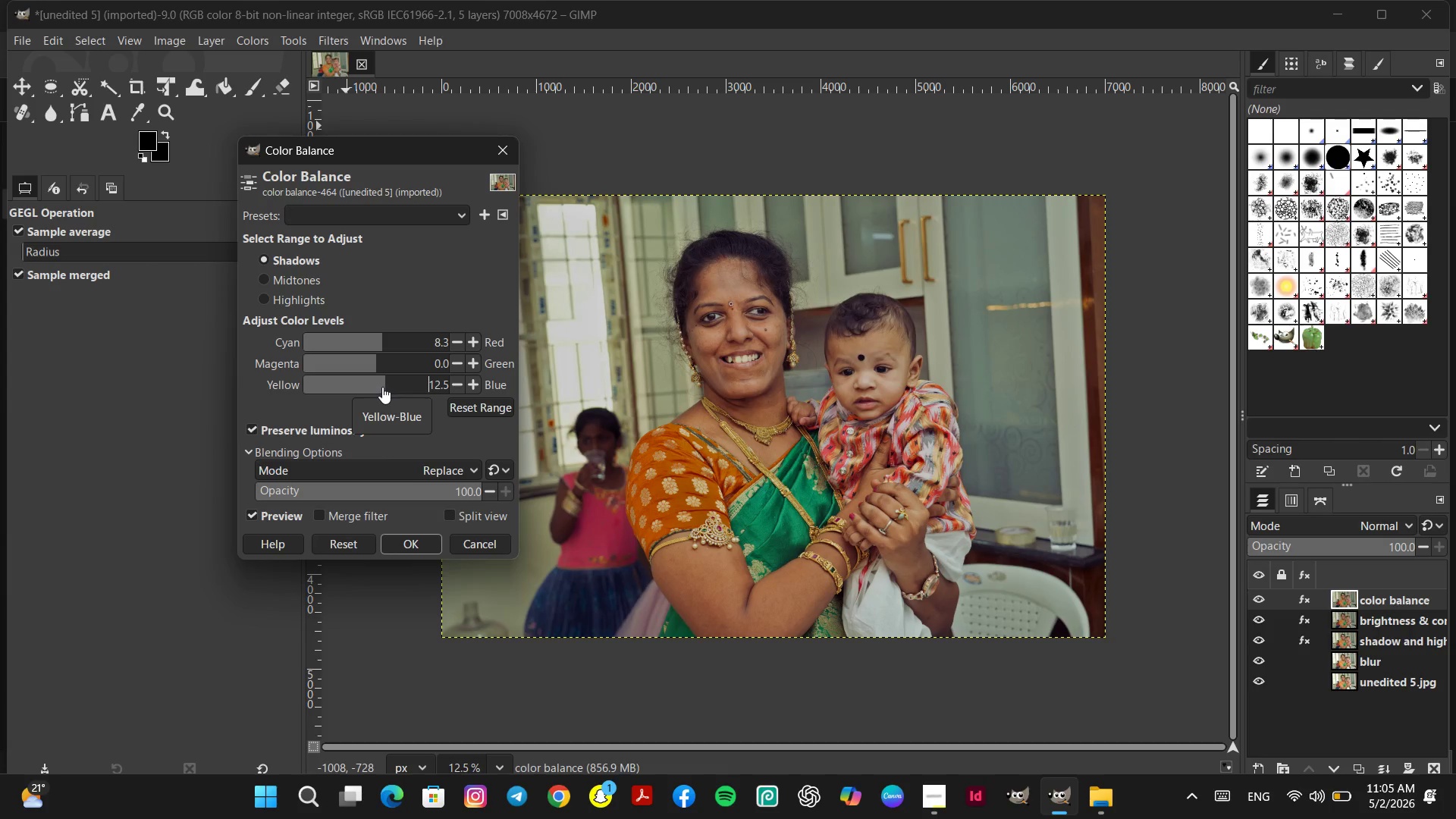 
left_click([382, 387])
 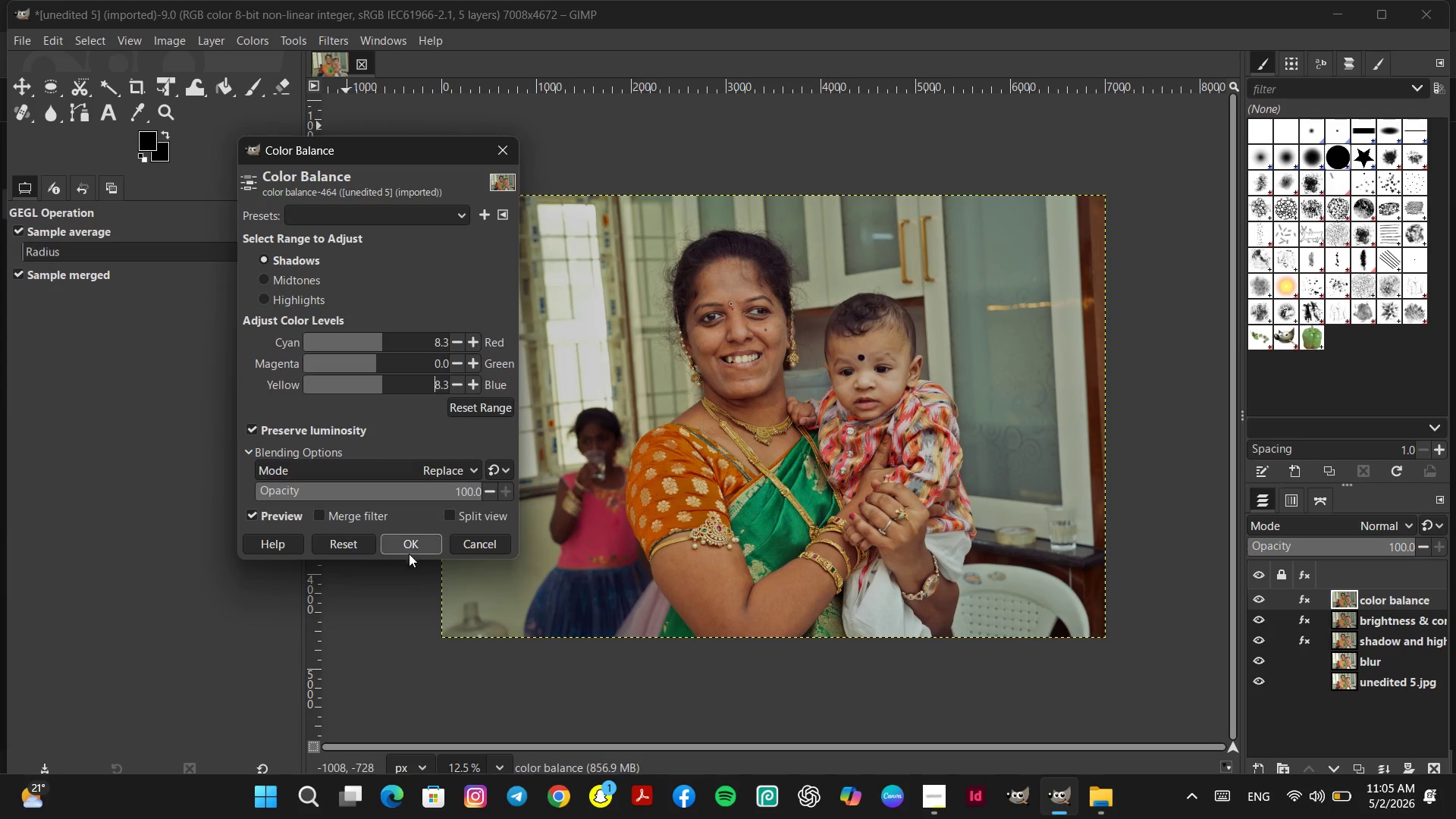 
left_click([413, 548])
 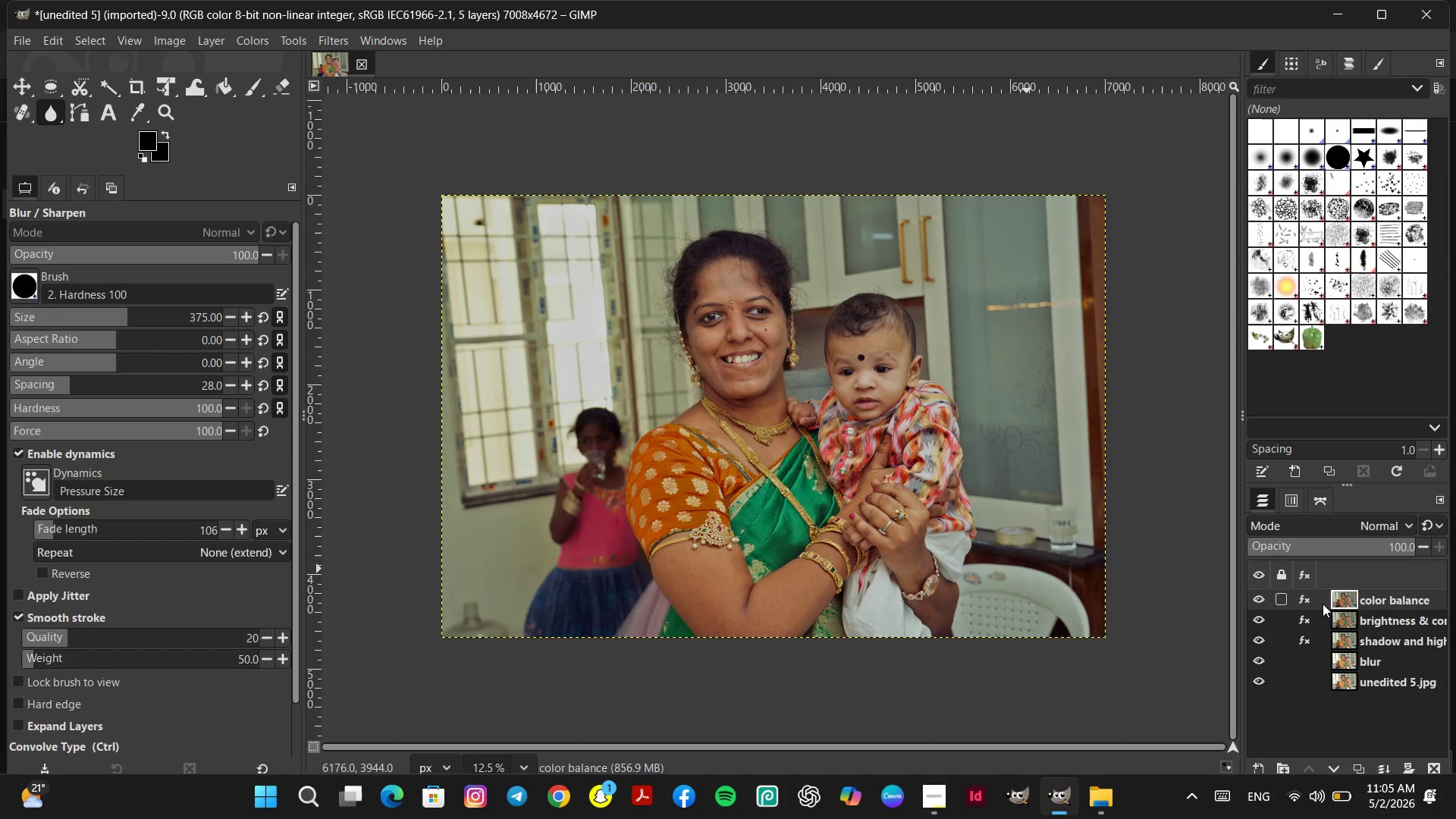 
wait(6.94)
 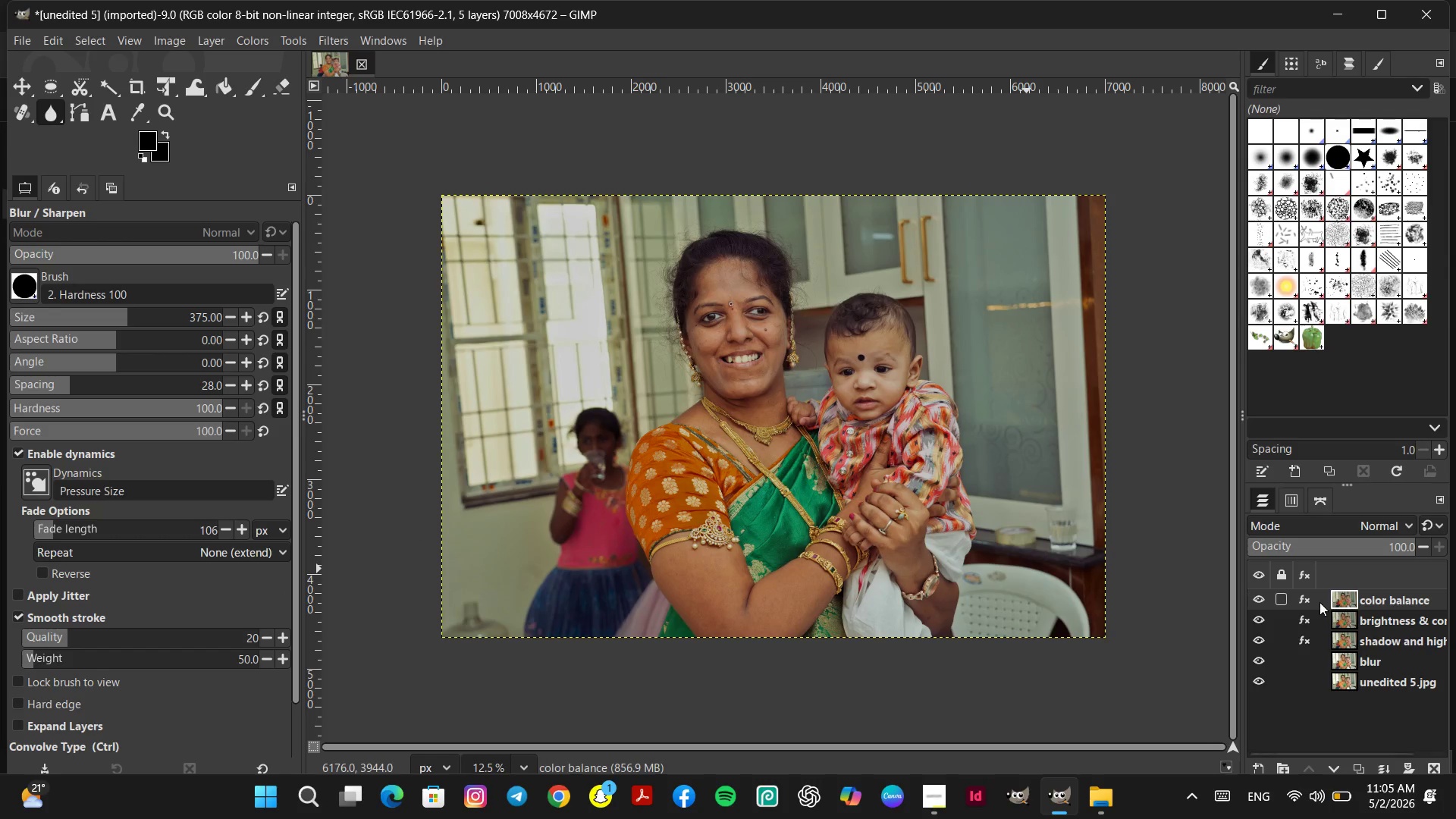 
right_click([1414, 598])
 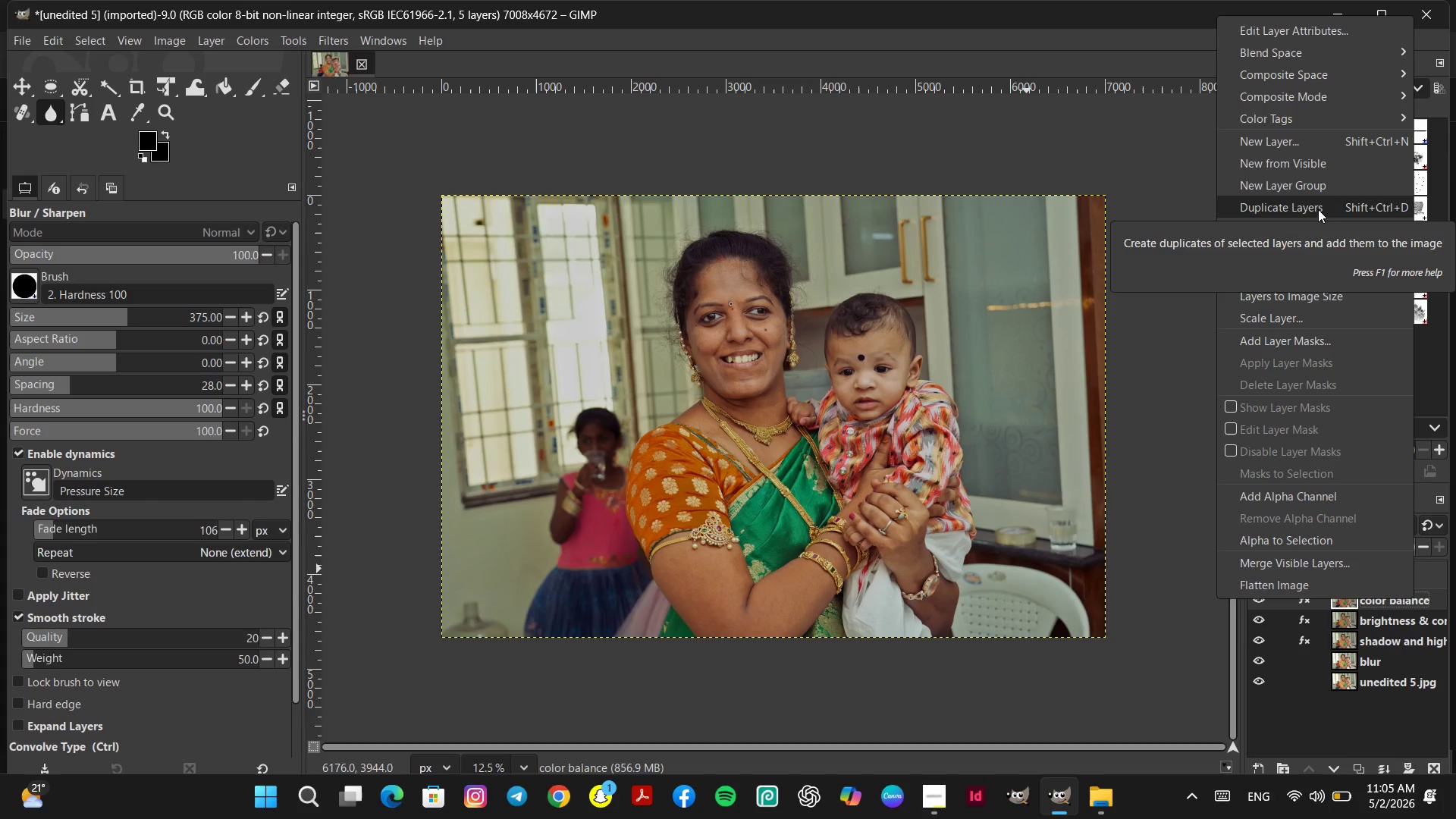 
left_click([1318, 209])
 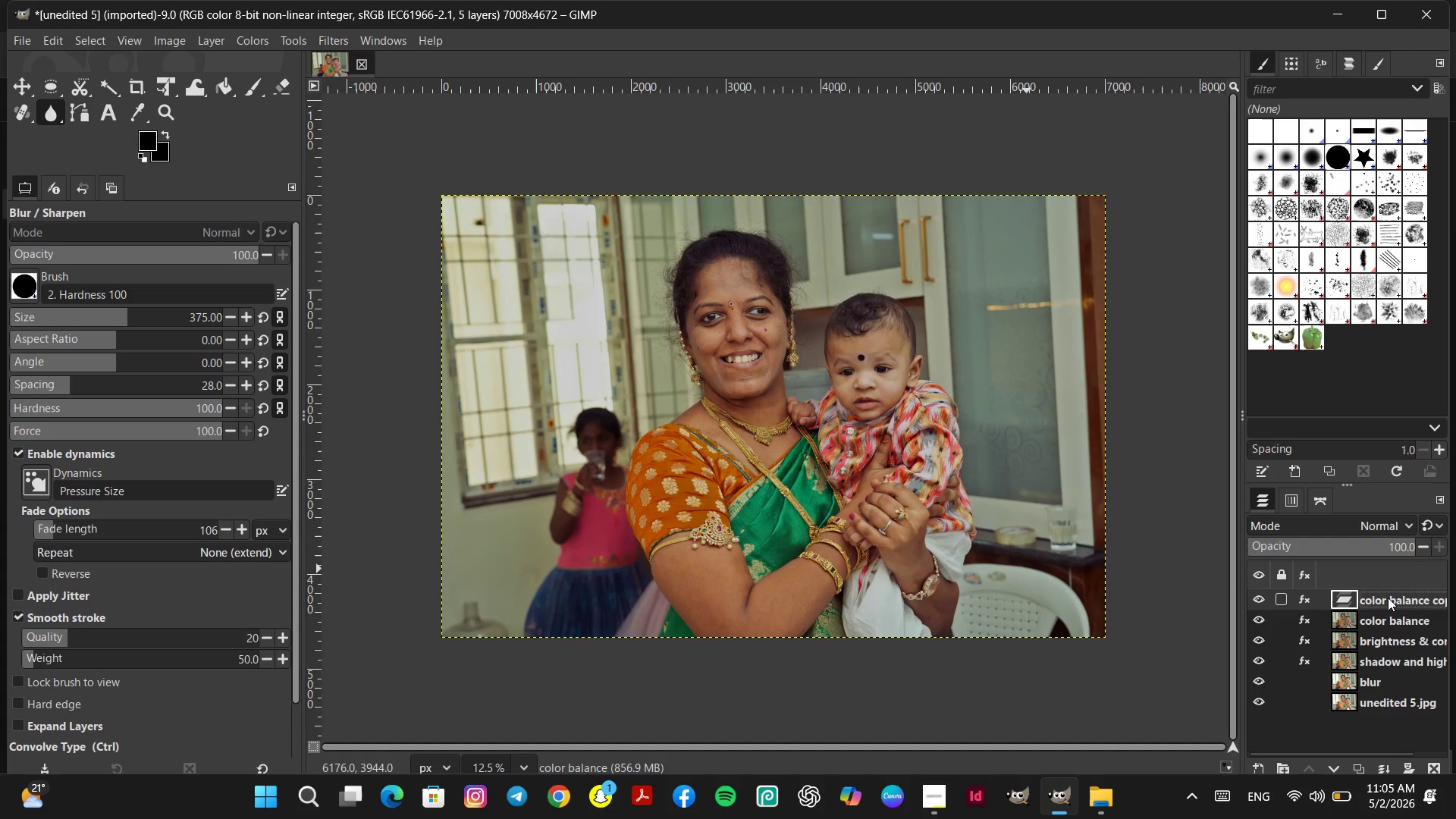 
double_click([1388, 598])
 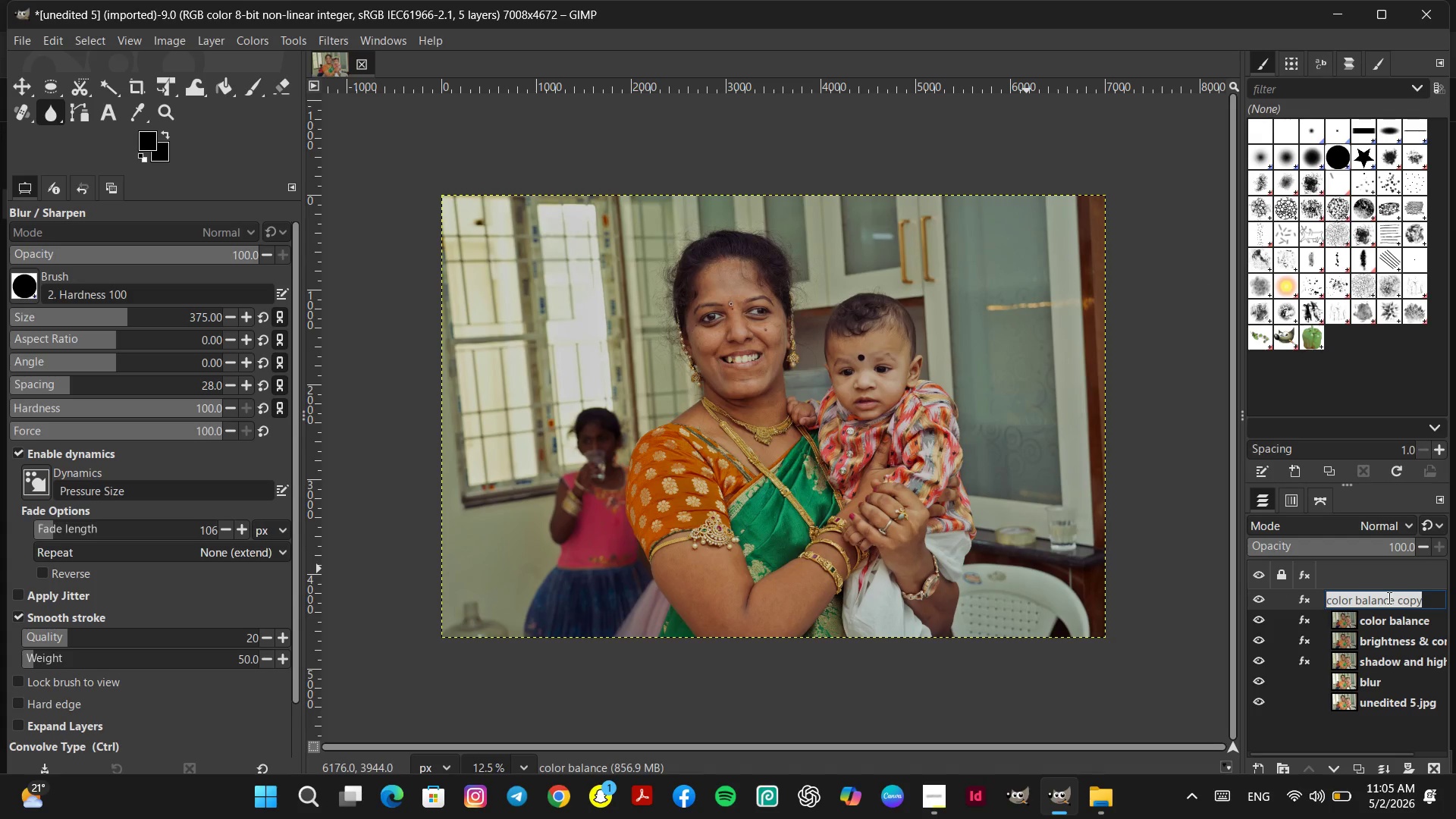 
type(hue)
 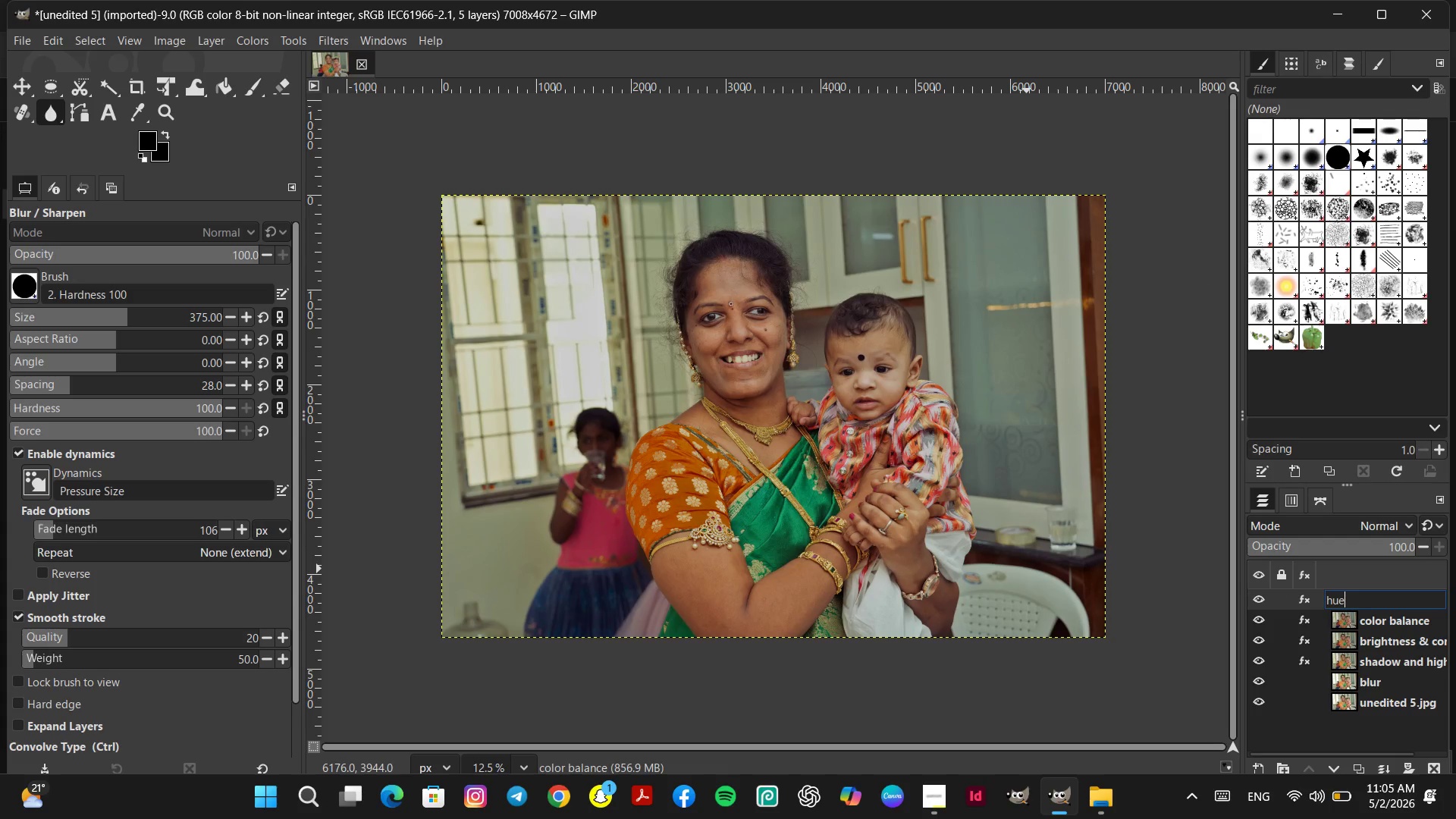 
key(Enter)
 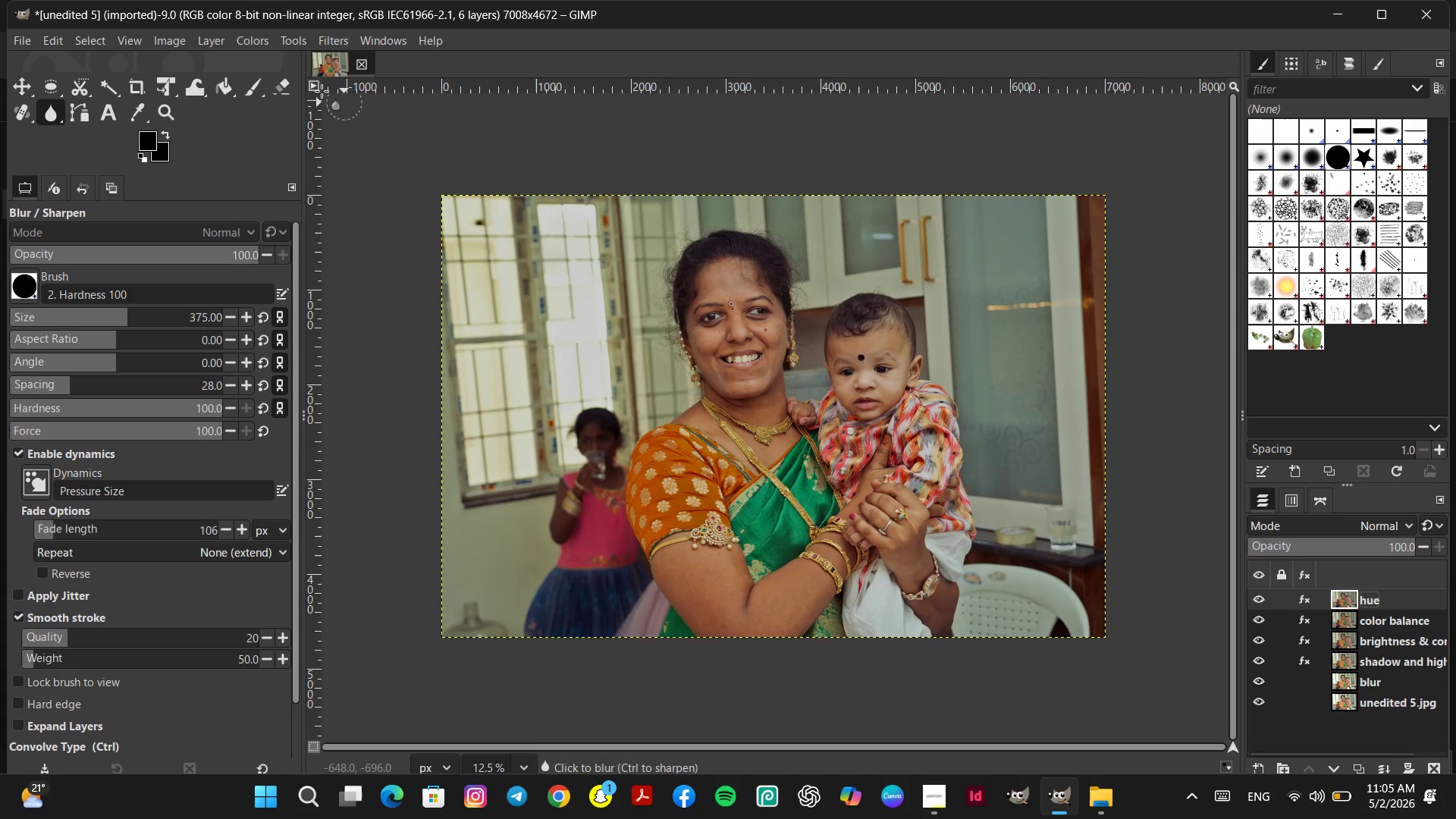 
mouse_move([250, 48])
 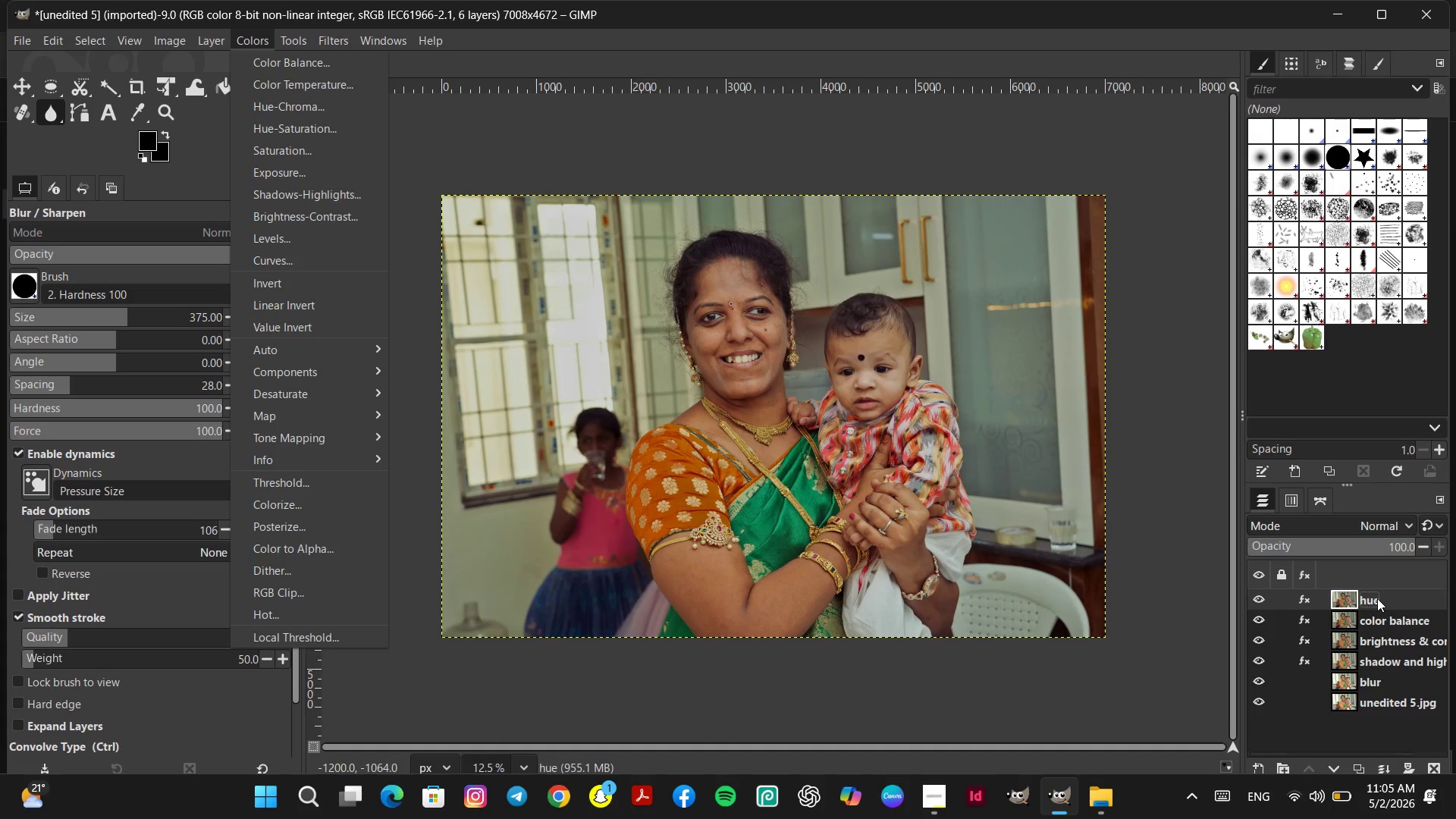 
double_click([1377, 598])
 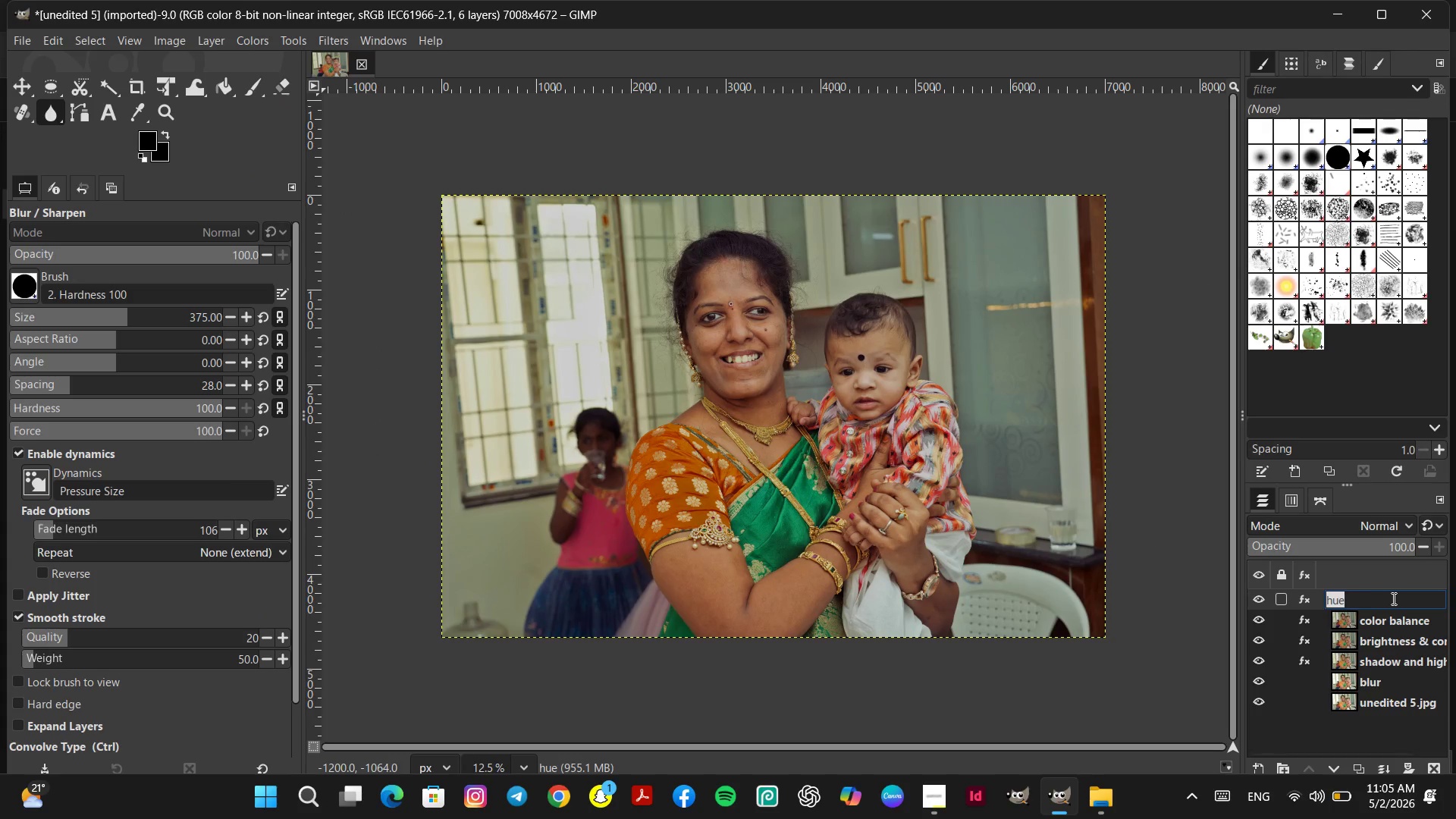 
triple_click([1392, 598])
 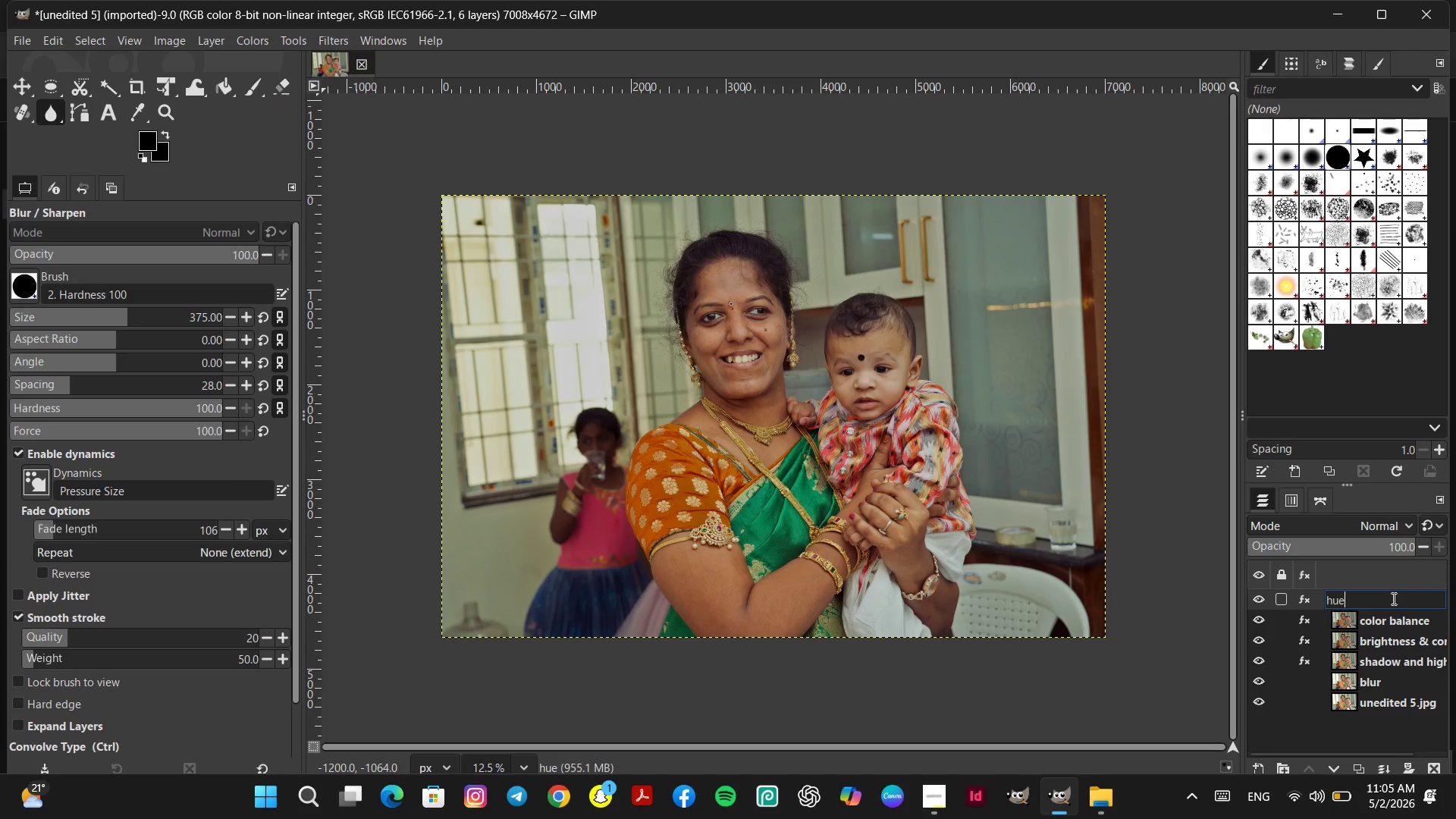 
type( saturay)
key(Backspace)
type(tion)
 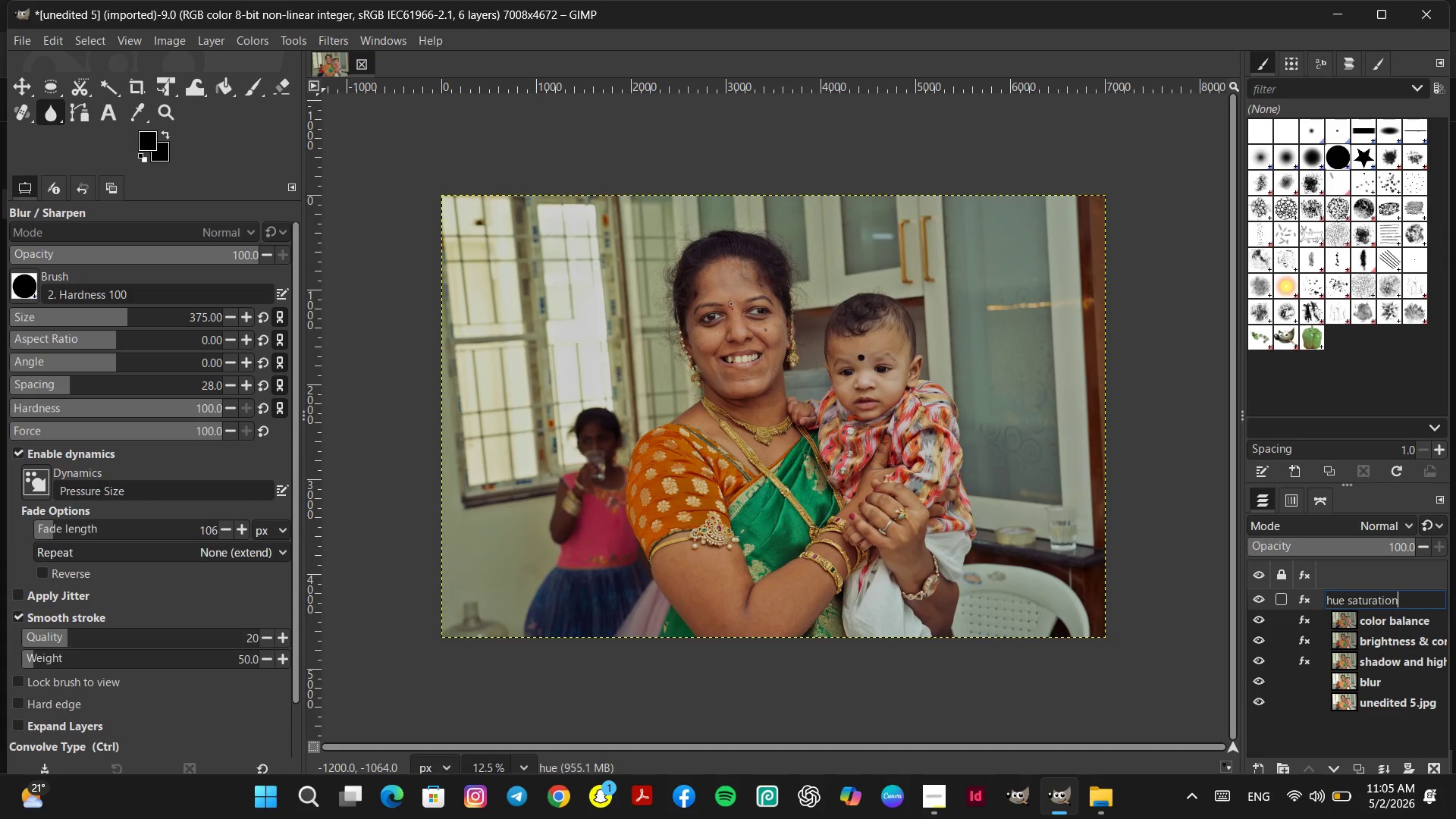 
key(Enter)
 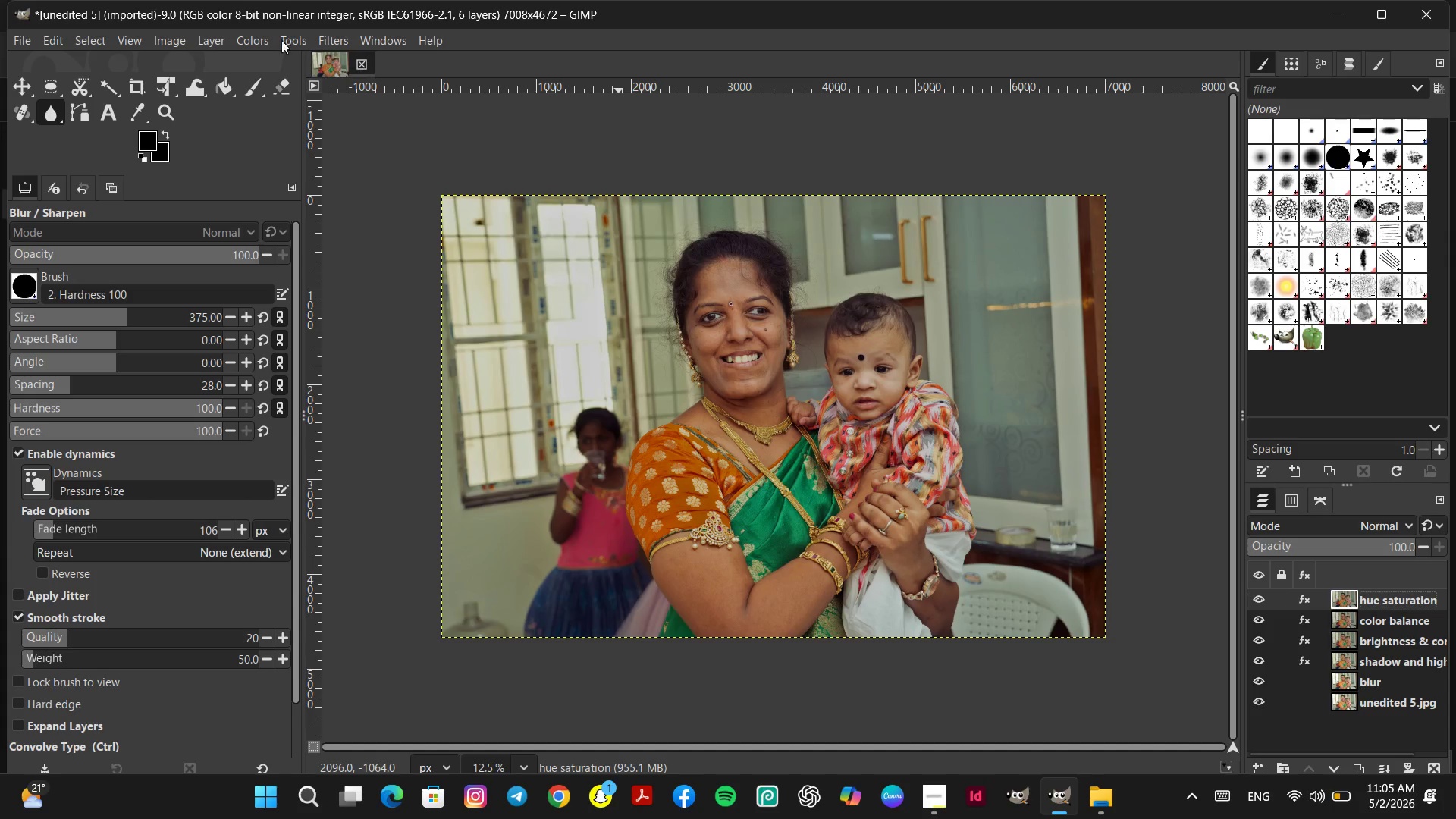 
left_click([270, 39])
 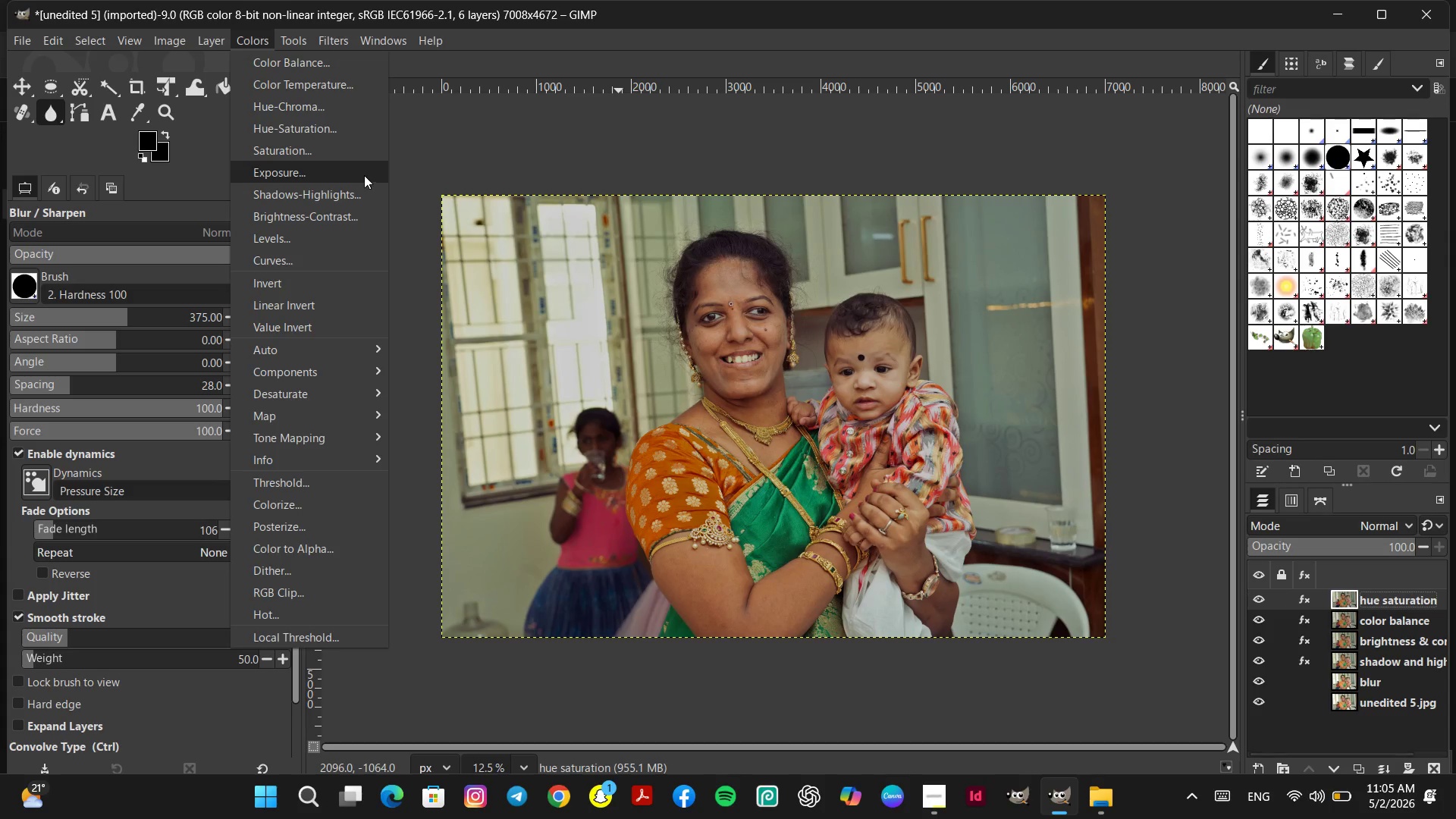 
left_click([329, 119])
 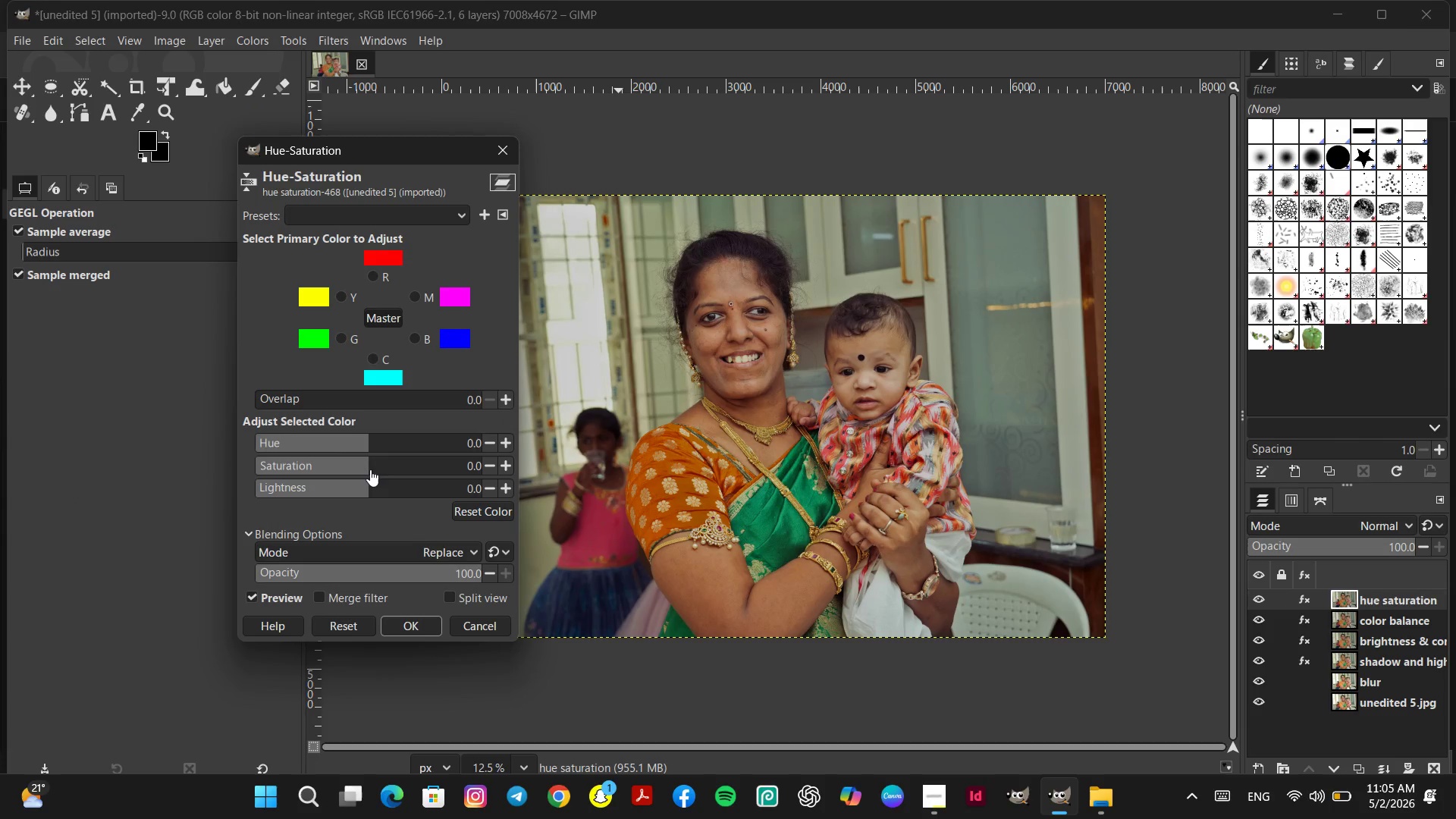 
left_click([375, 467])
 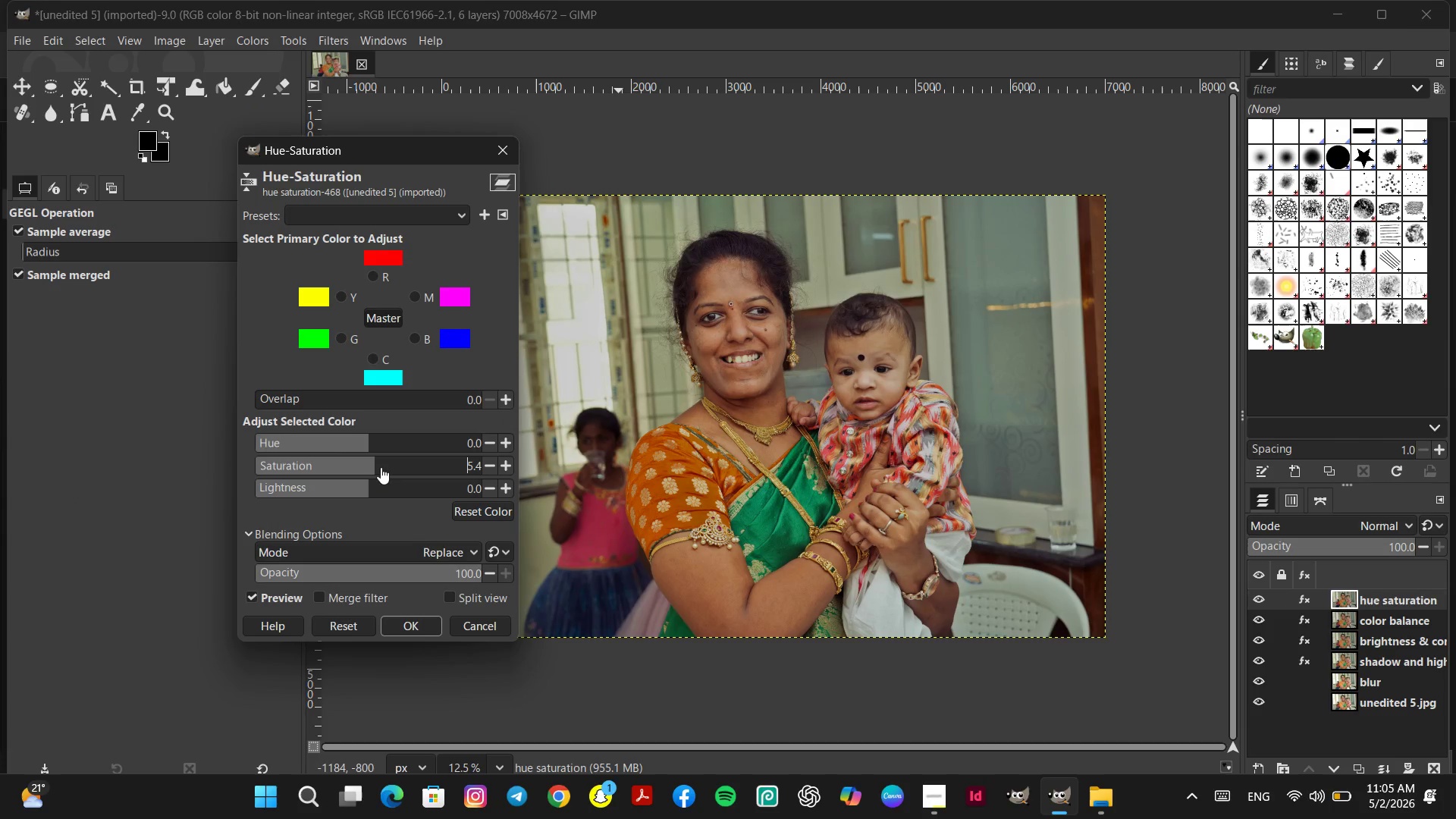 
left_click([384, 467])
 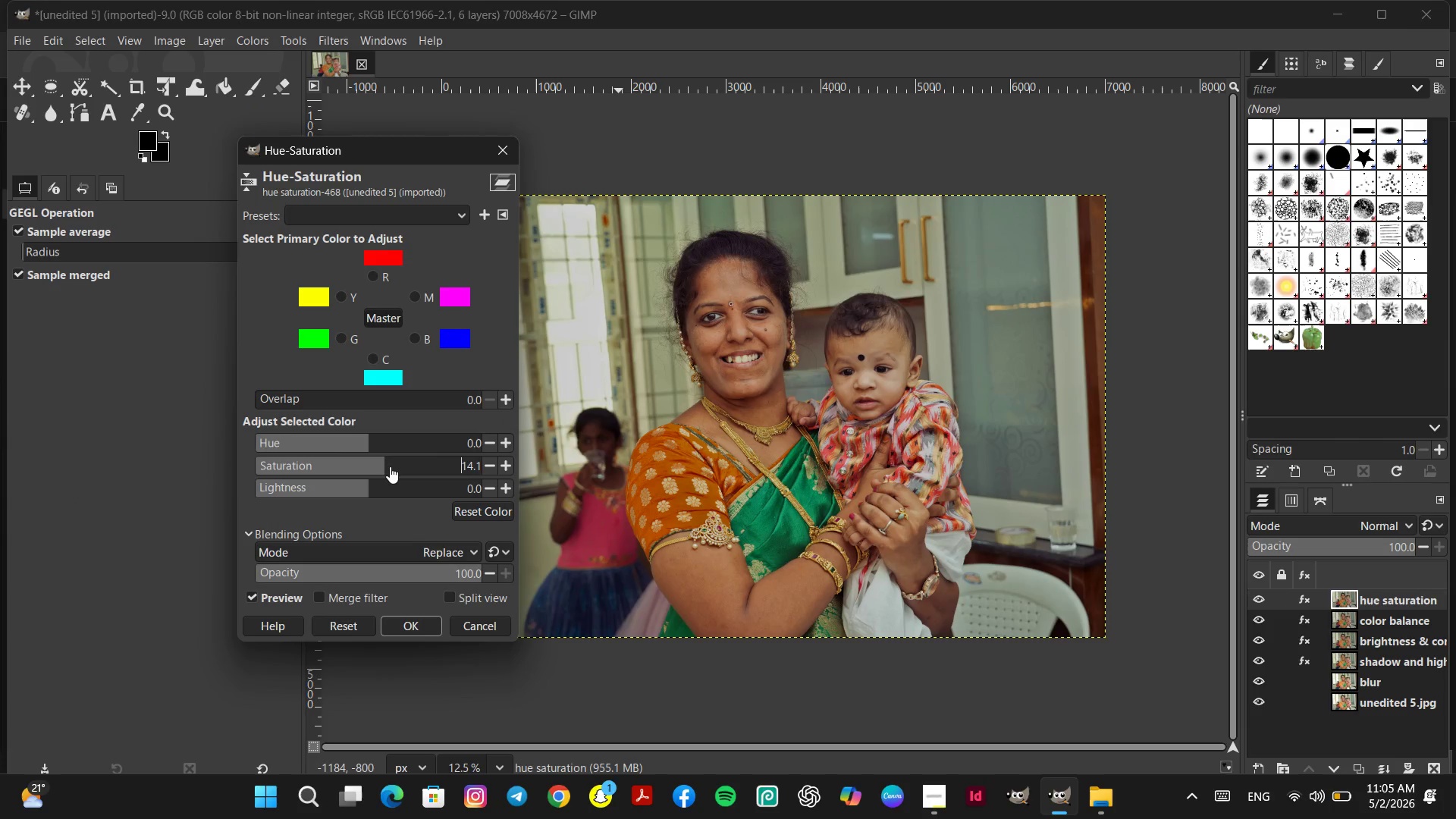 
left_click([393, 466])
 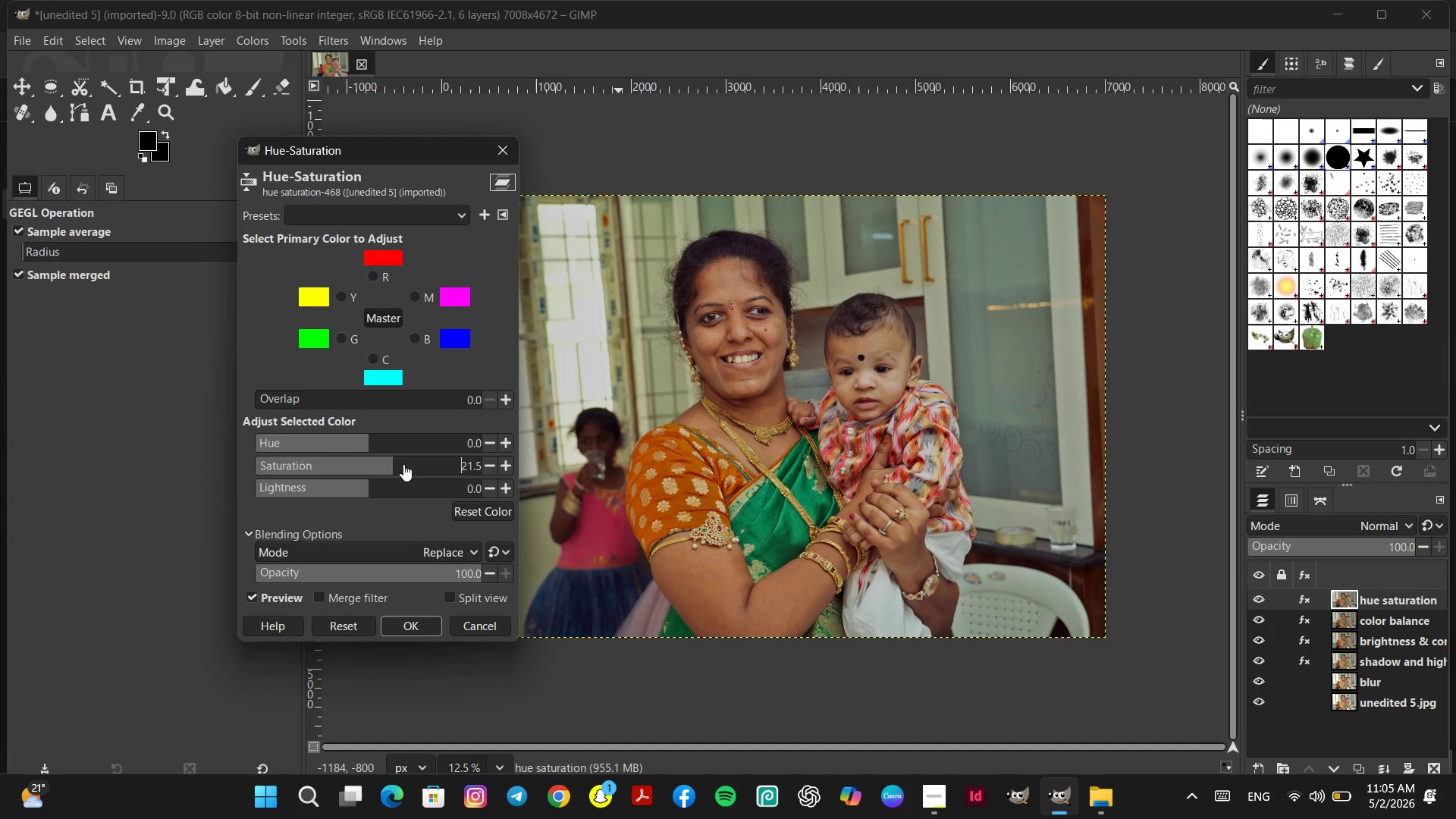 
left_click([403, 464])
 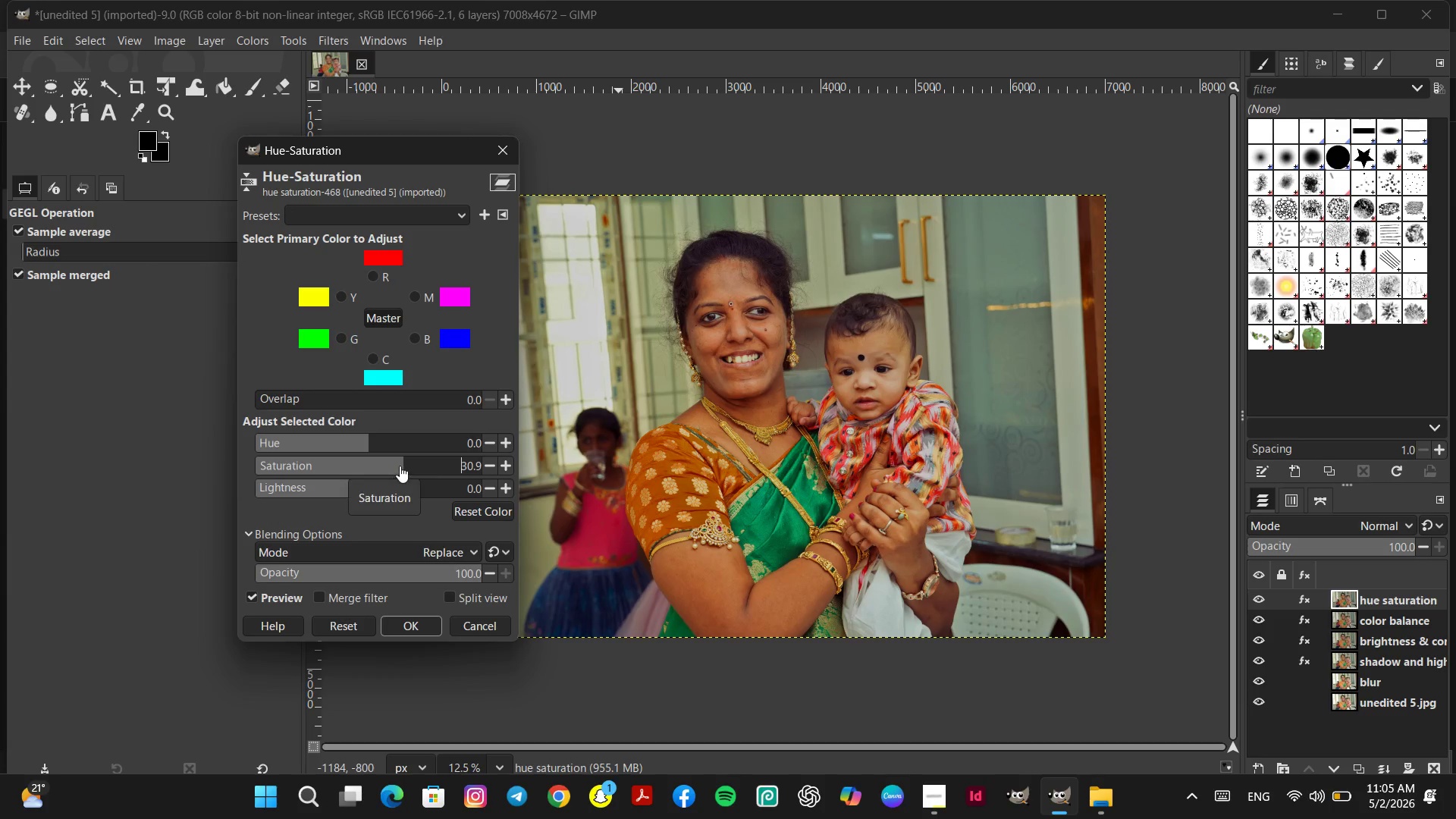 
left_click([392, 460])
 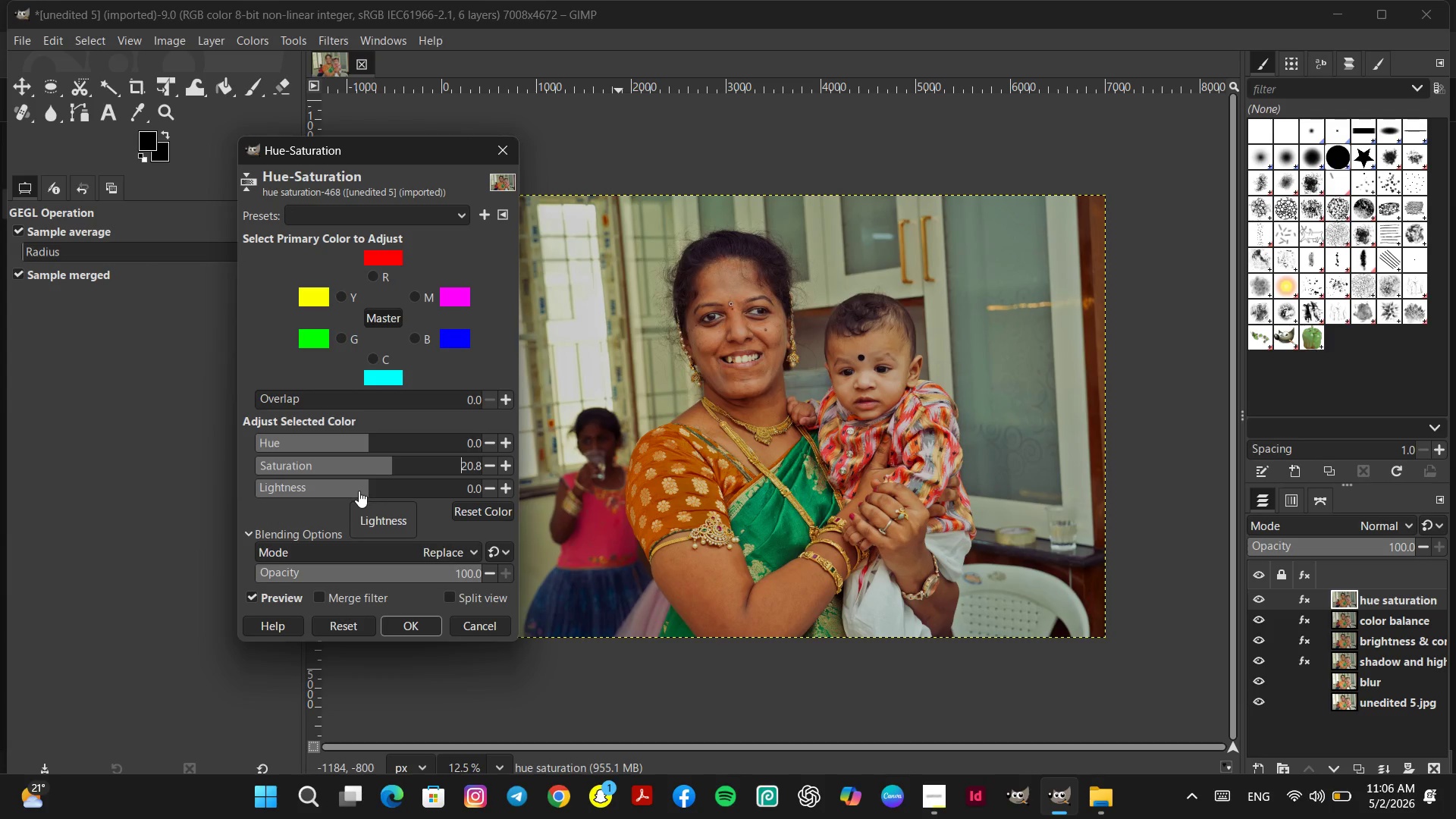 
left_click([364, 491])
 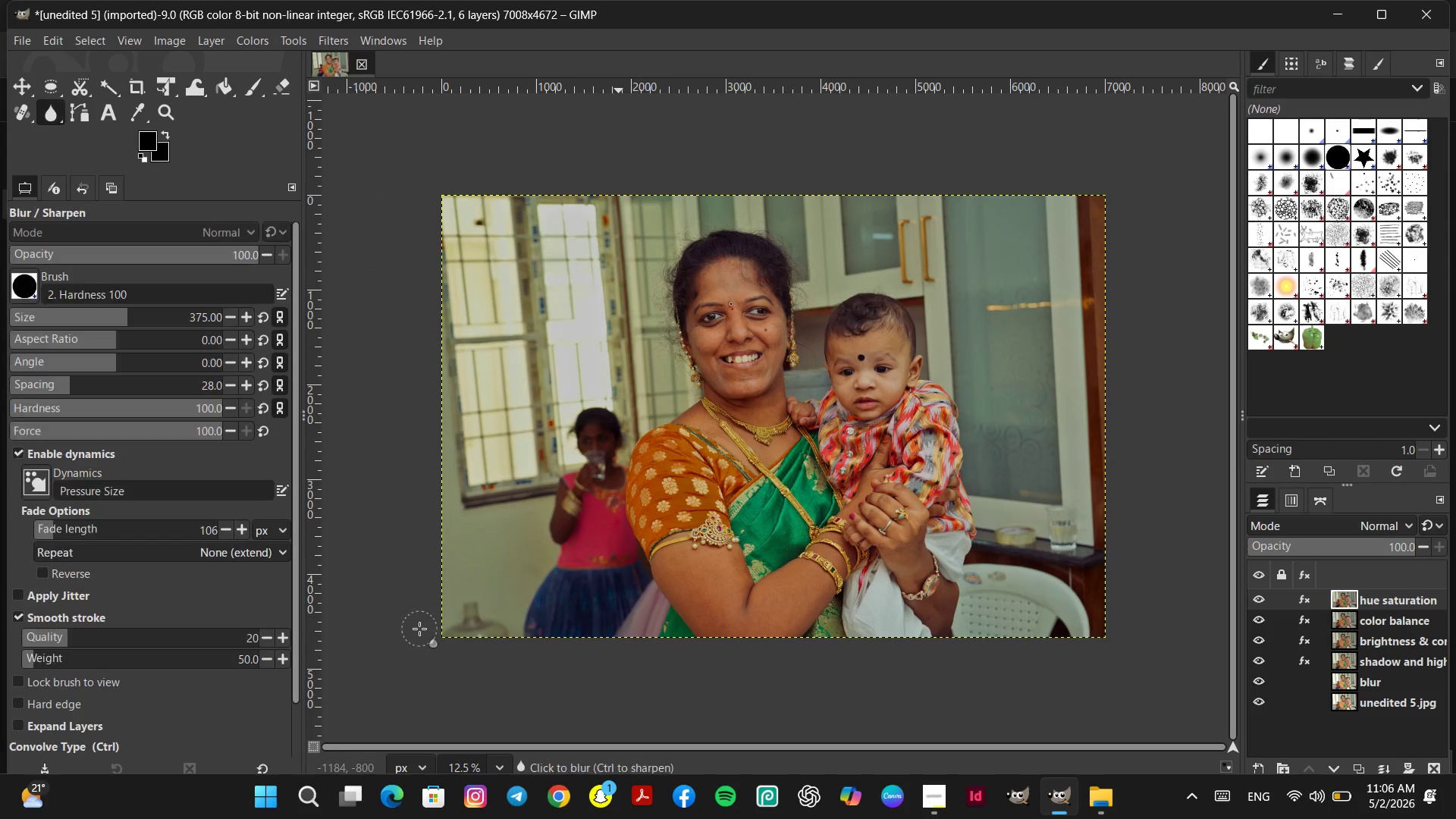 
right_click([1373, 595])
 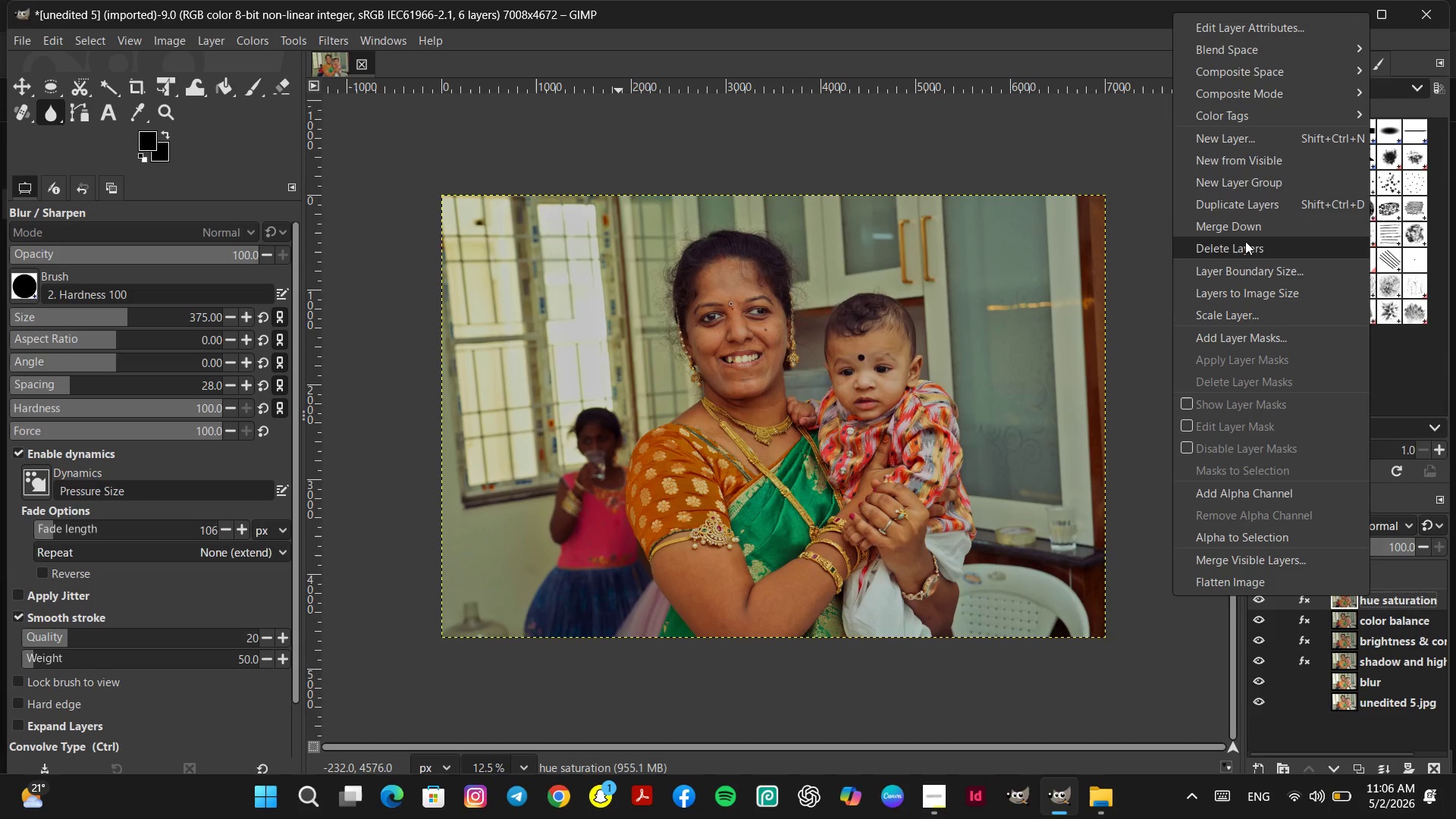 
left_click([1241, 212])
 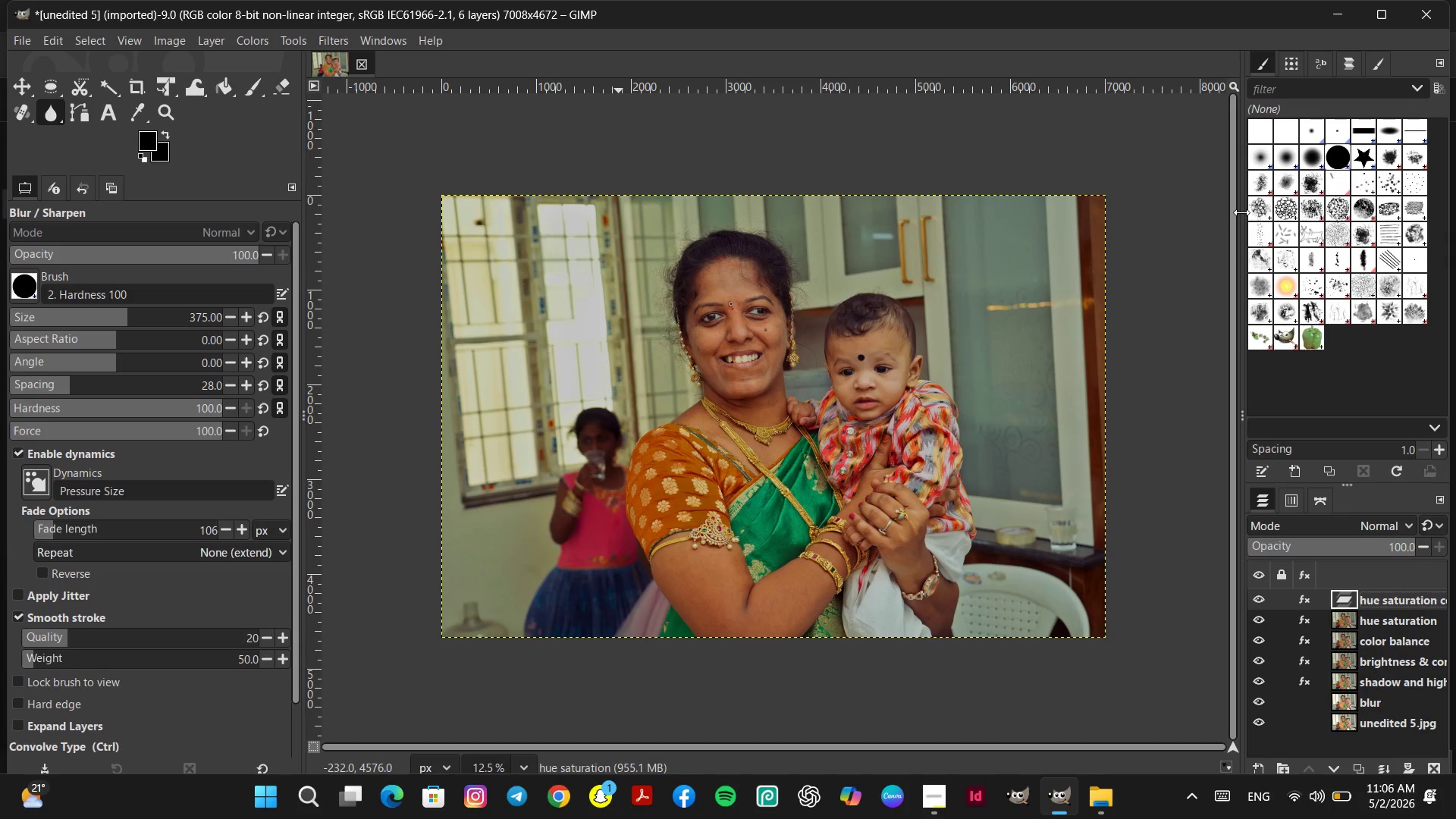 
double_click([1401, 597])
 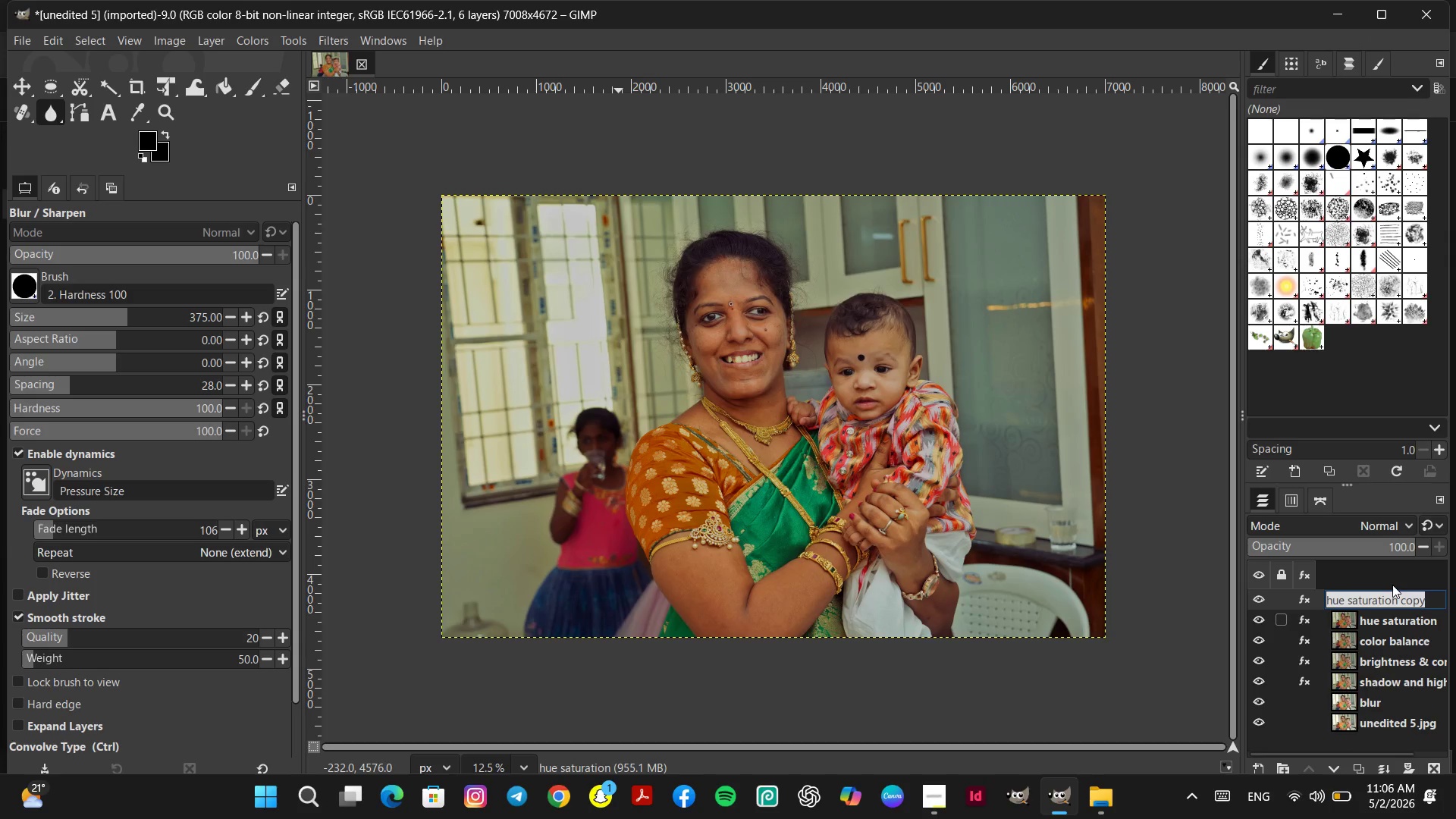 
type(levels)
 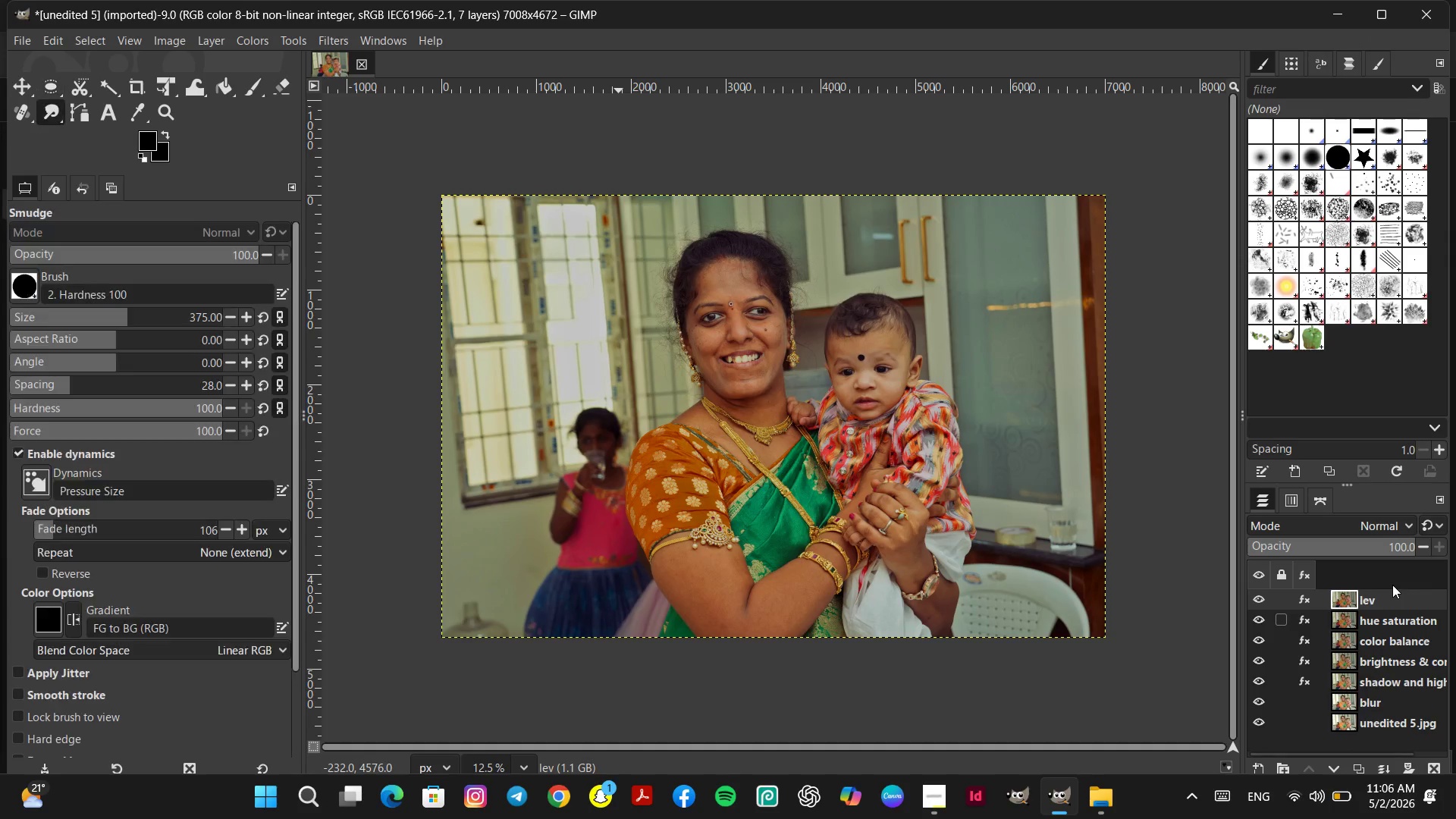 
key(Enter)
 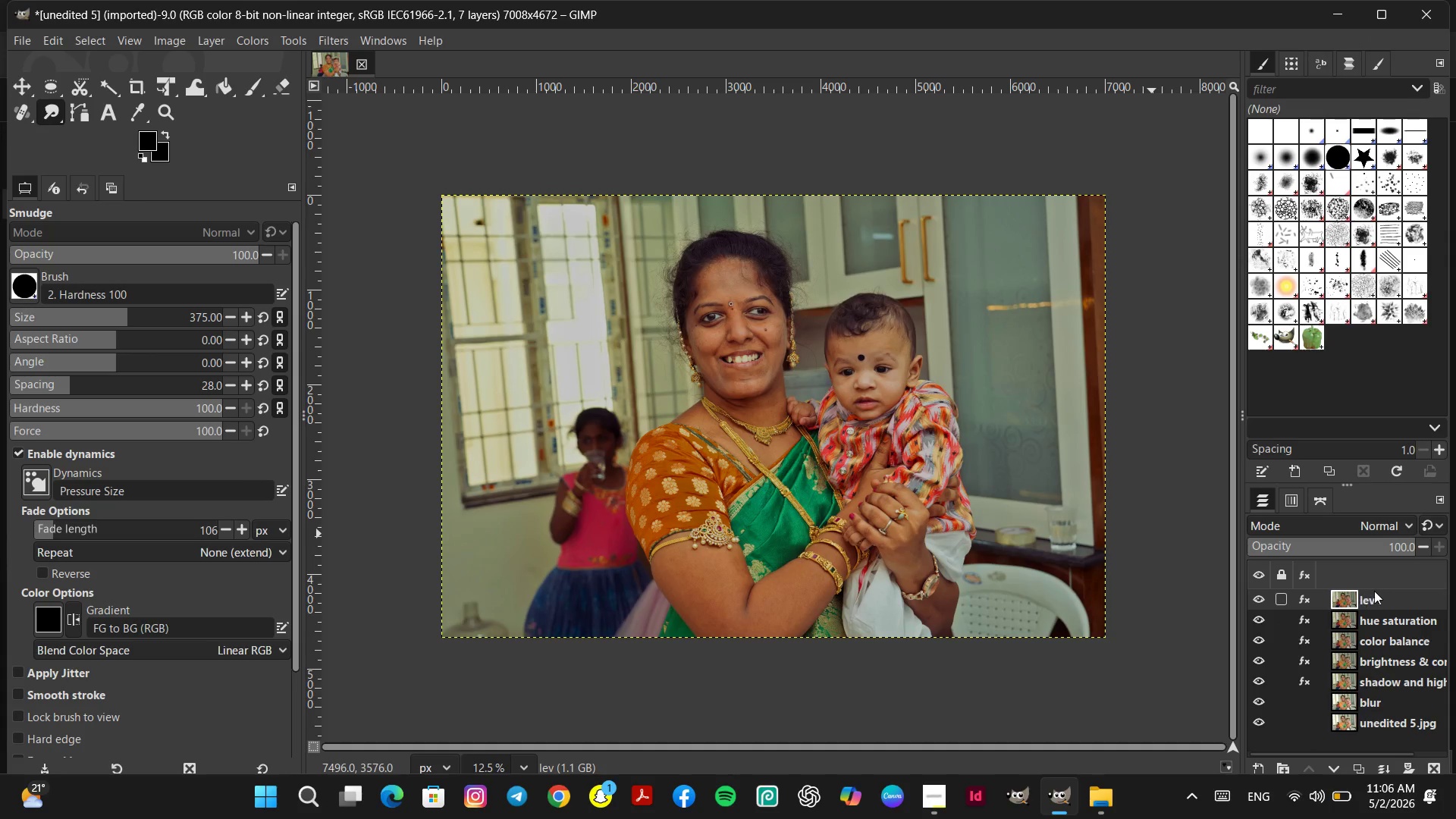 
double_click([1386, 595])
 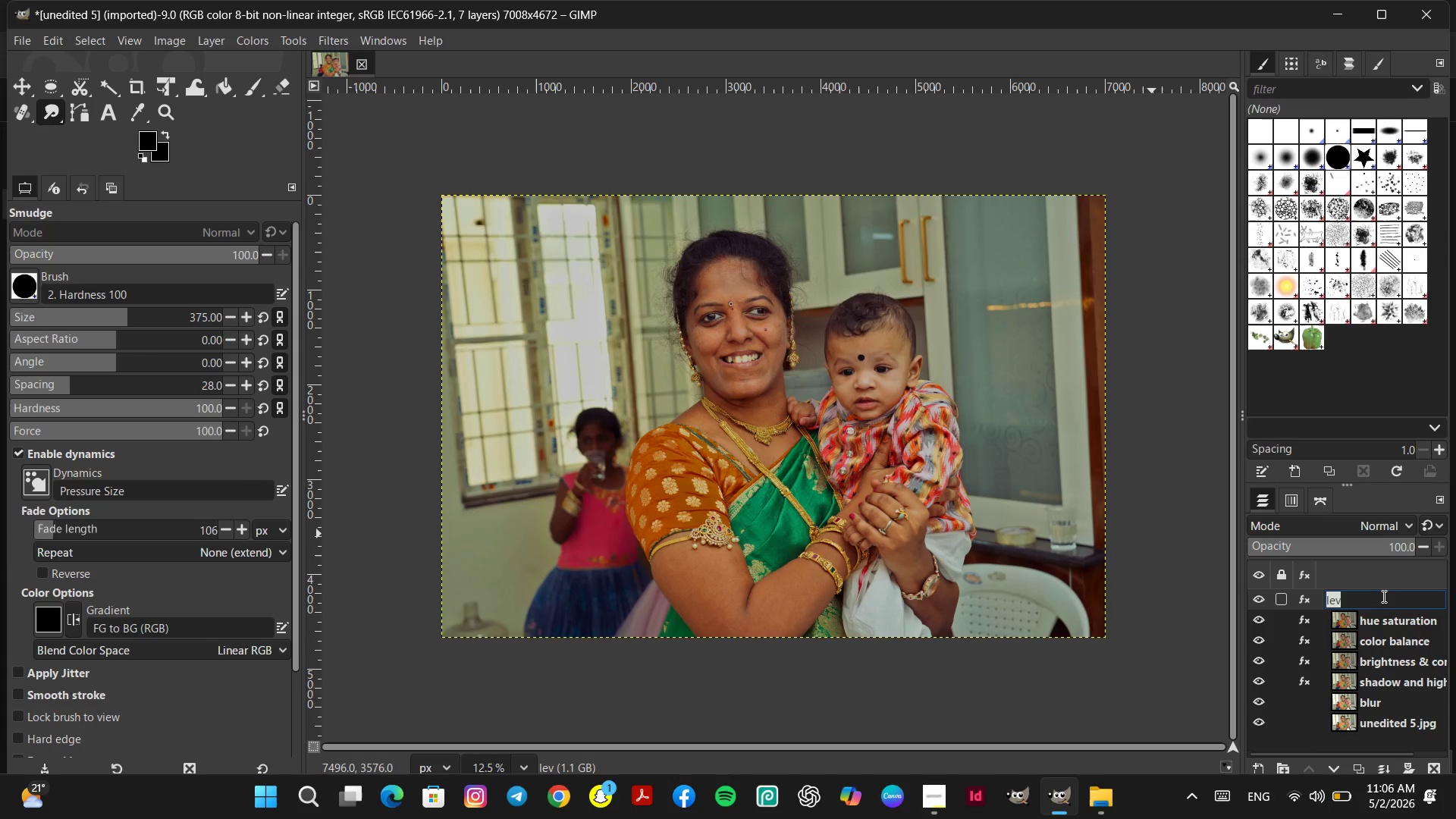 
triple_click([1382, 596])
 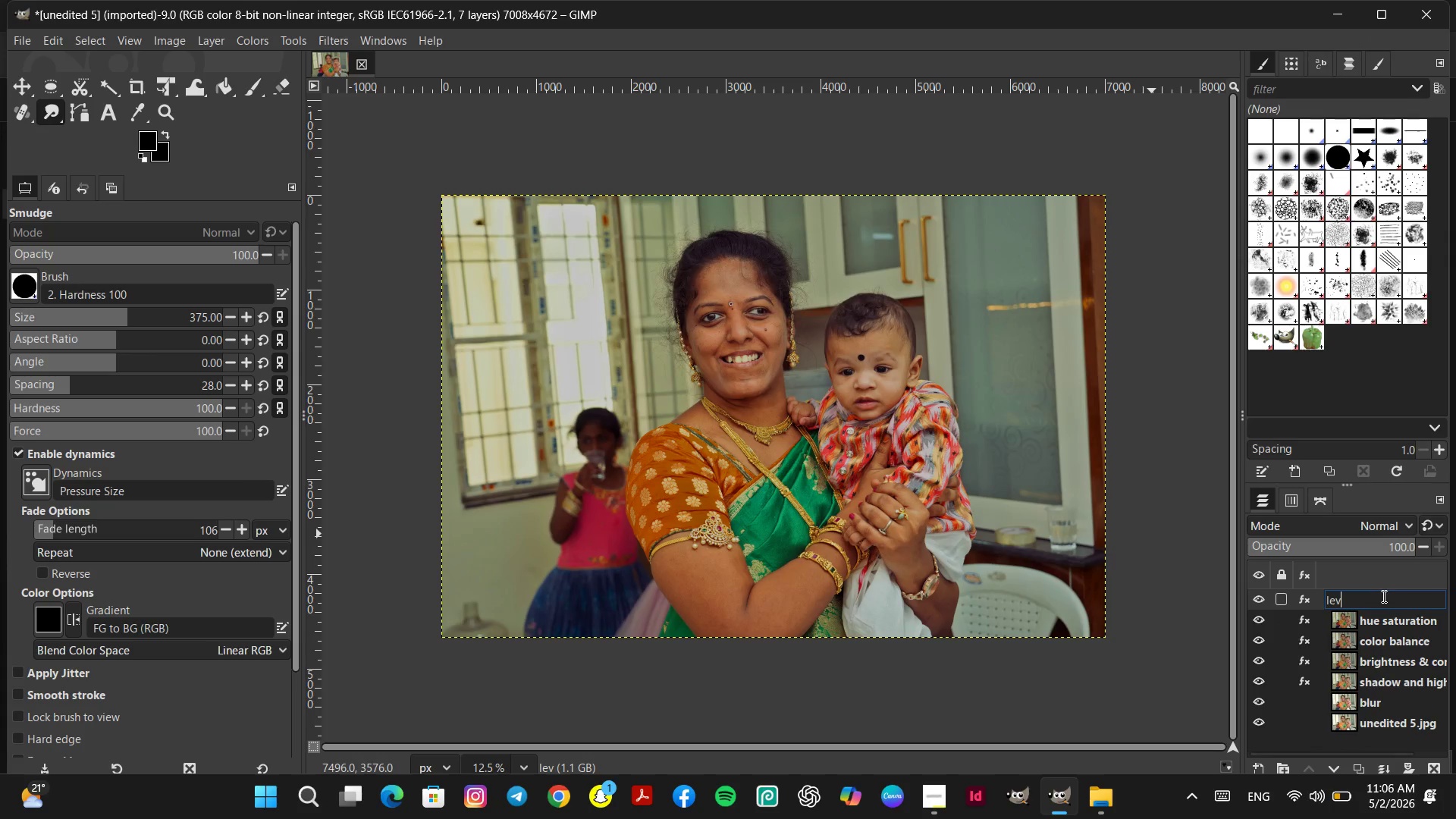 
type(els)
 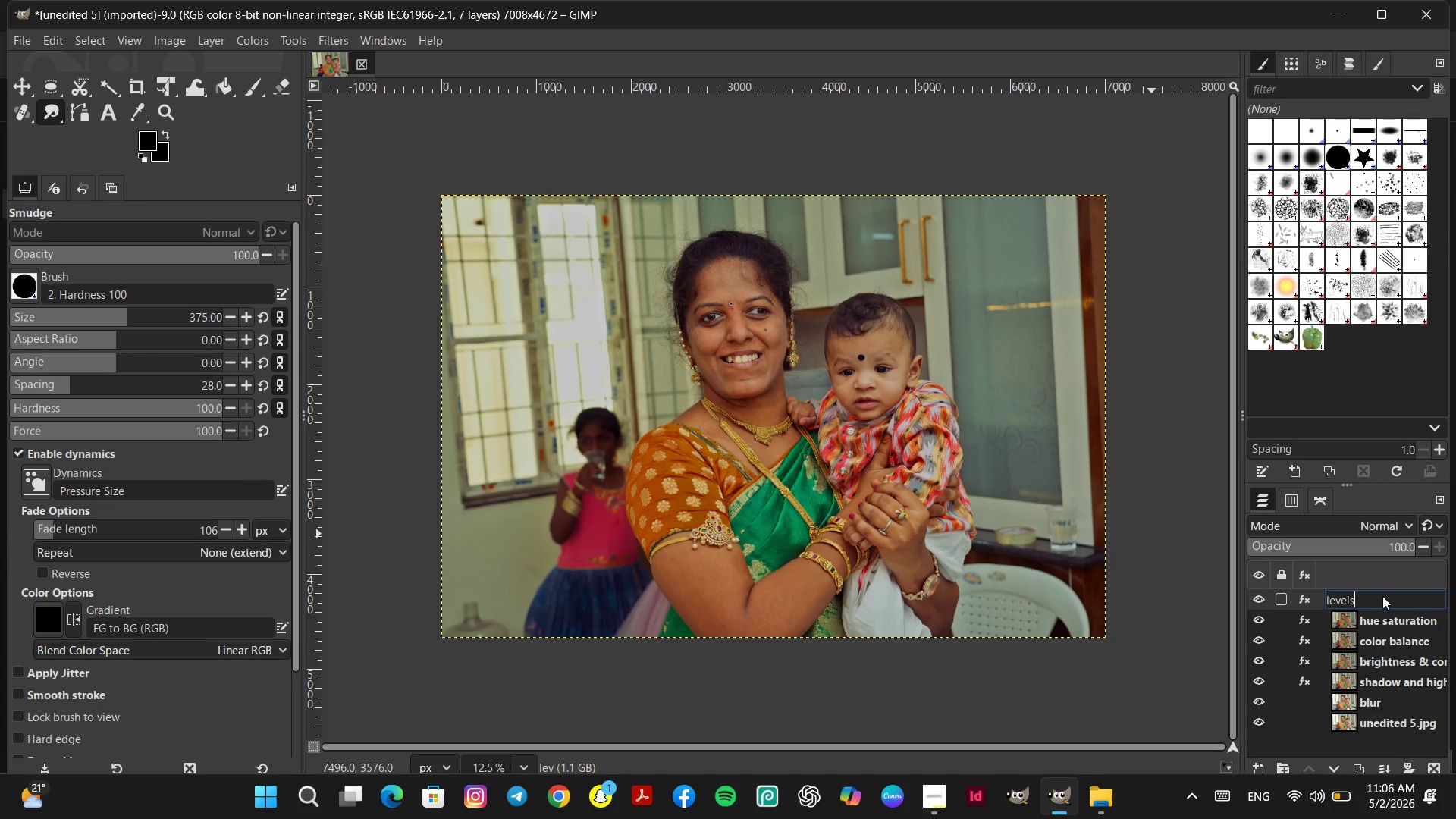 
key(Enter)
 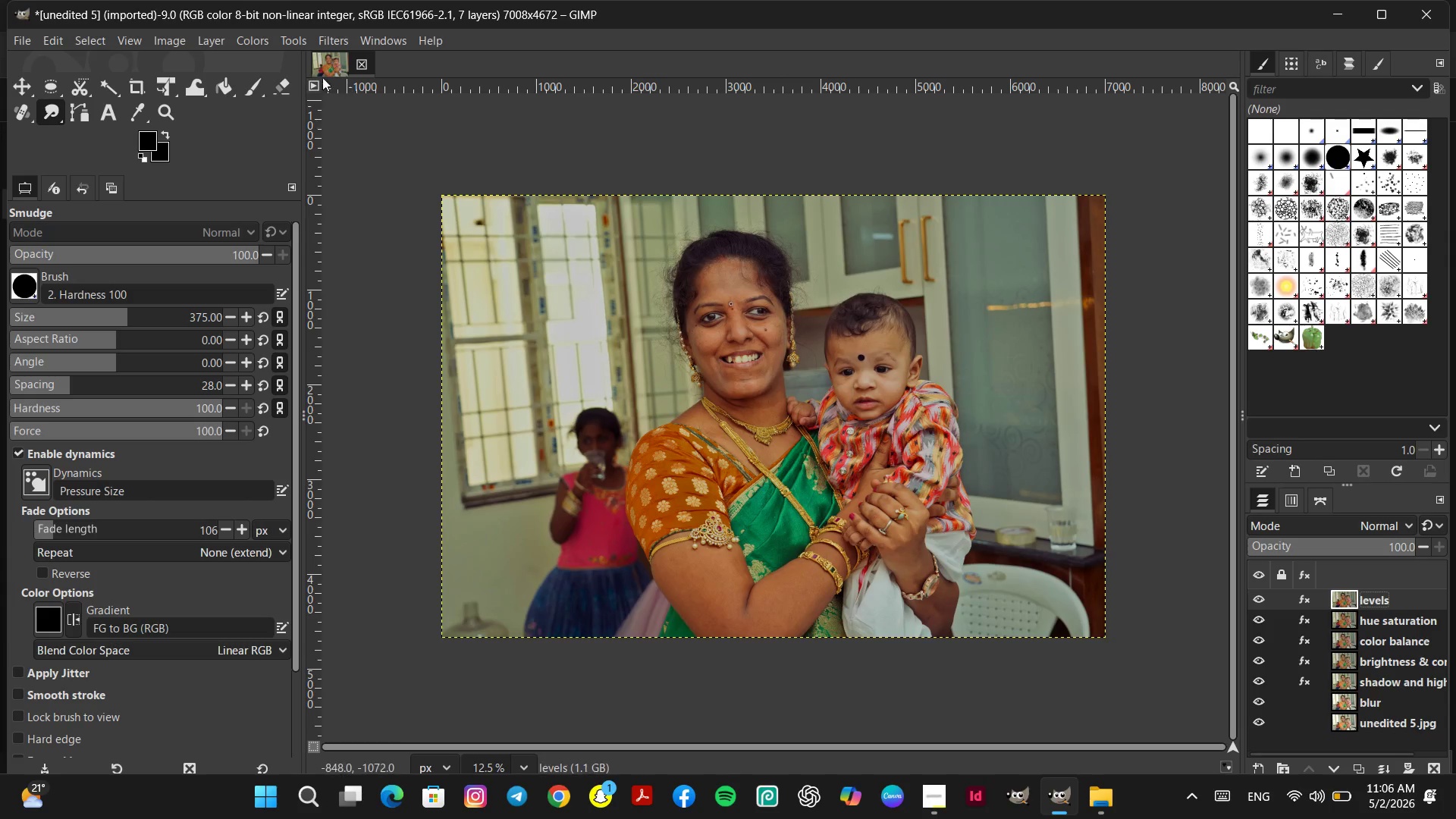 
left_click([250, 37])
 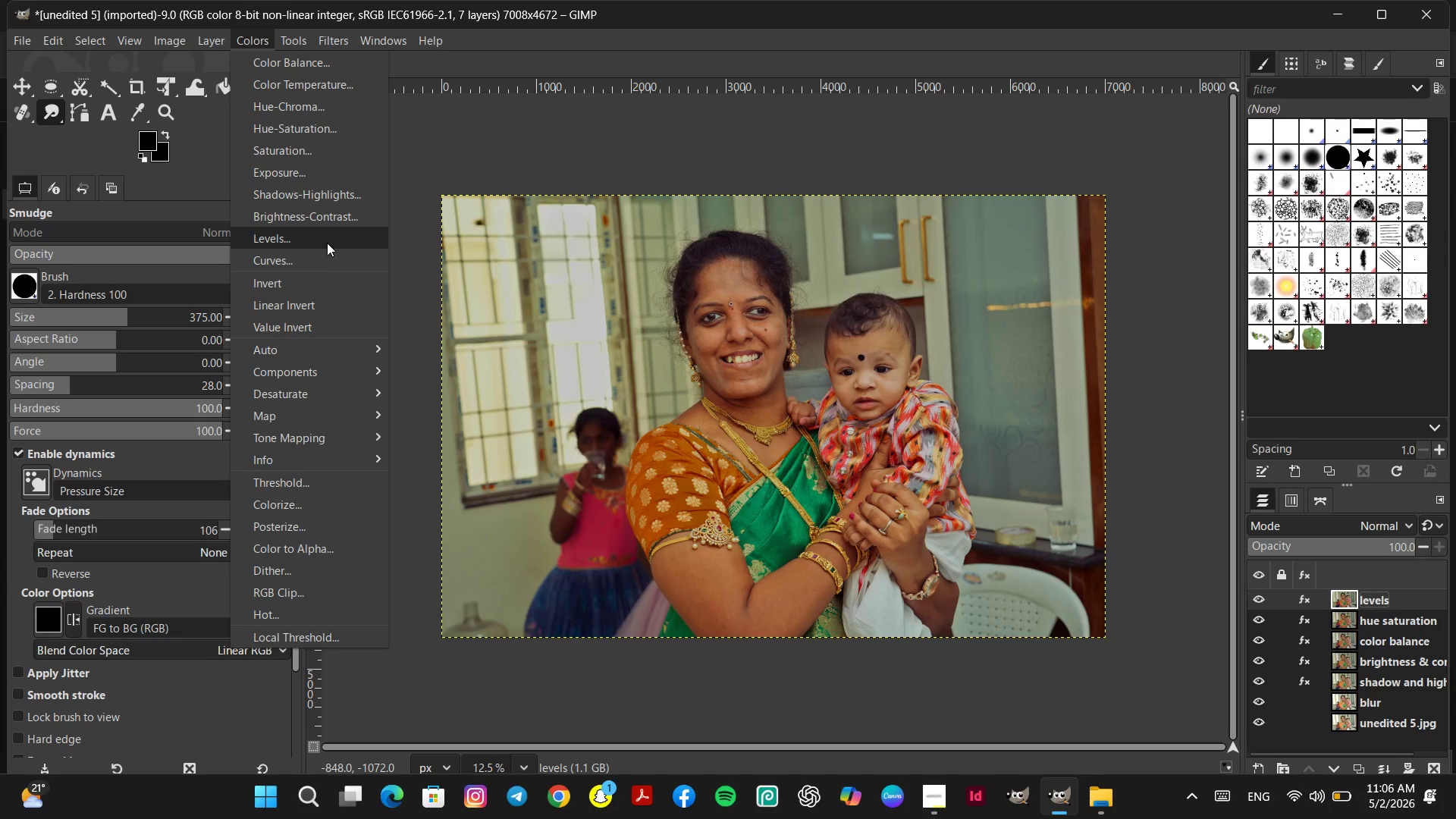 
left_click([327, 241])
 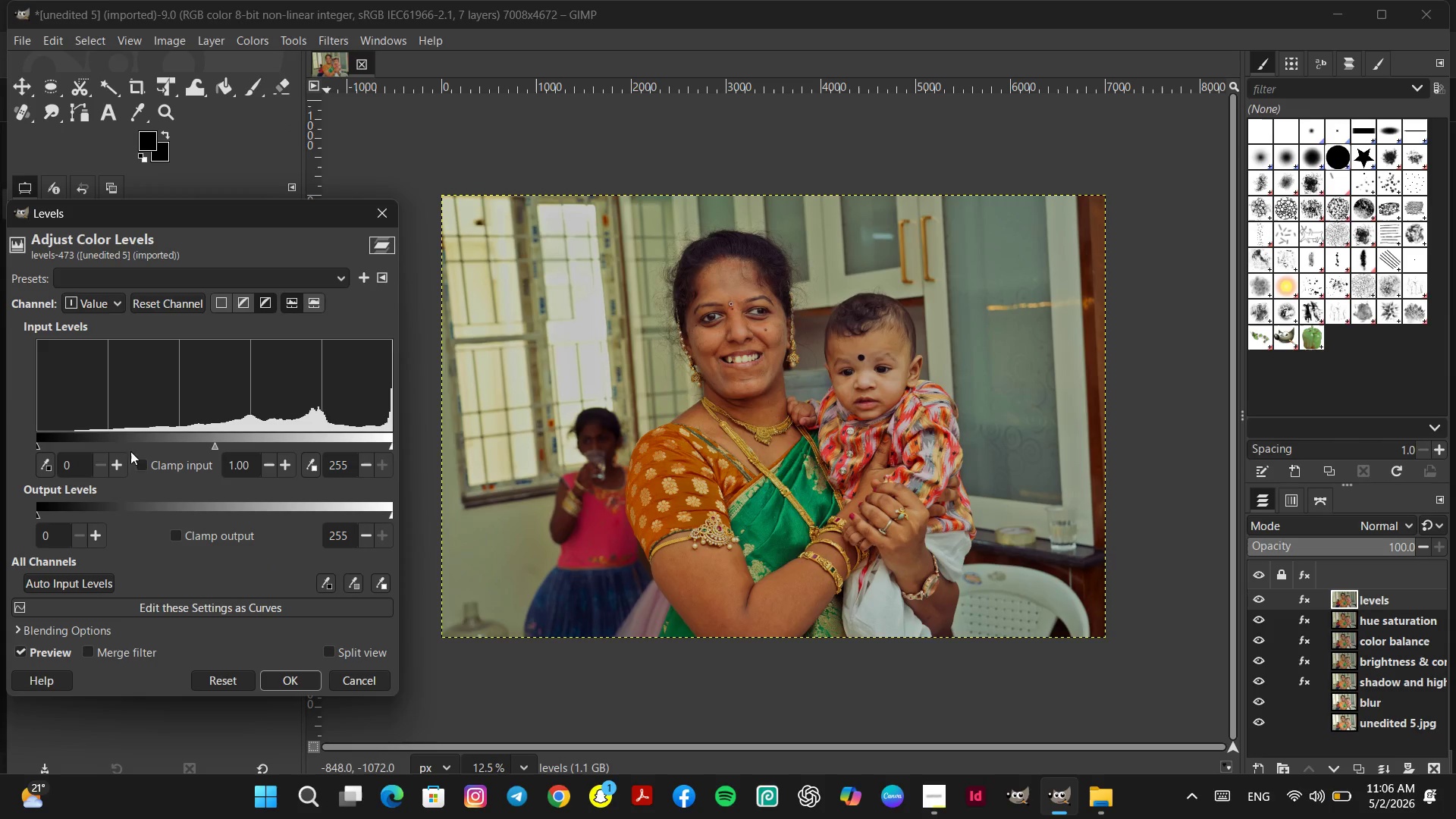 
left_click([80, 444])
 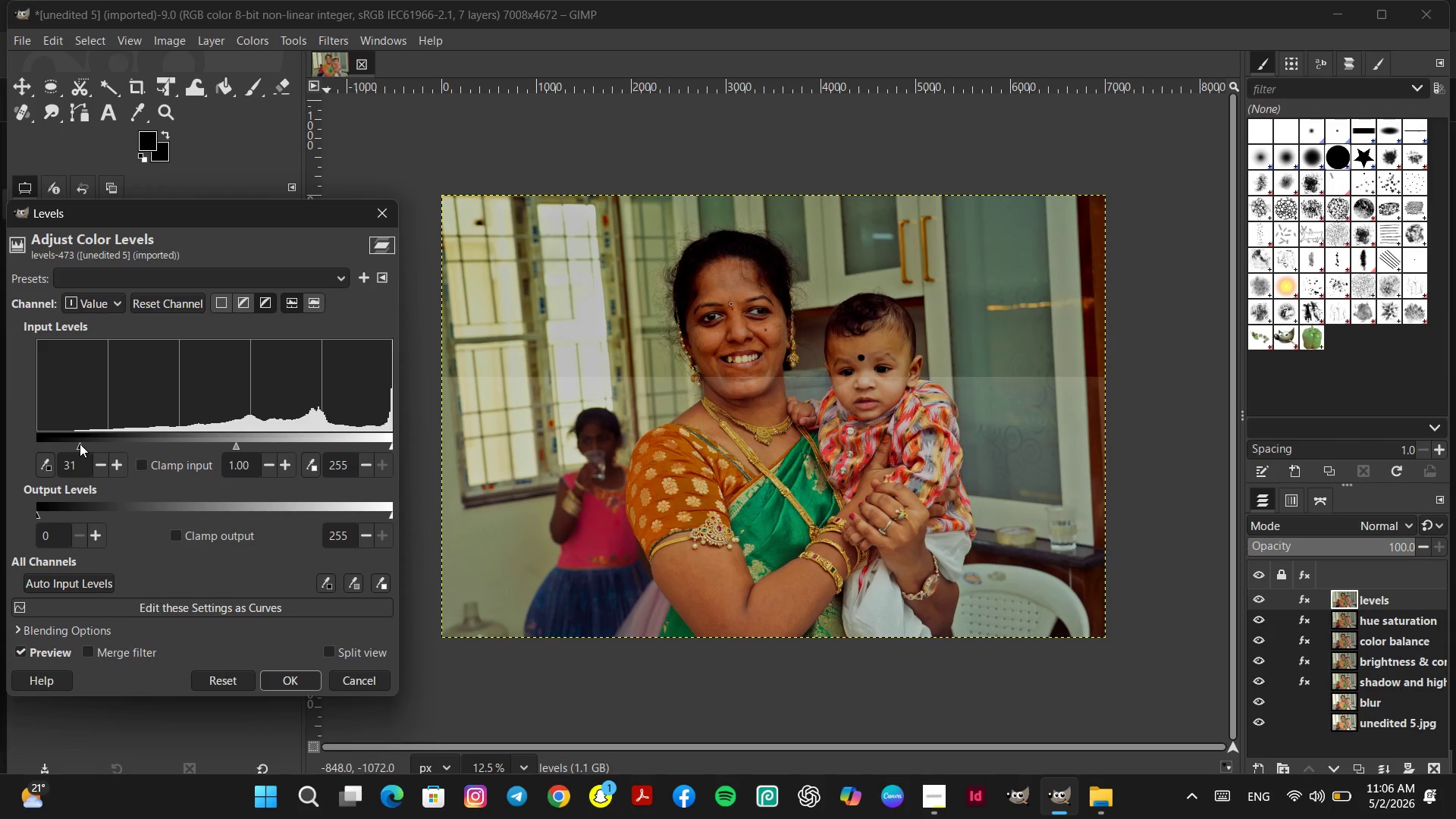 
left_click([75, 443])
 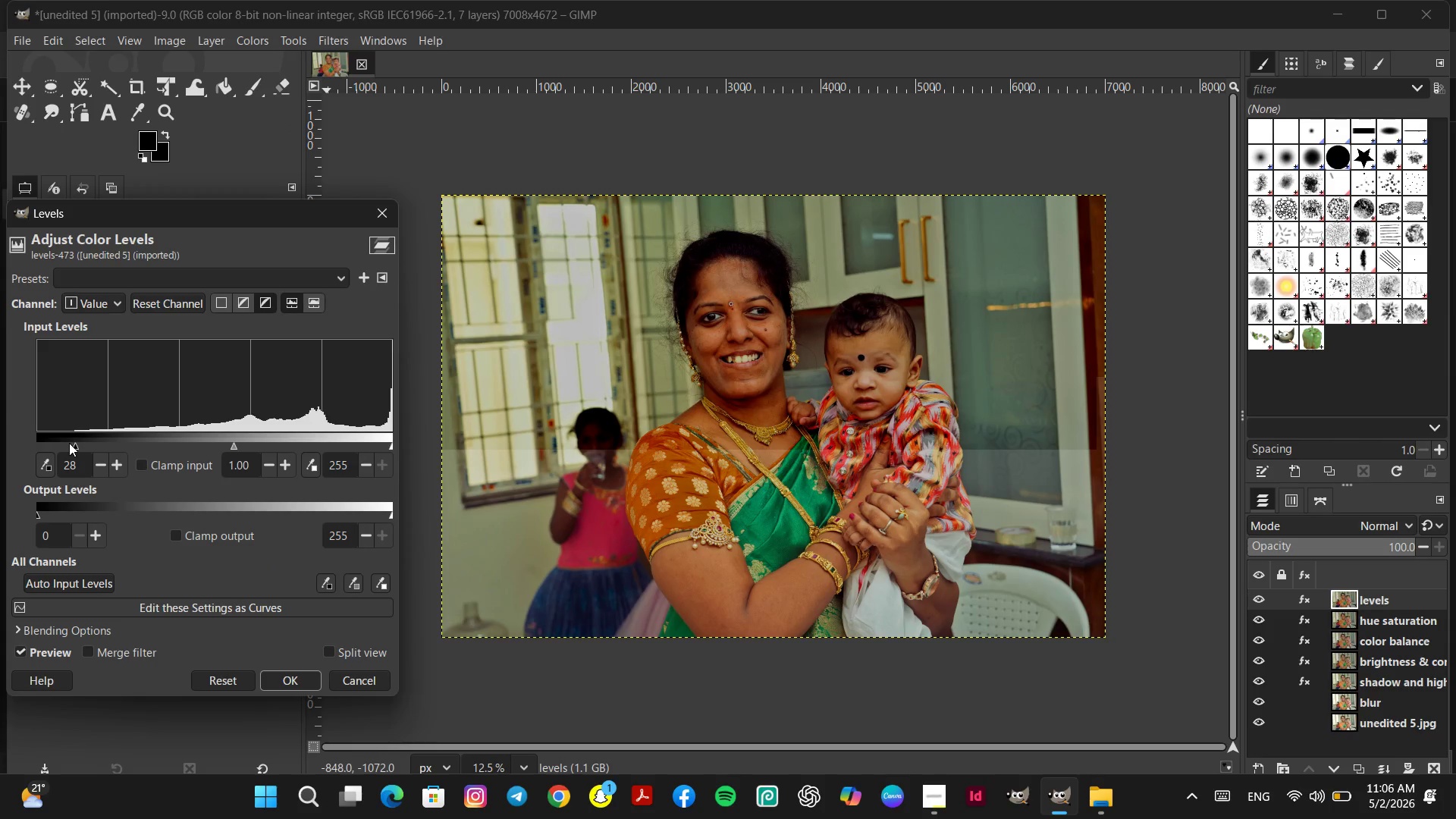 
left_click([57, 444])
 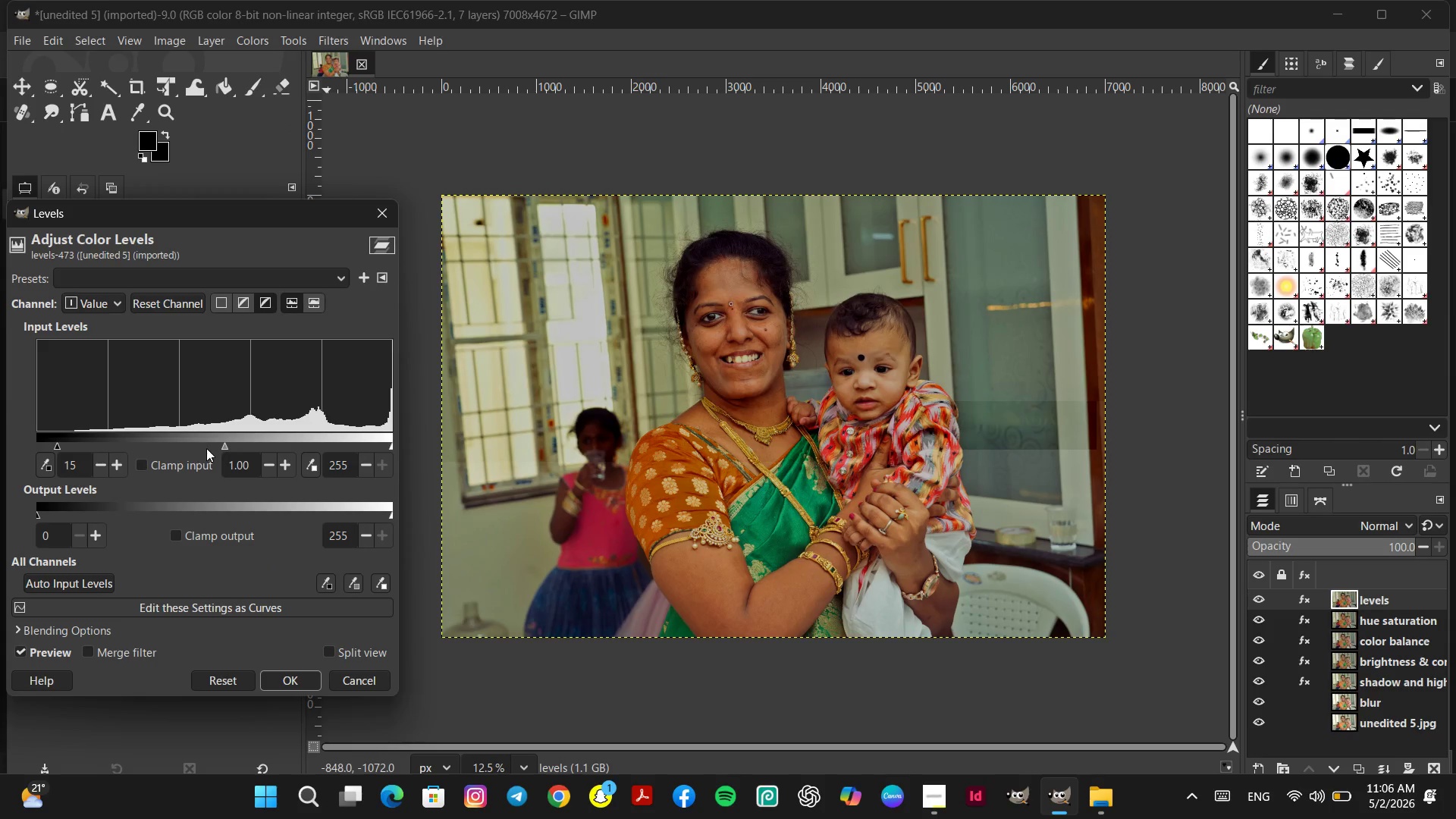 
left_click([208, 448])
 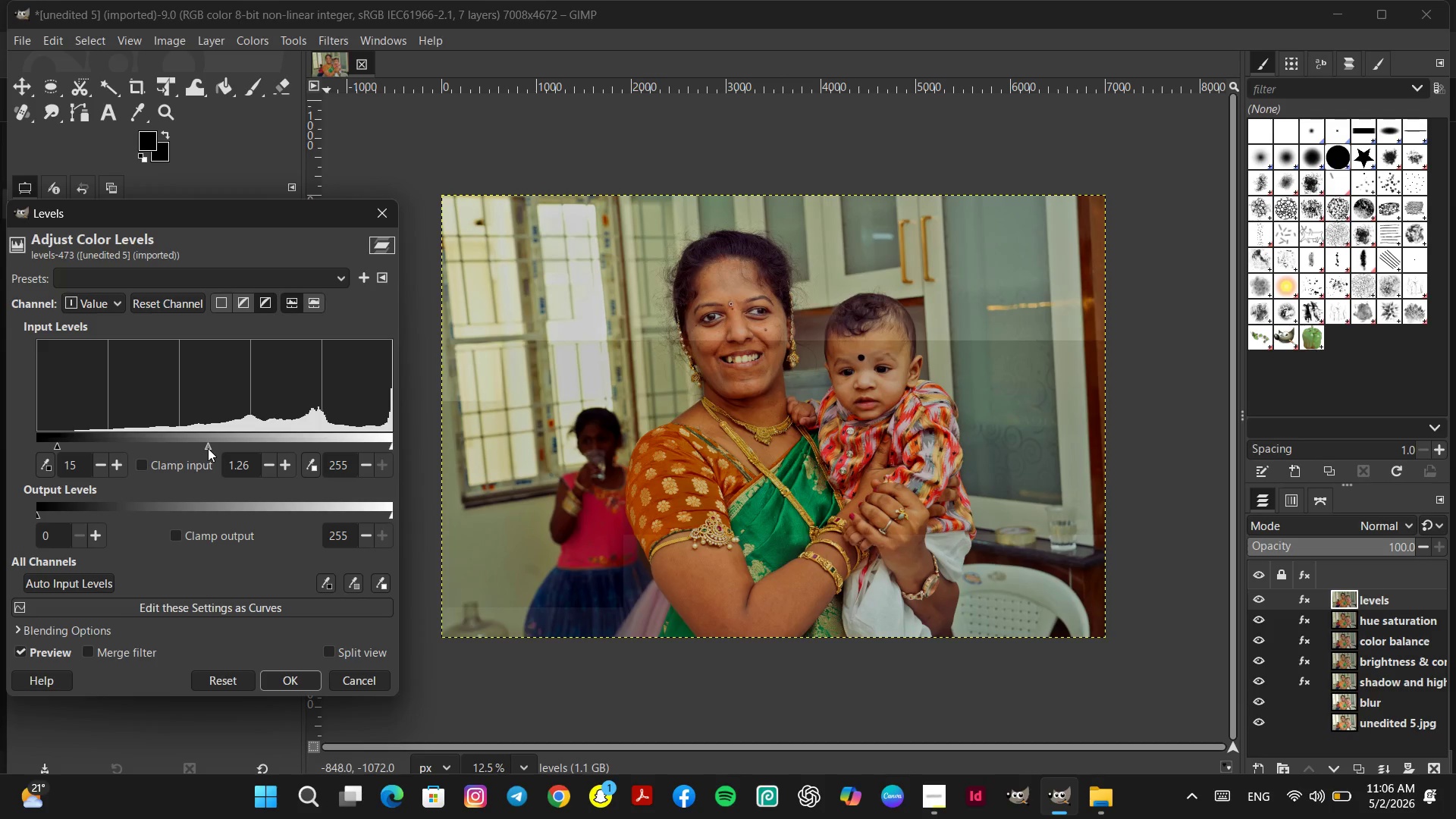 
left_click([213, 449])
 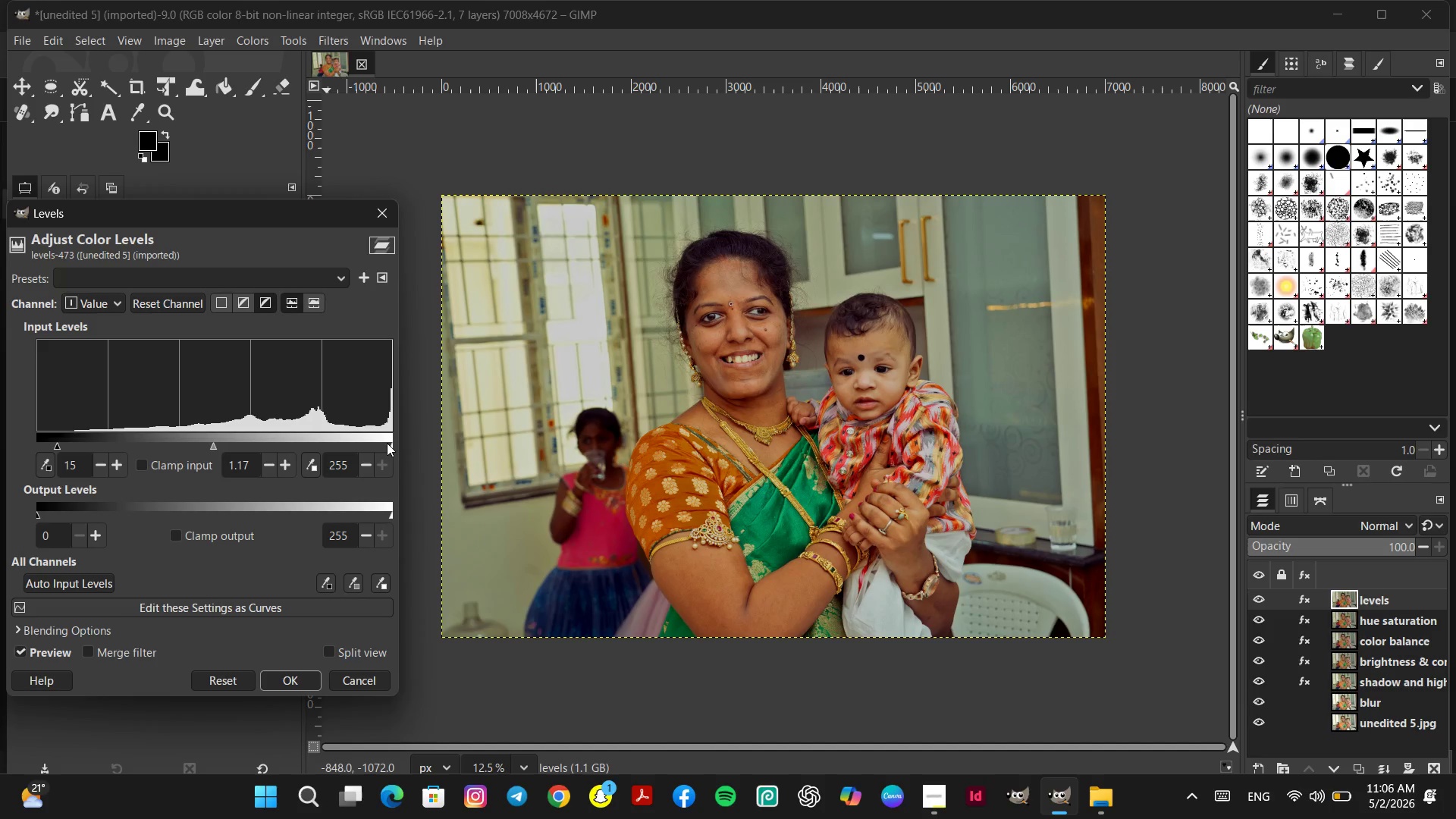 
wait(5.25)
 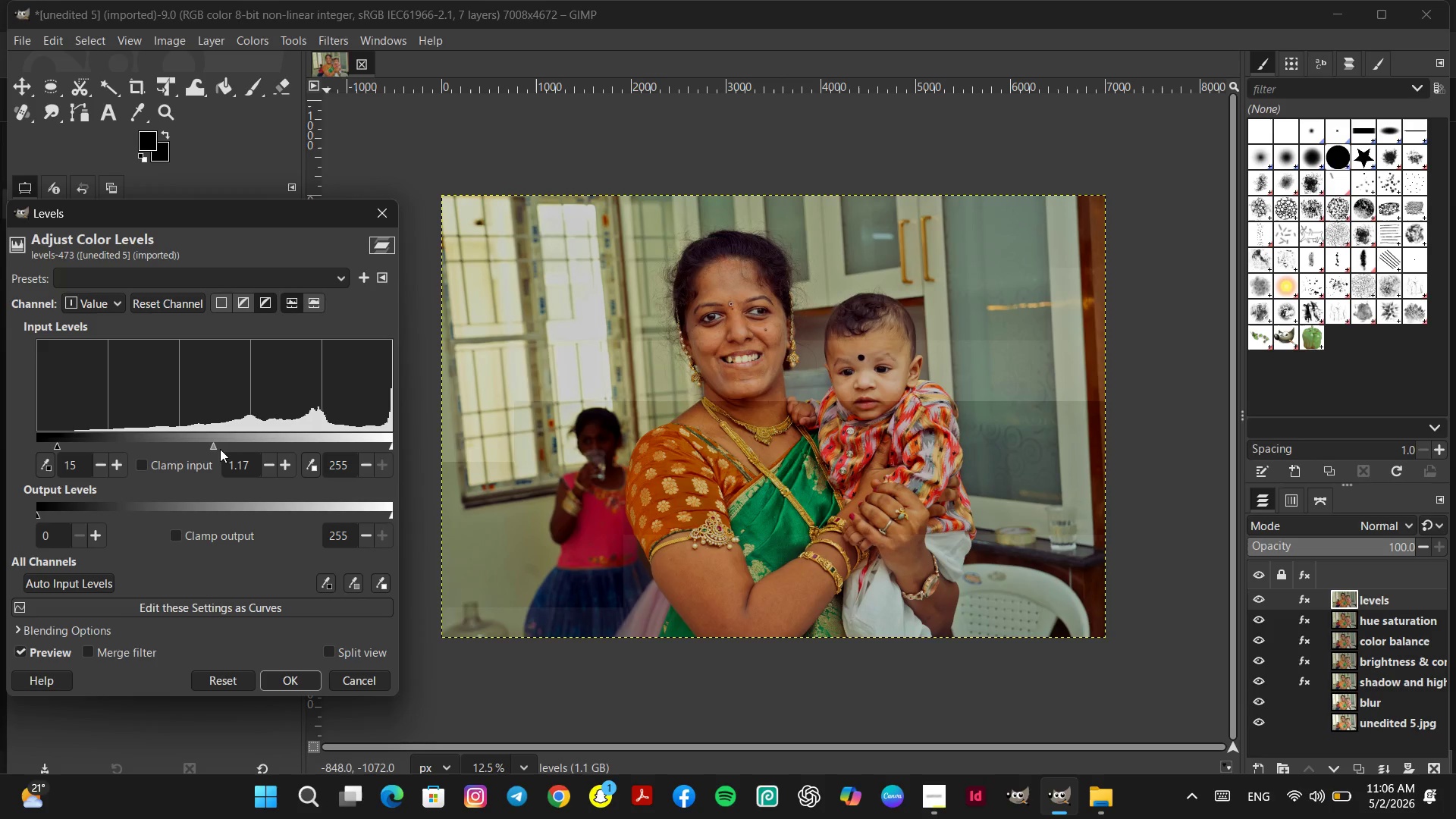 
left_click([237, 682])
 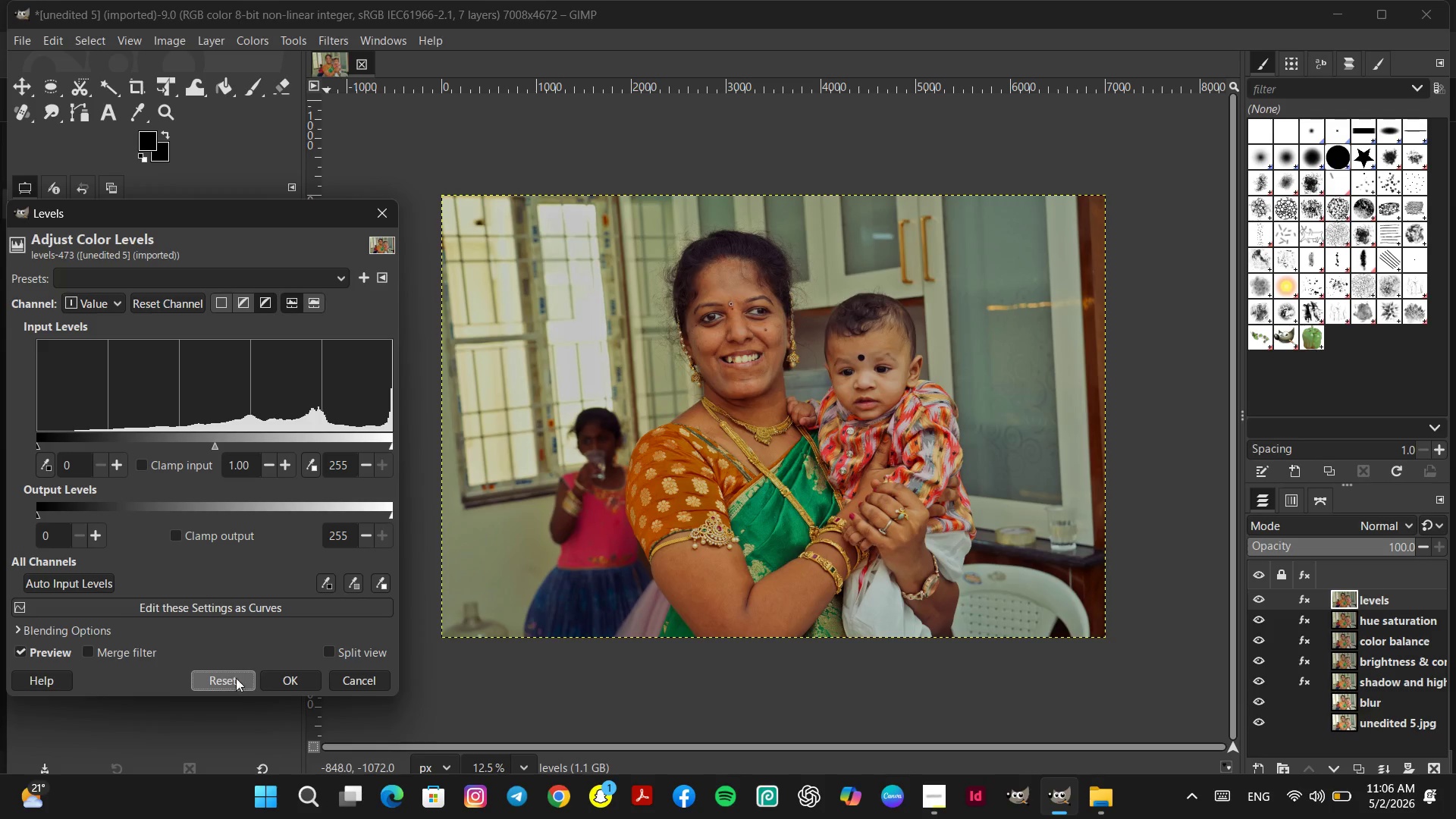 
wait(5.55)
 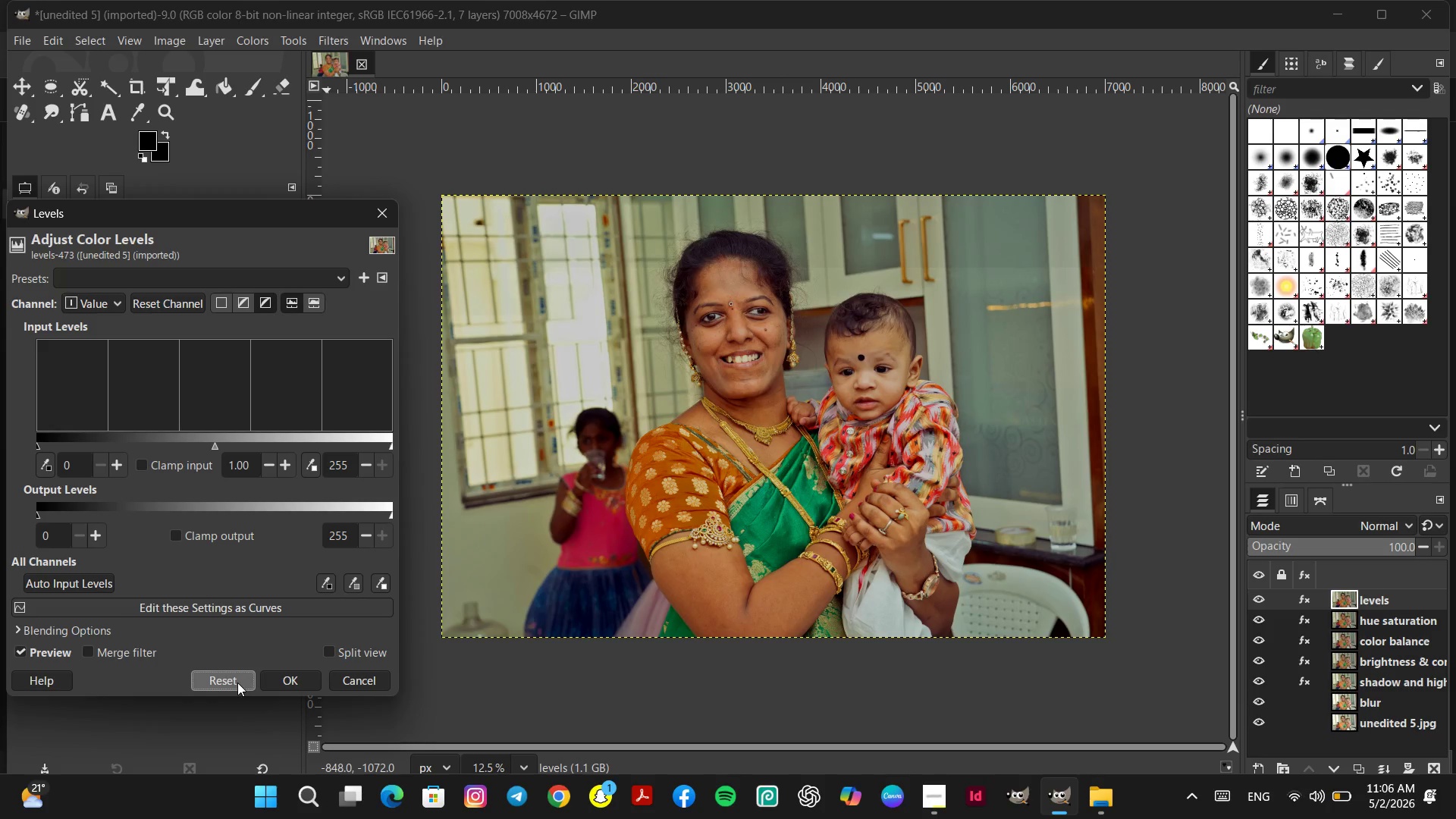 
left_click([366, 680])
 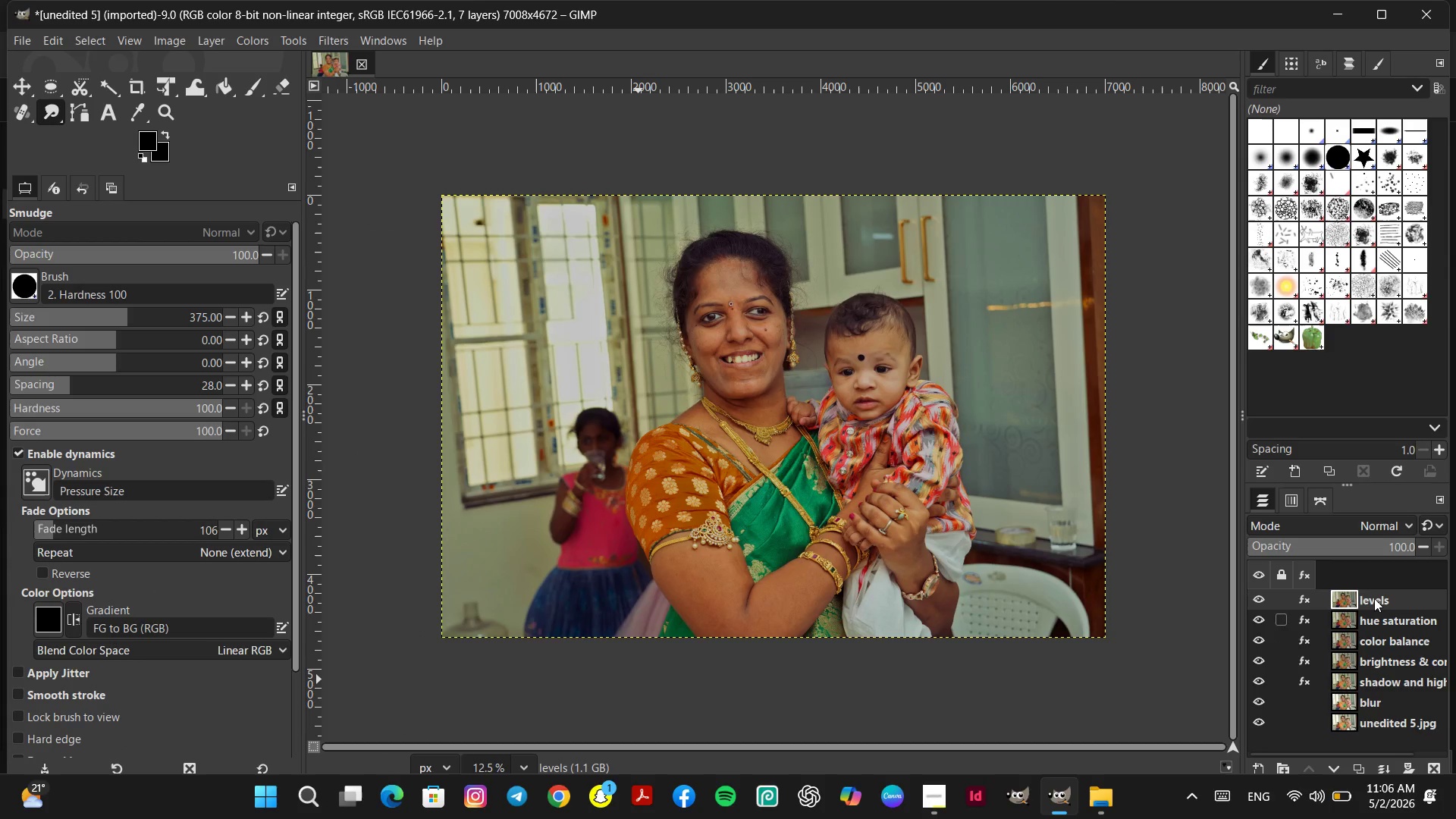 
double_click([1374, 598])
 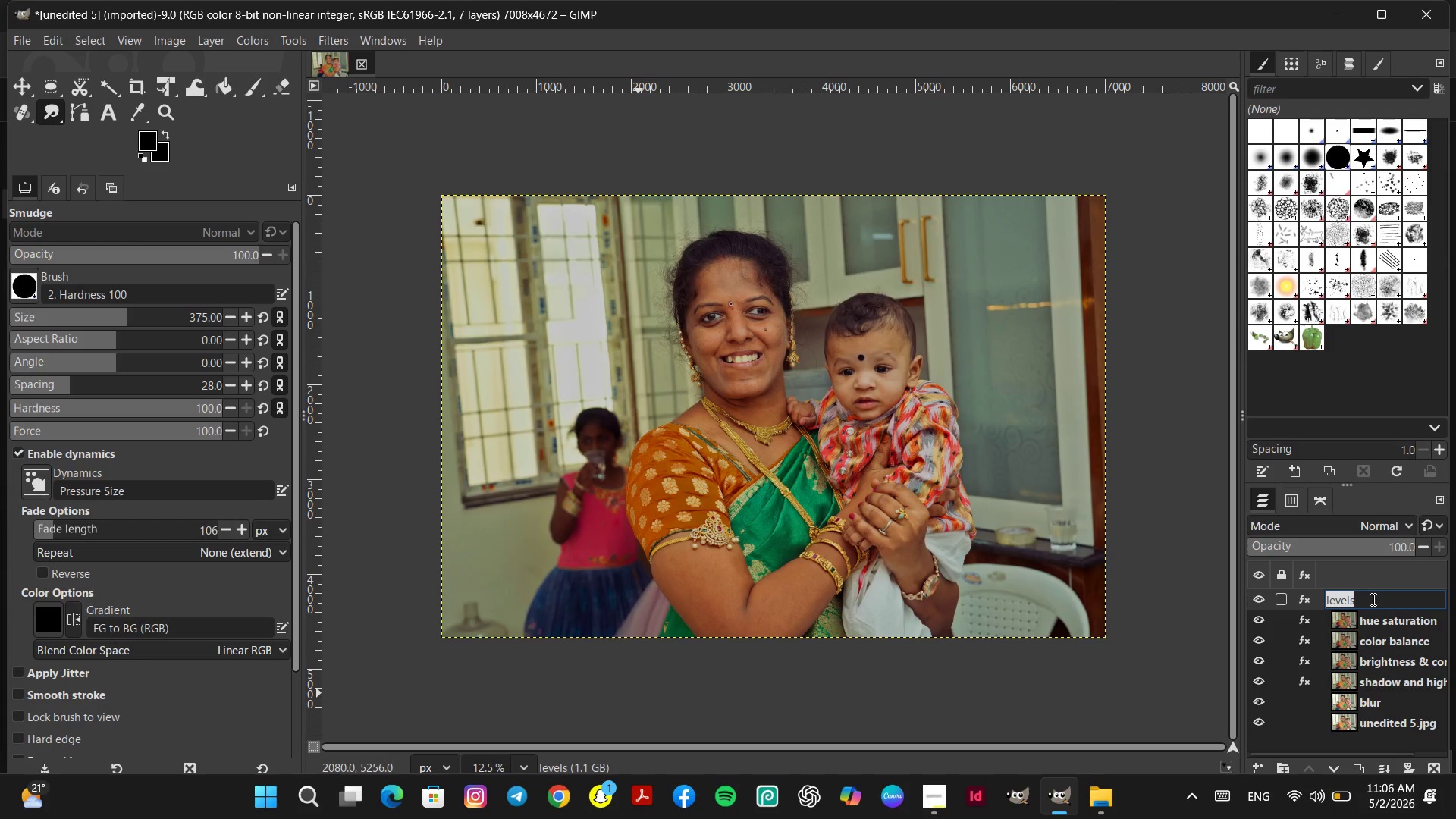 
type(curves)
 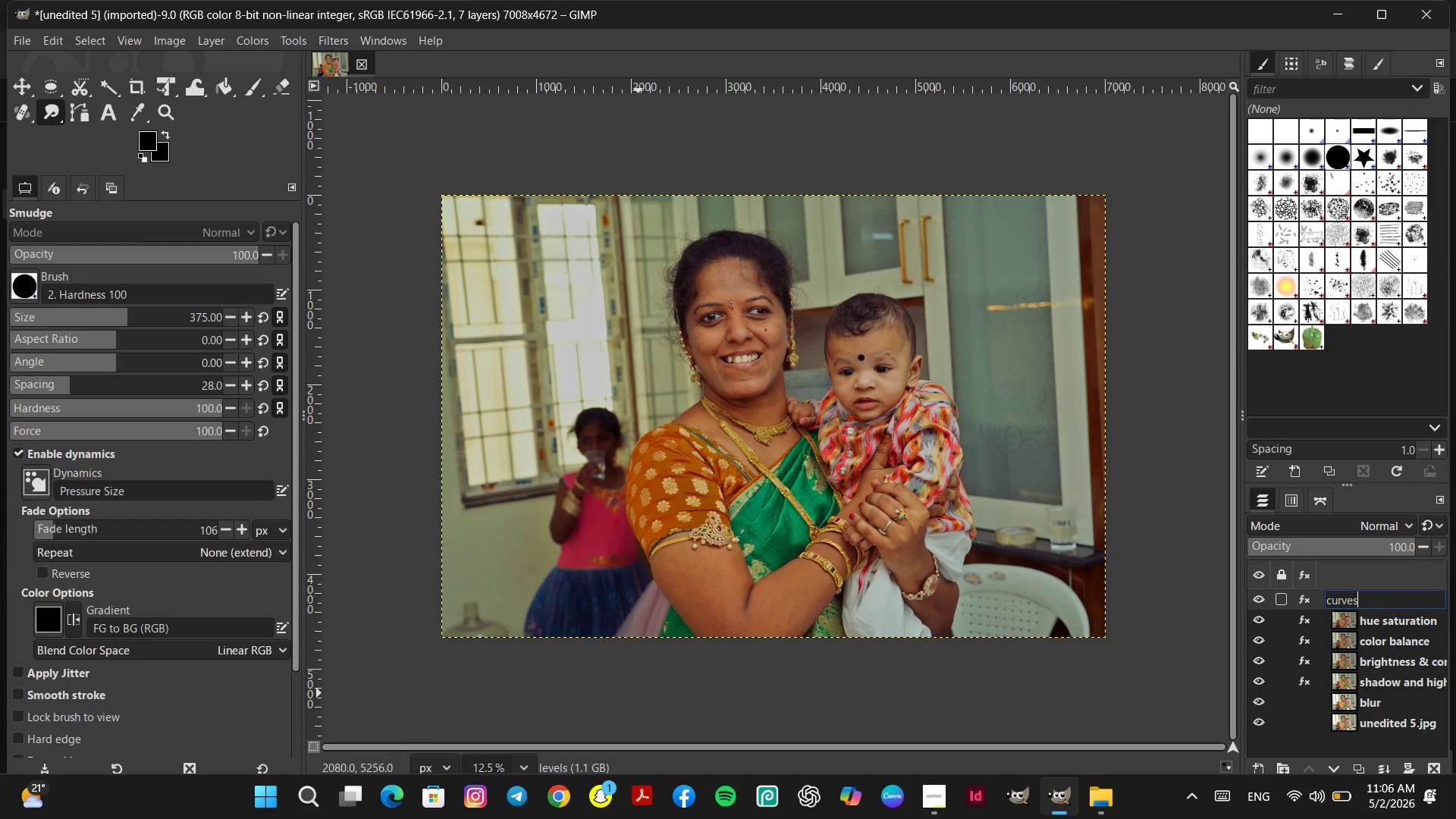 
key(Enter)
 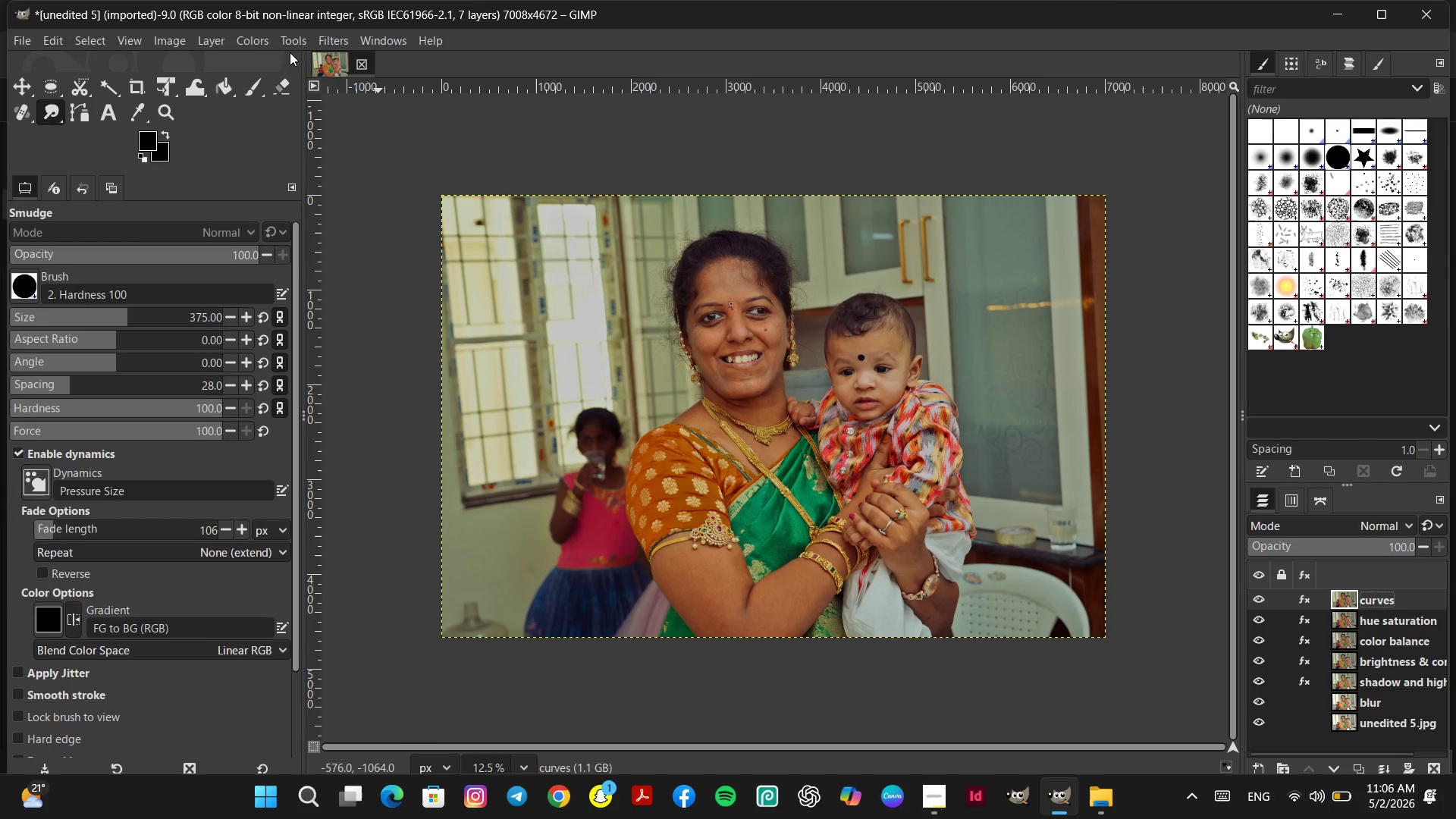 
left_click([248, 36])
 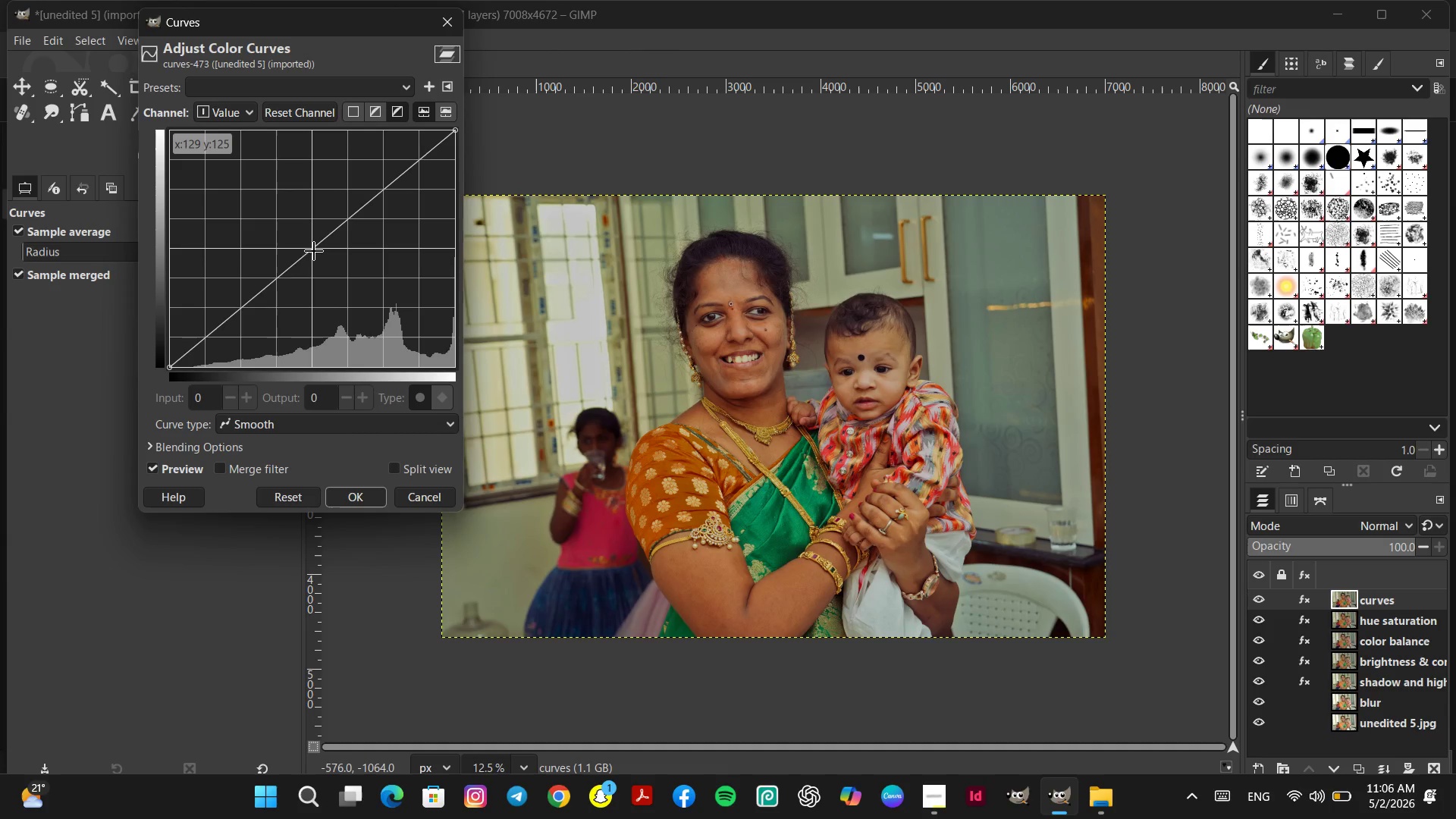 
left_click([183, 366])
 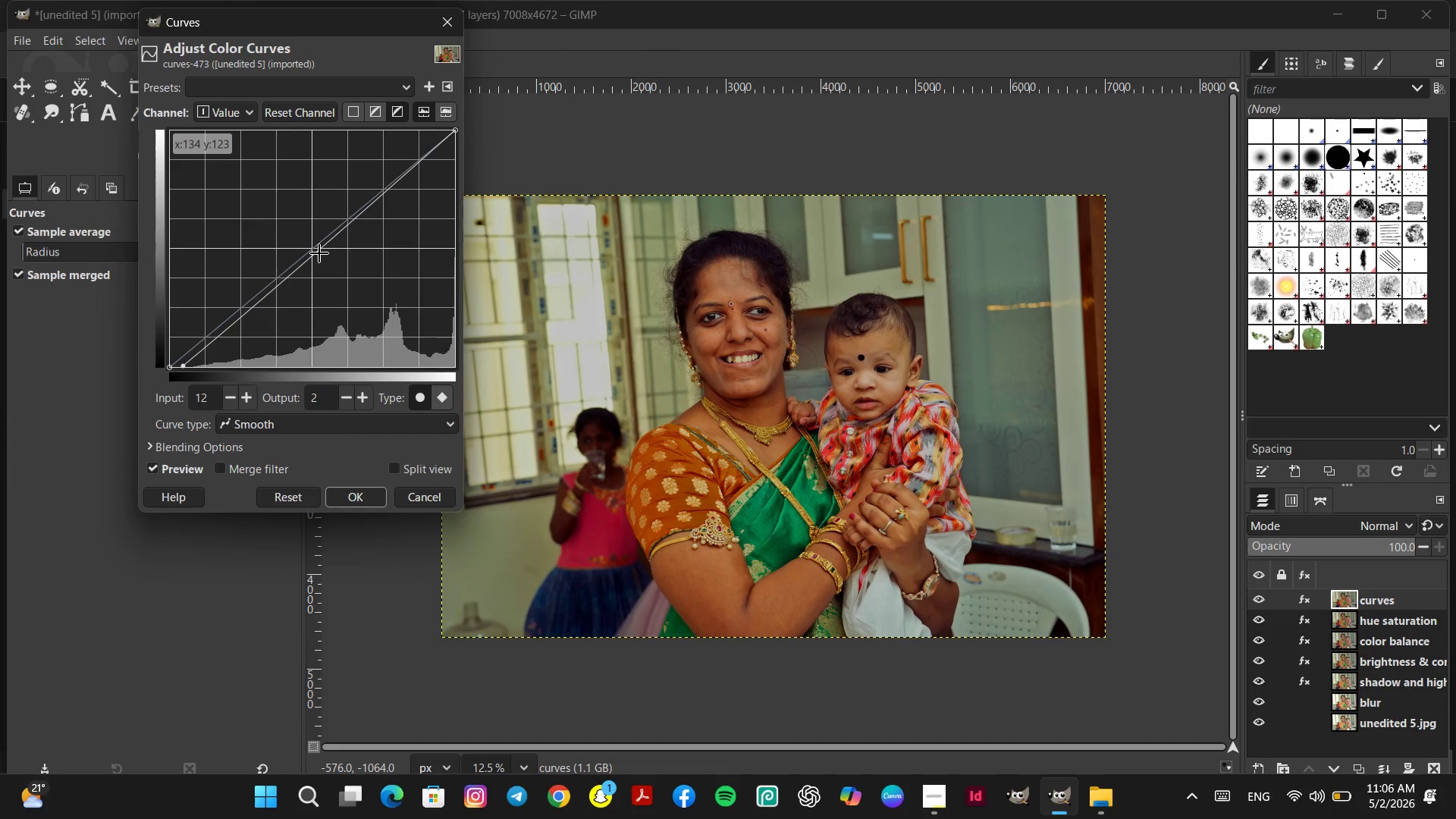 
wait(9.16)
 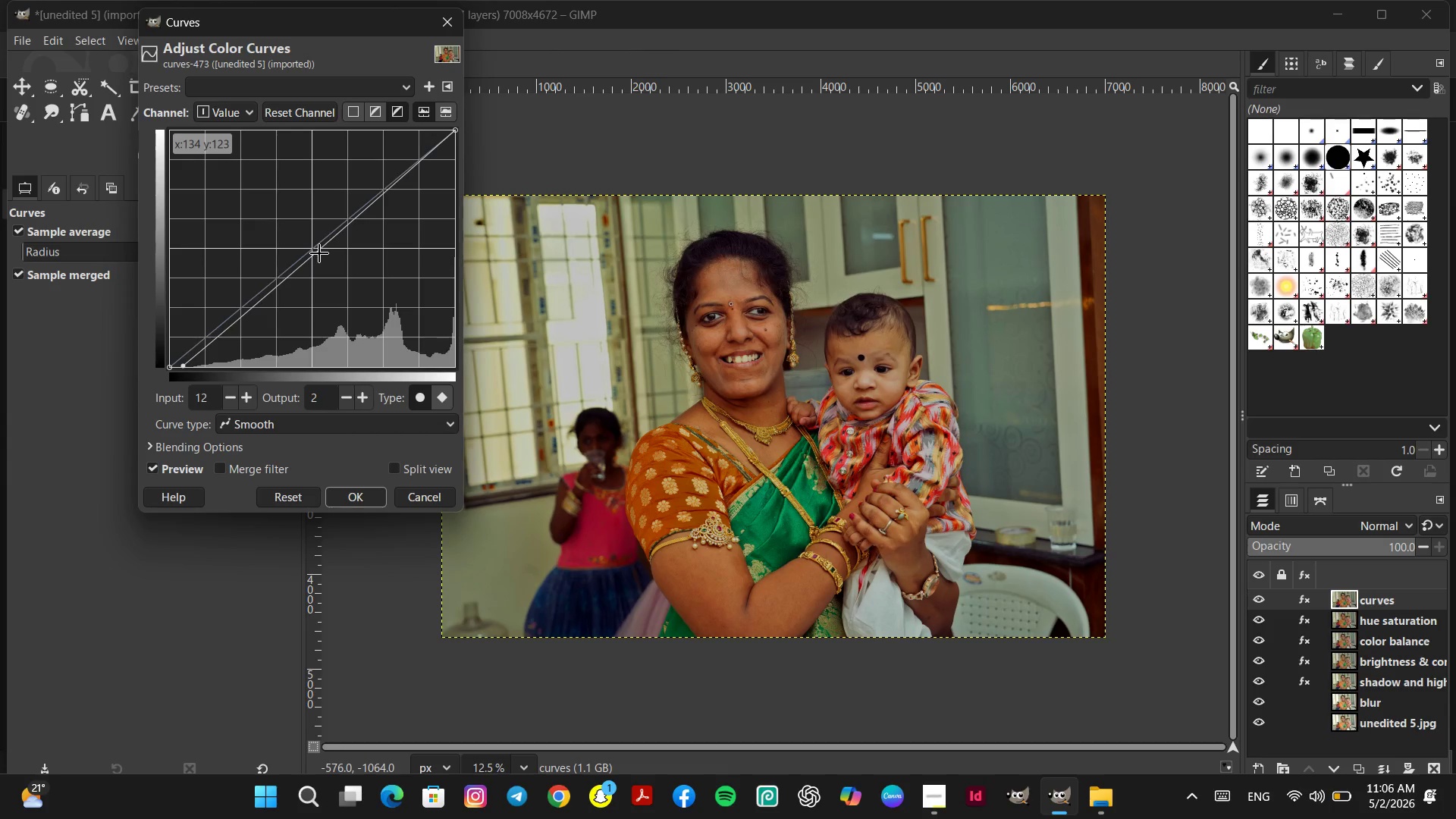 
left_click([442, 133])
 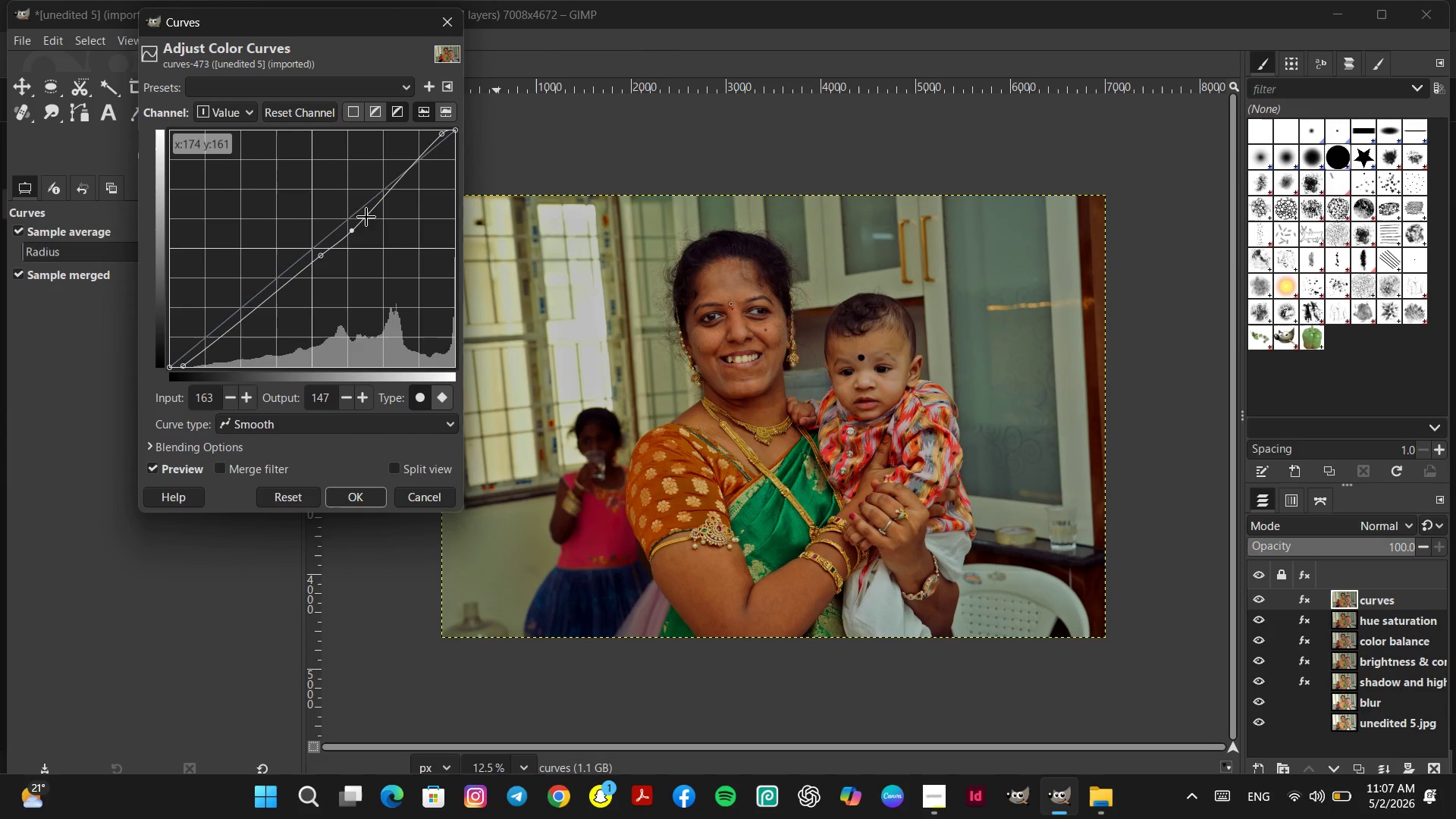 
wait(10.59)
 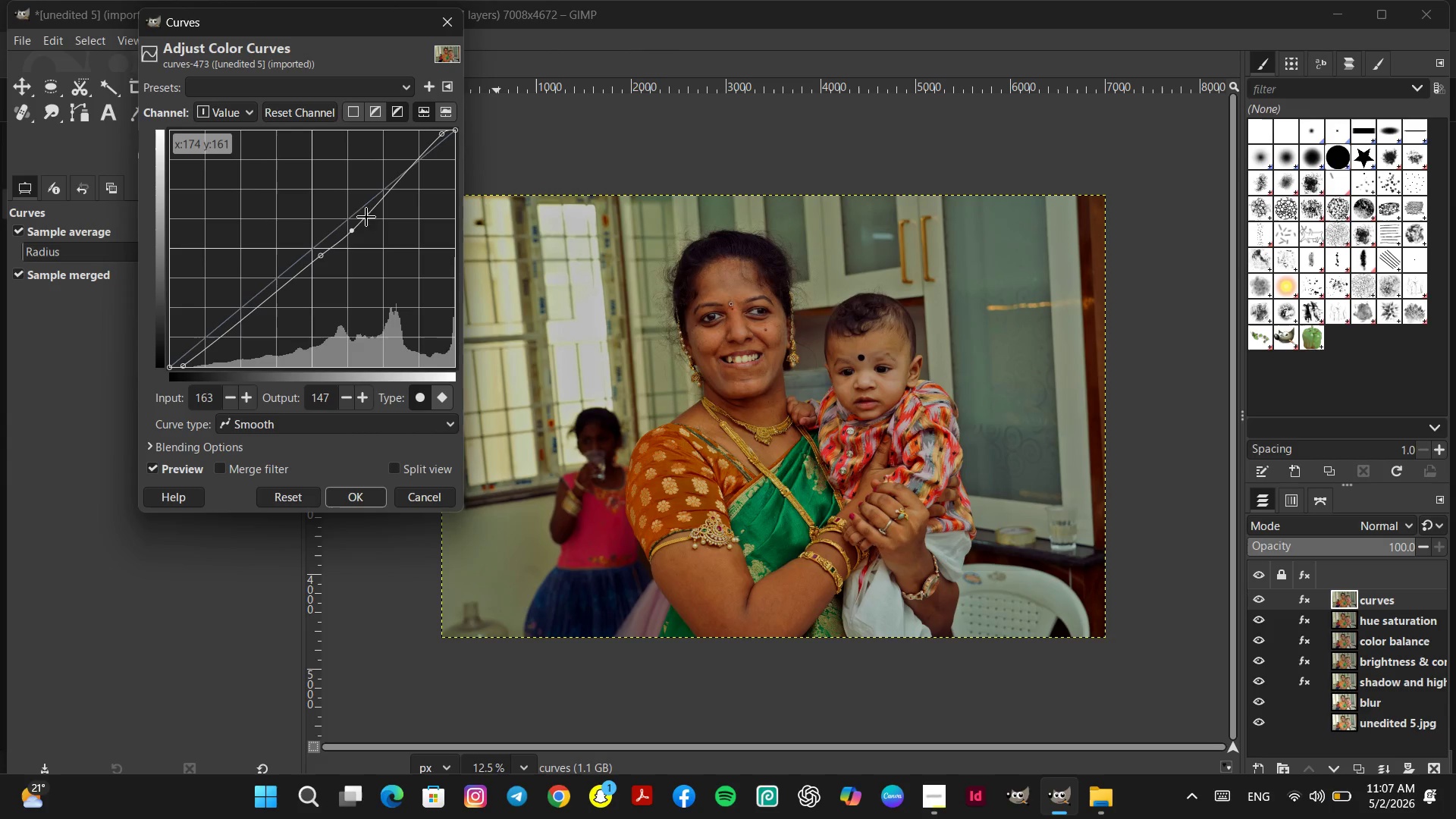 
left_click_drag(start_coordinate=[399, 184], to_coordinate=[404, 187])
 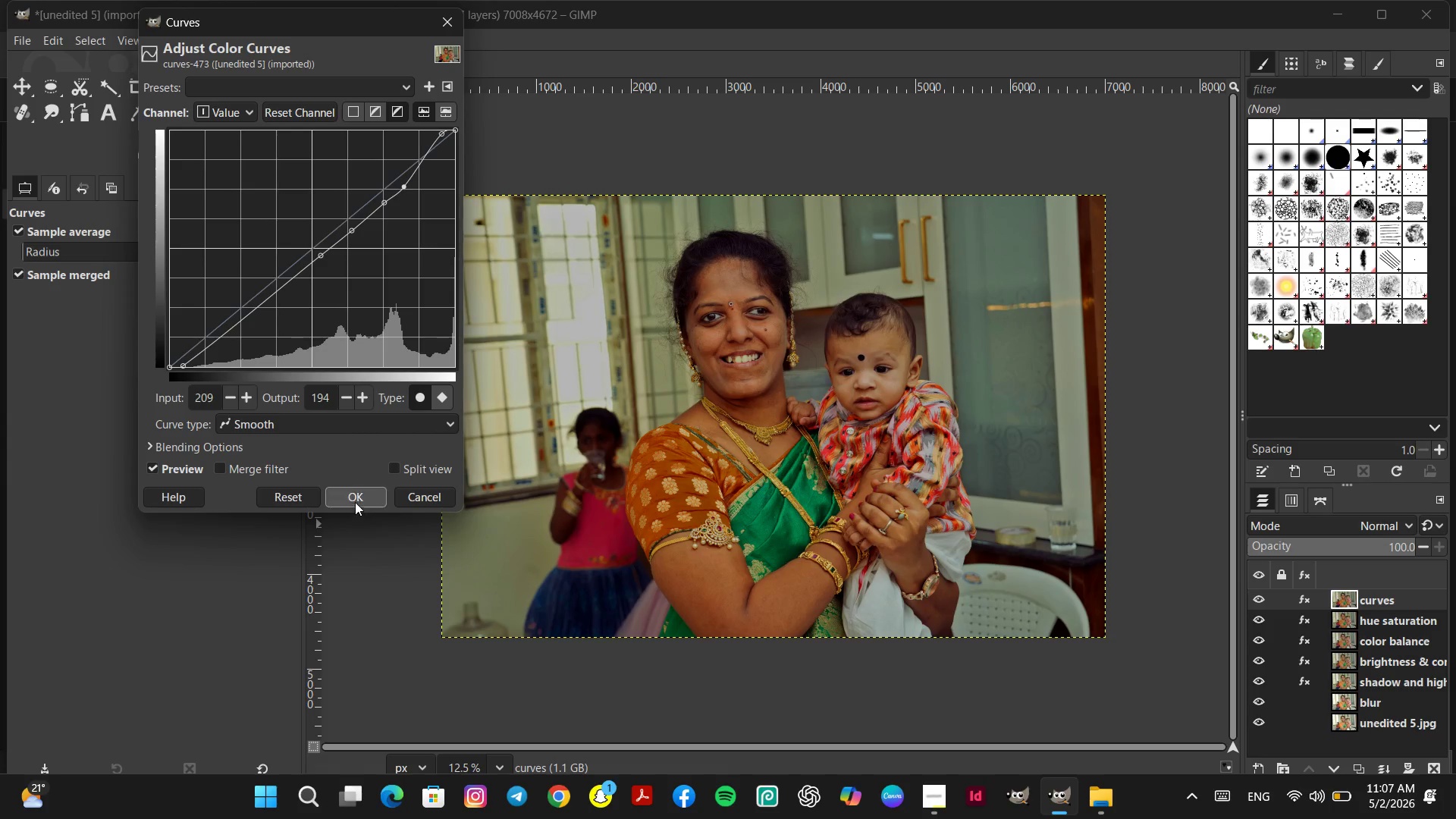 
left_click([355, 498])
 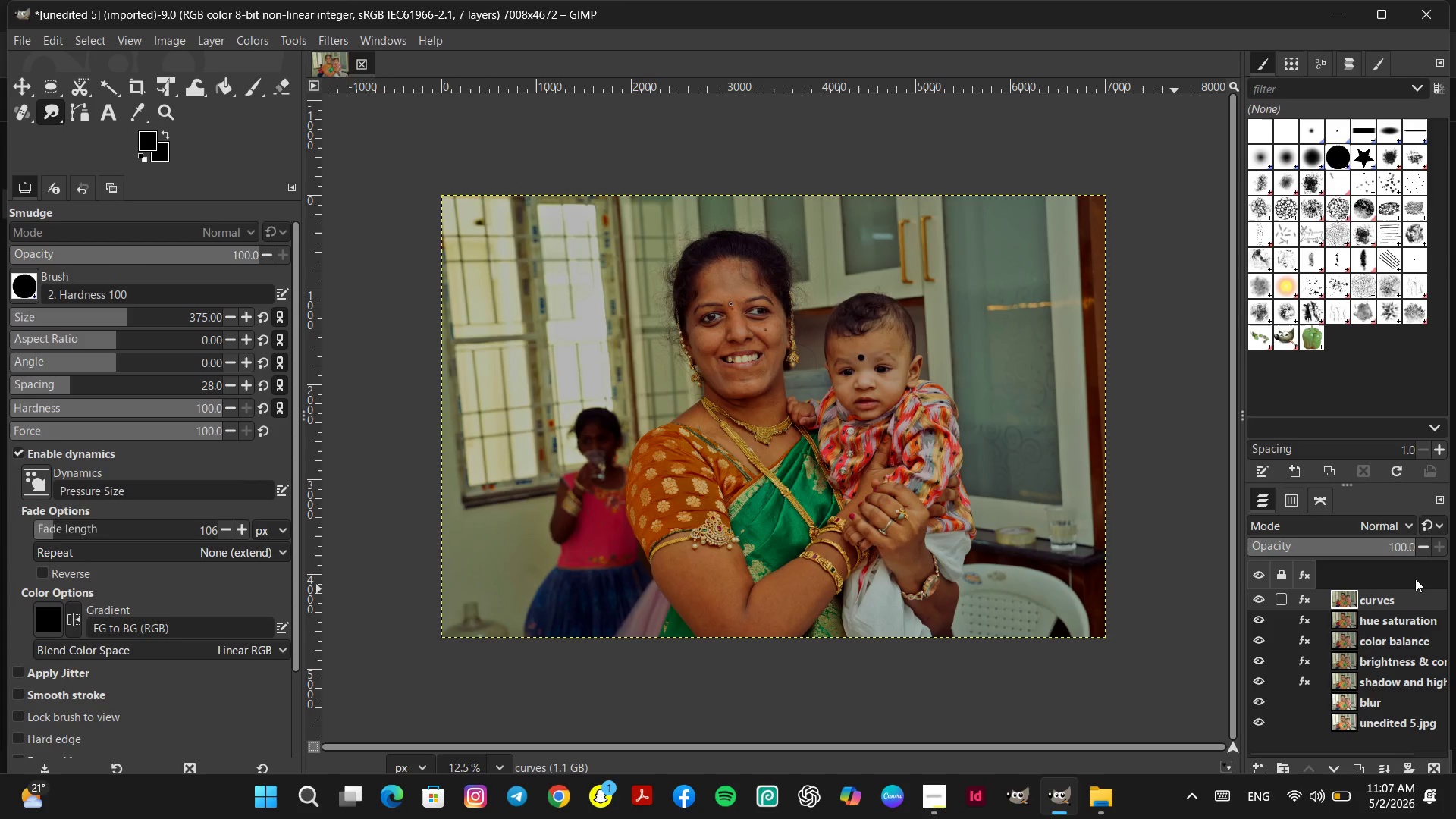 
right_click([1388, 598])
 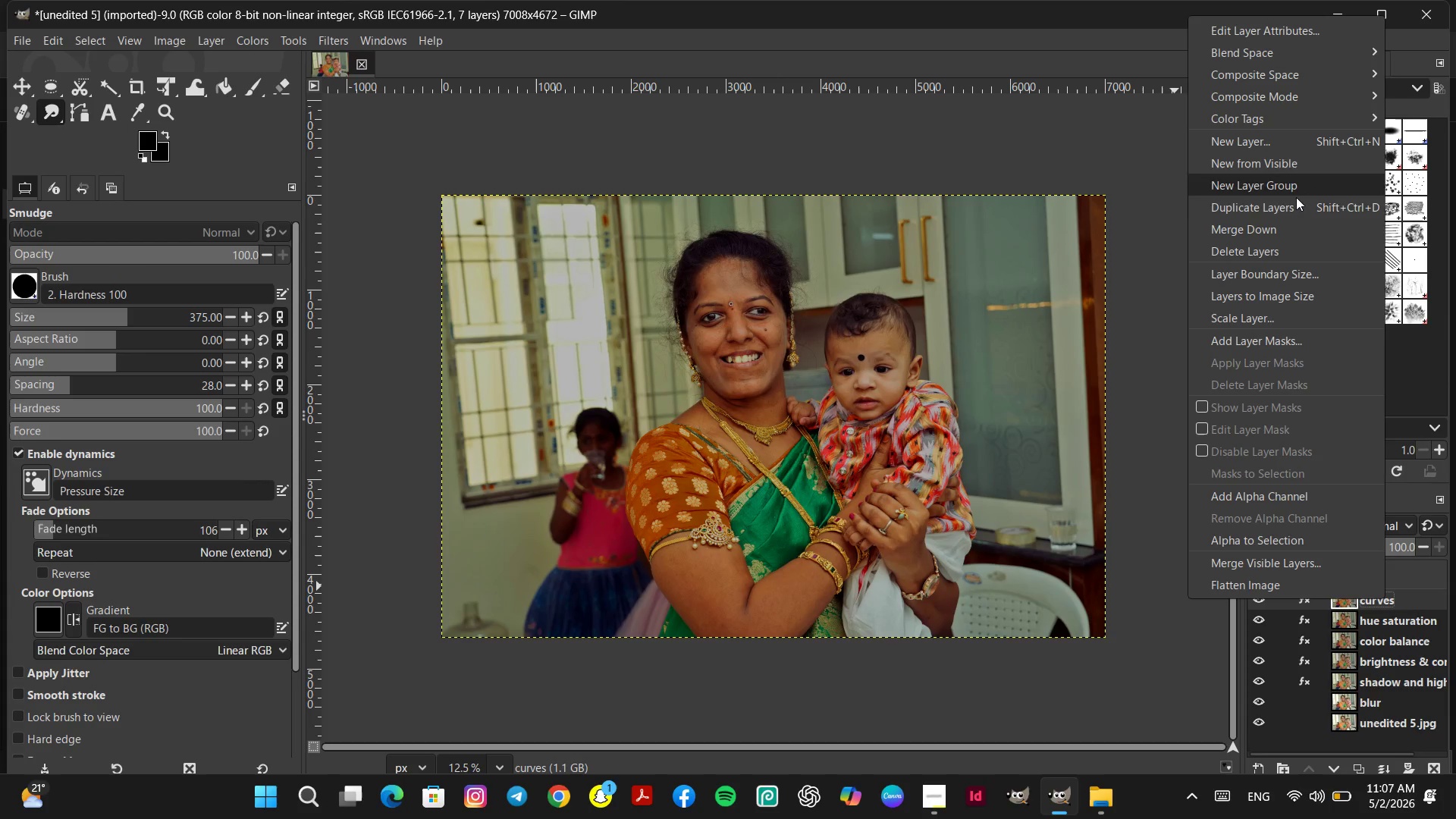 
left_click([1286, 202])
 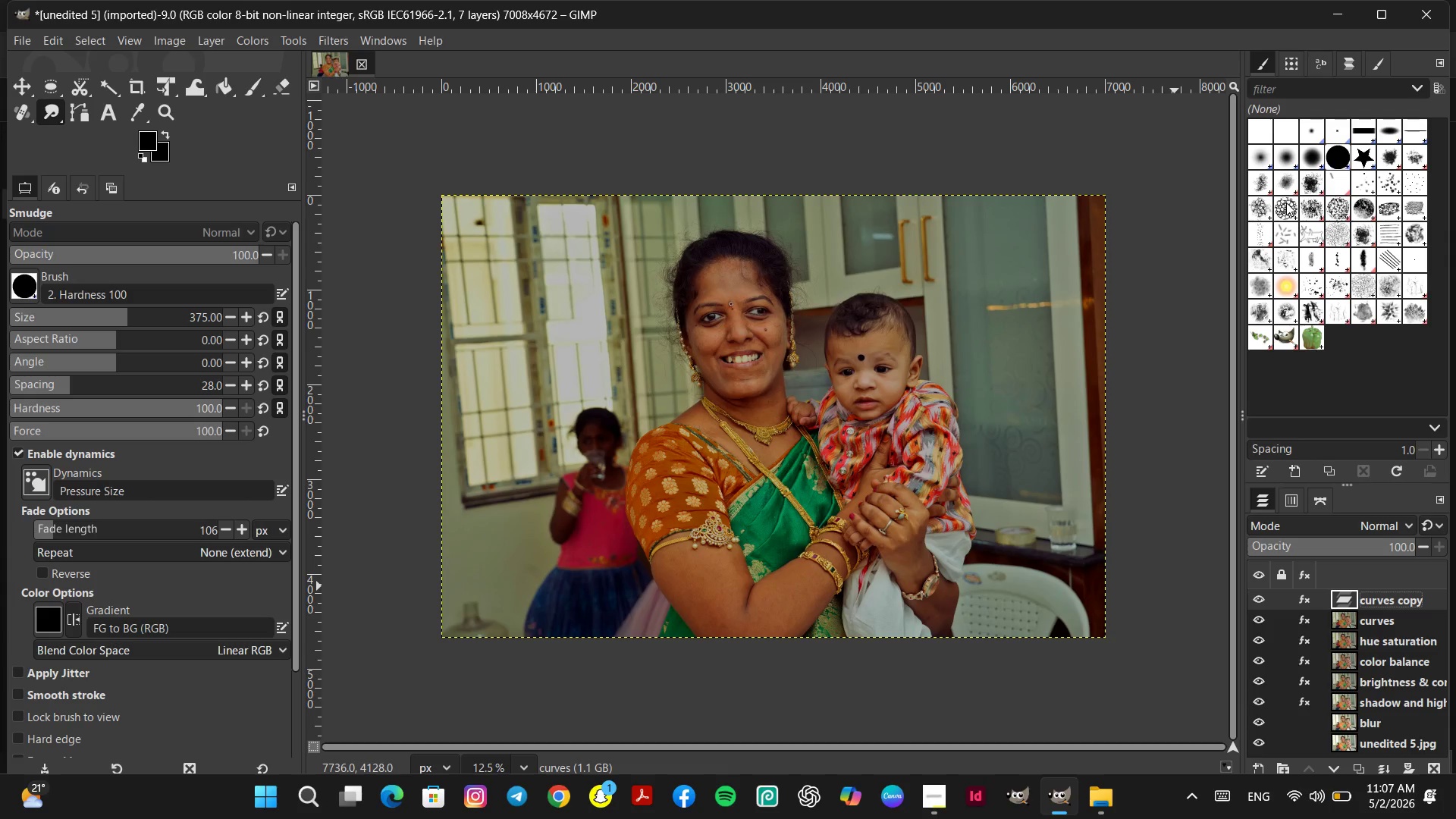 
double_click([1404, 600])
 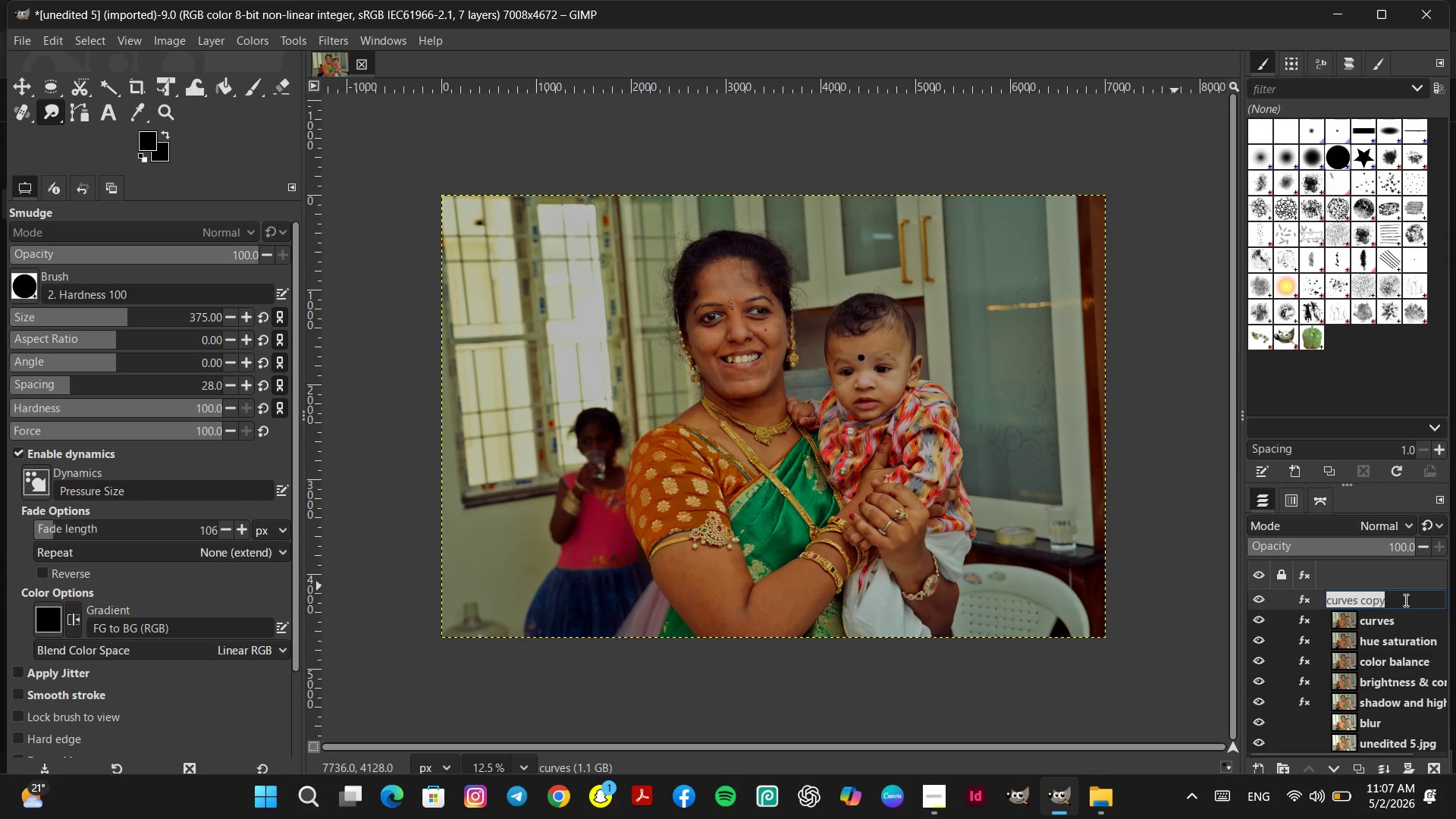 
type(color temperature)
 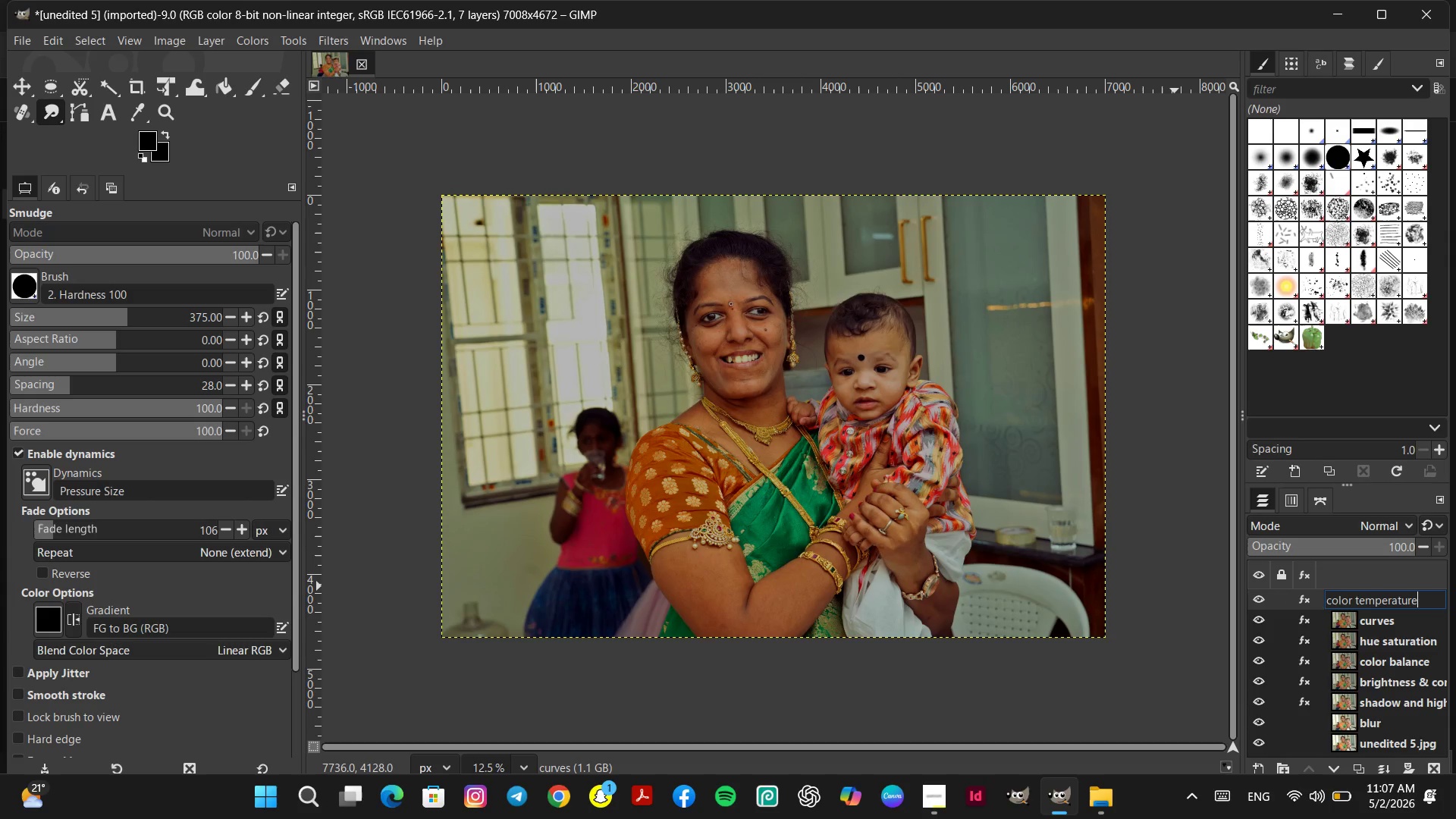 
key(Enter)
 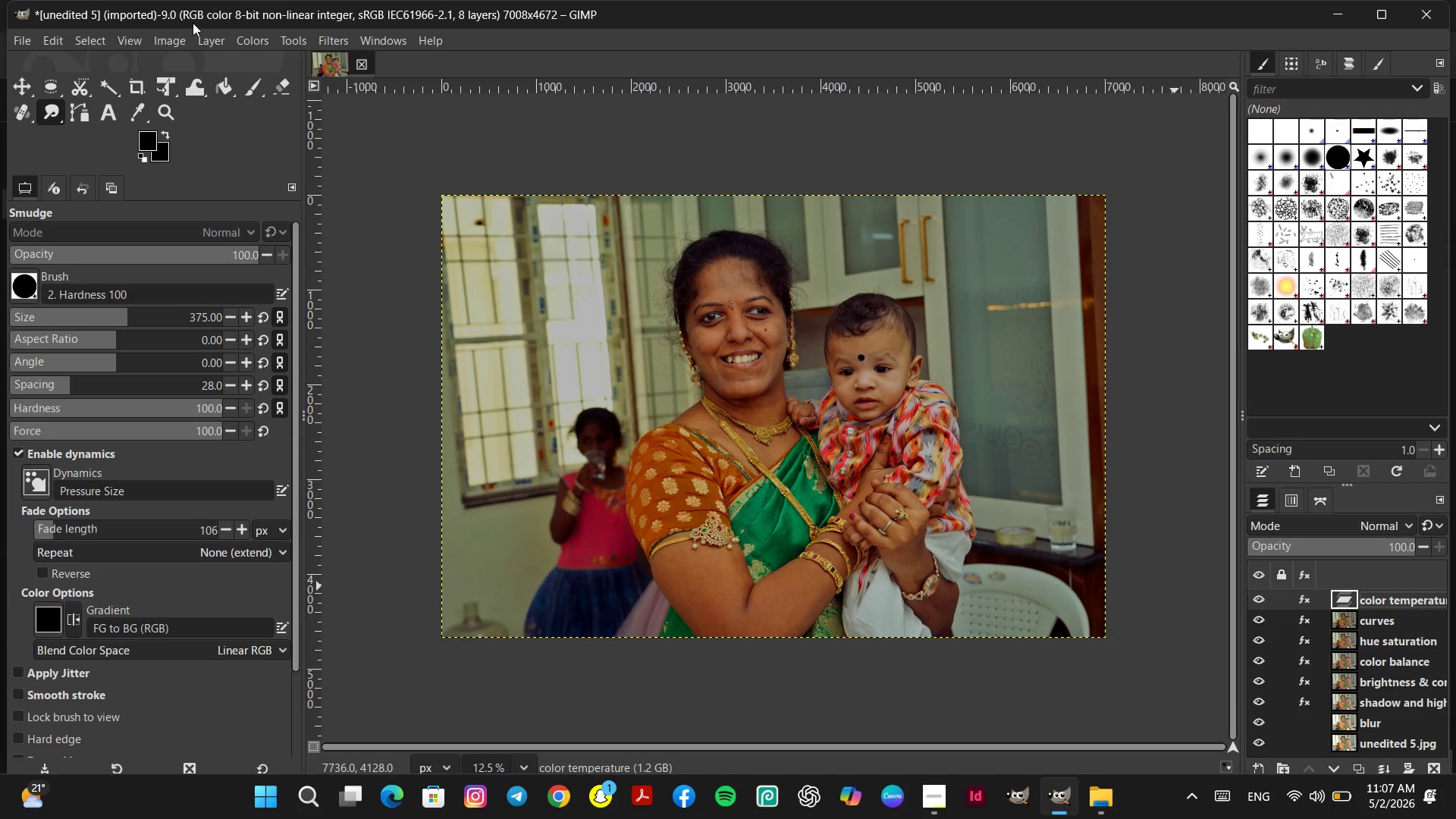 
left_click([256, 39])
 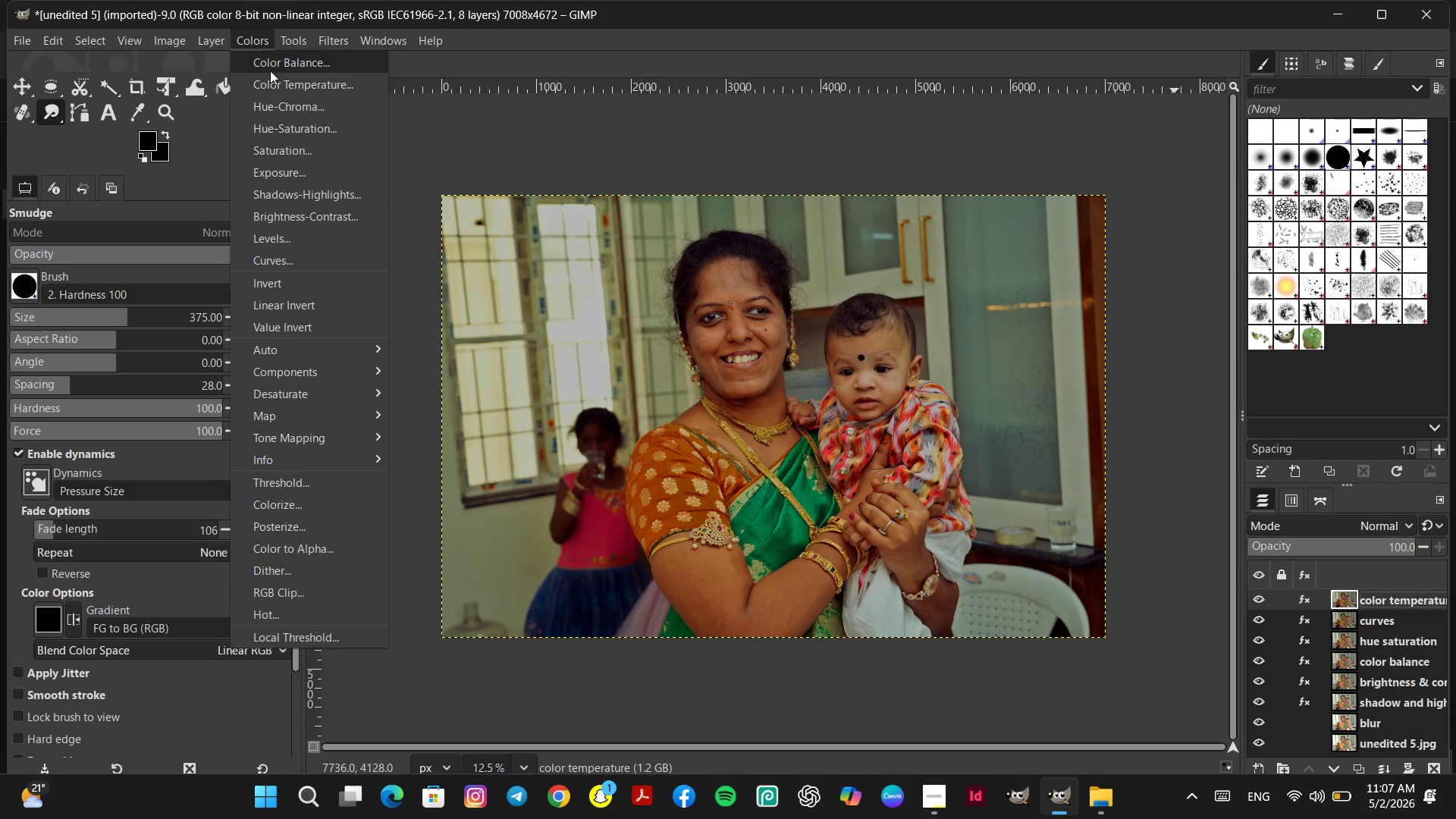 
left_click([269, 83])
 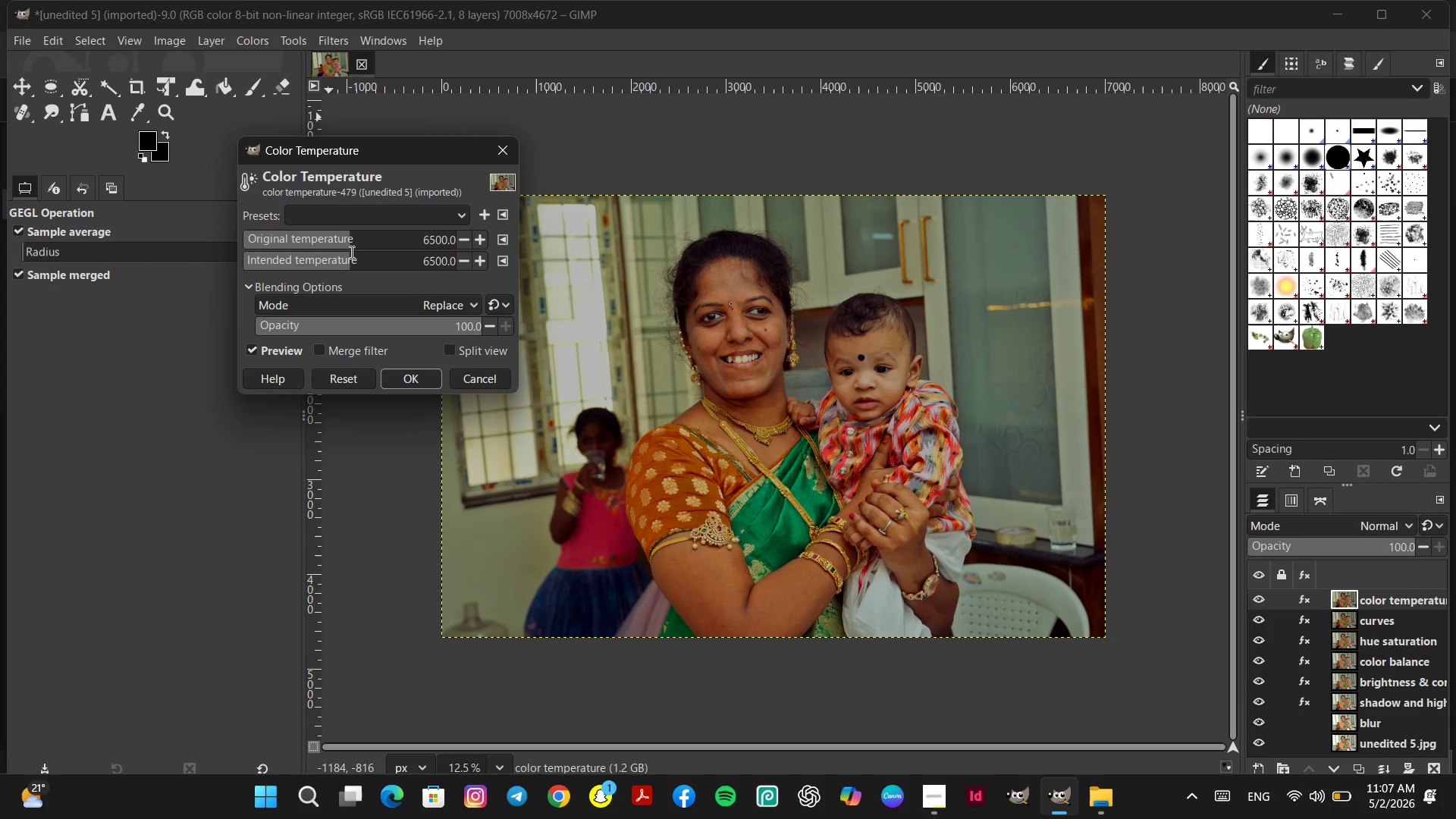 
left_click([346, 258])
 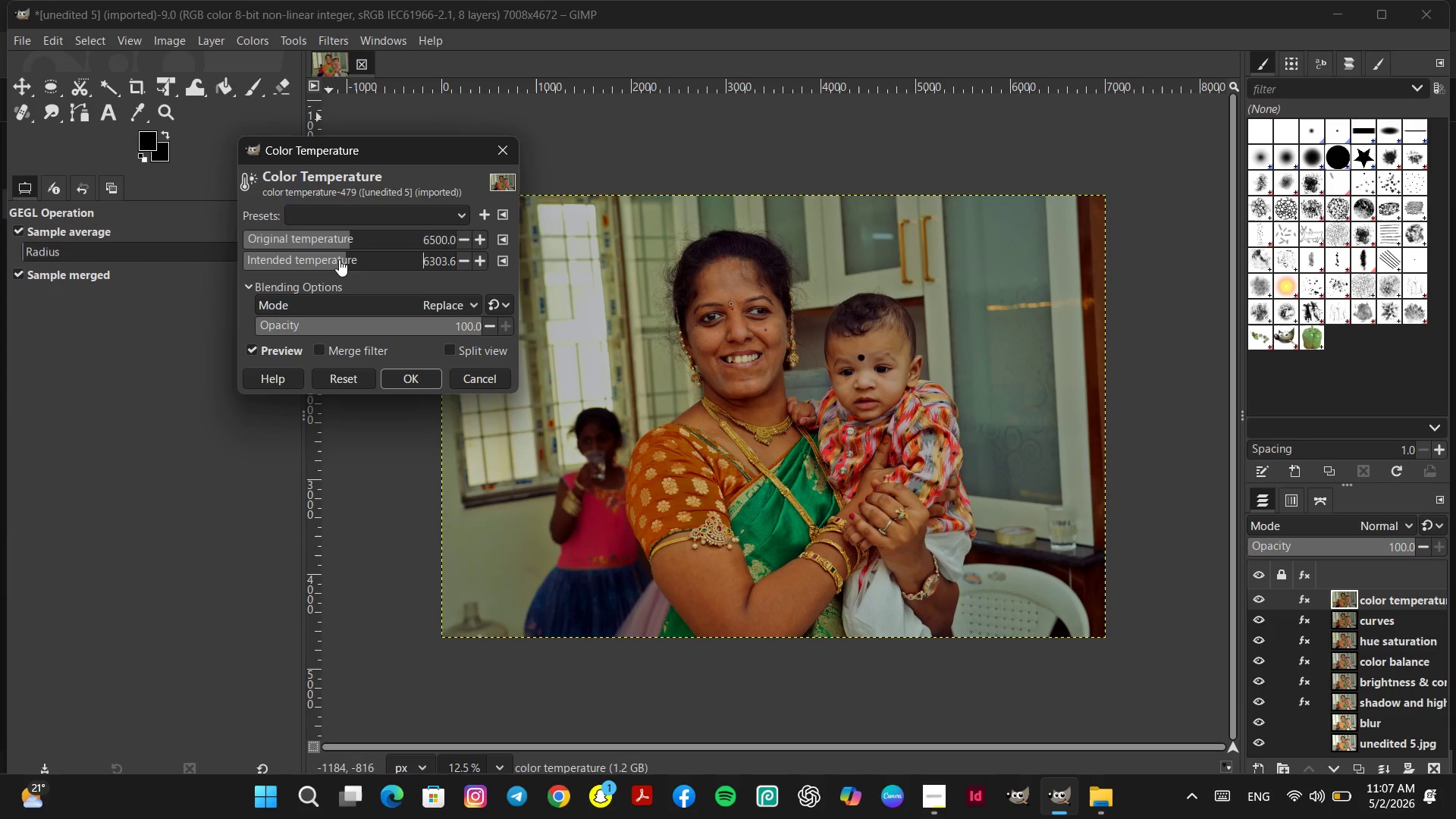 
left_click([339, 259])
 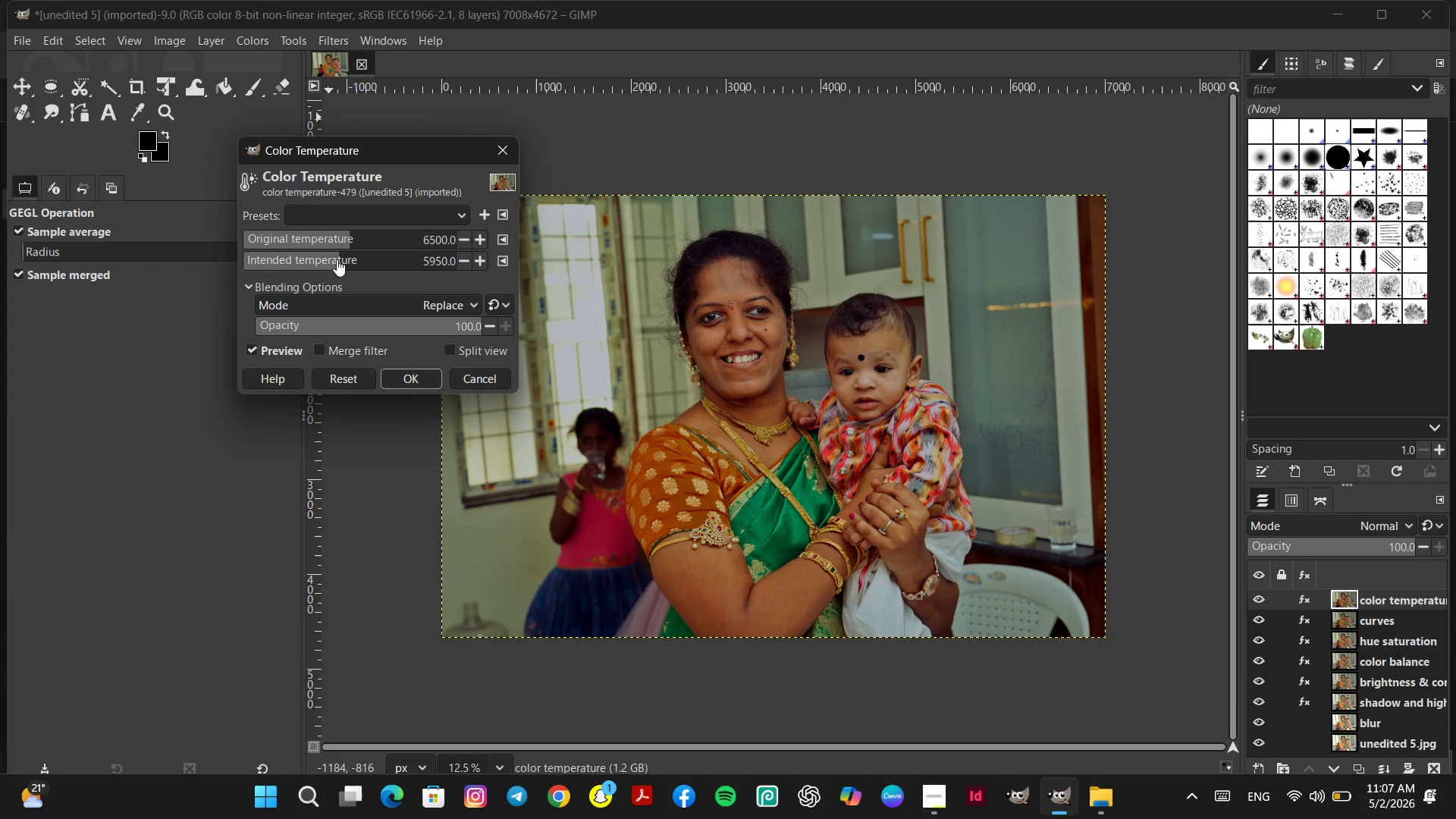 
left_click([336, 259])
 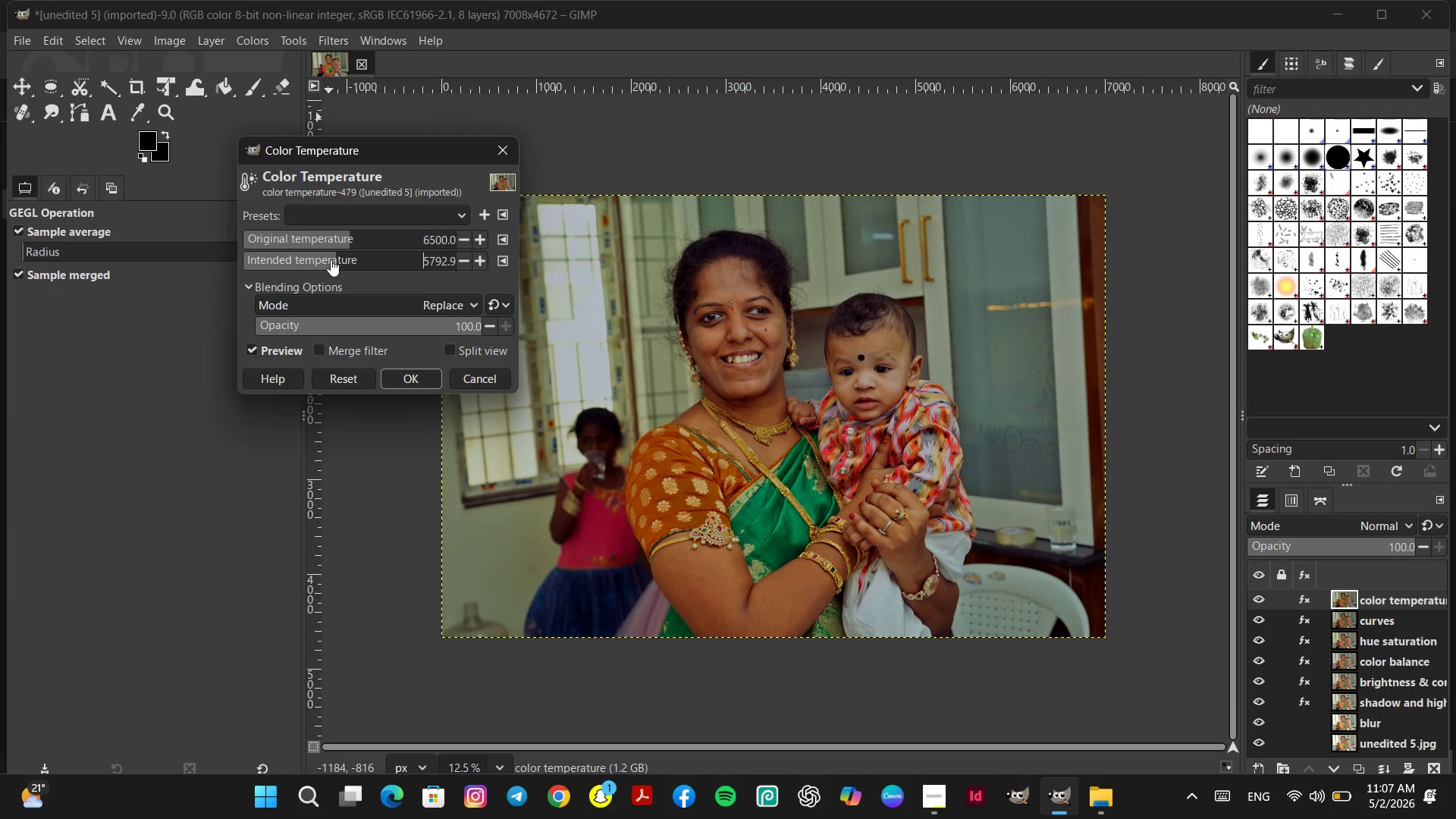 
left_click([331, 259])
 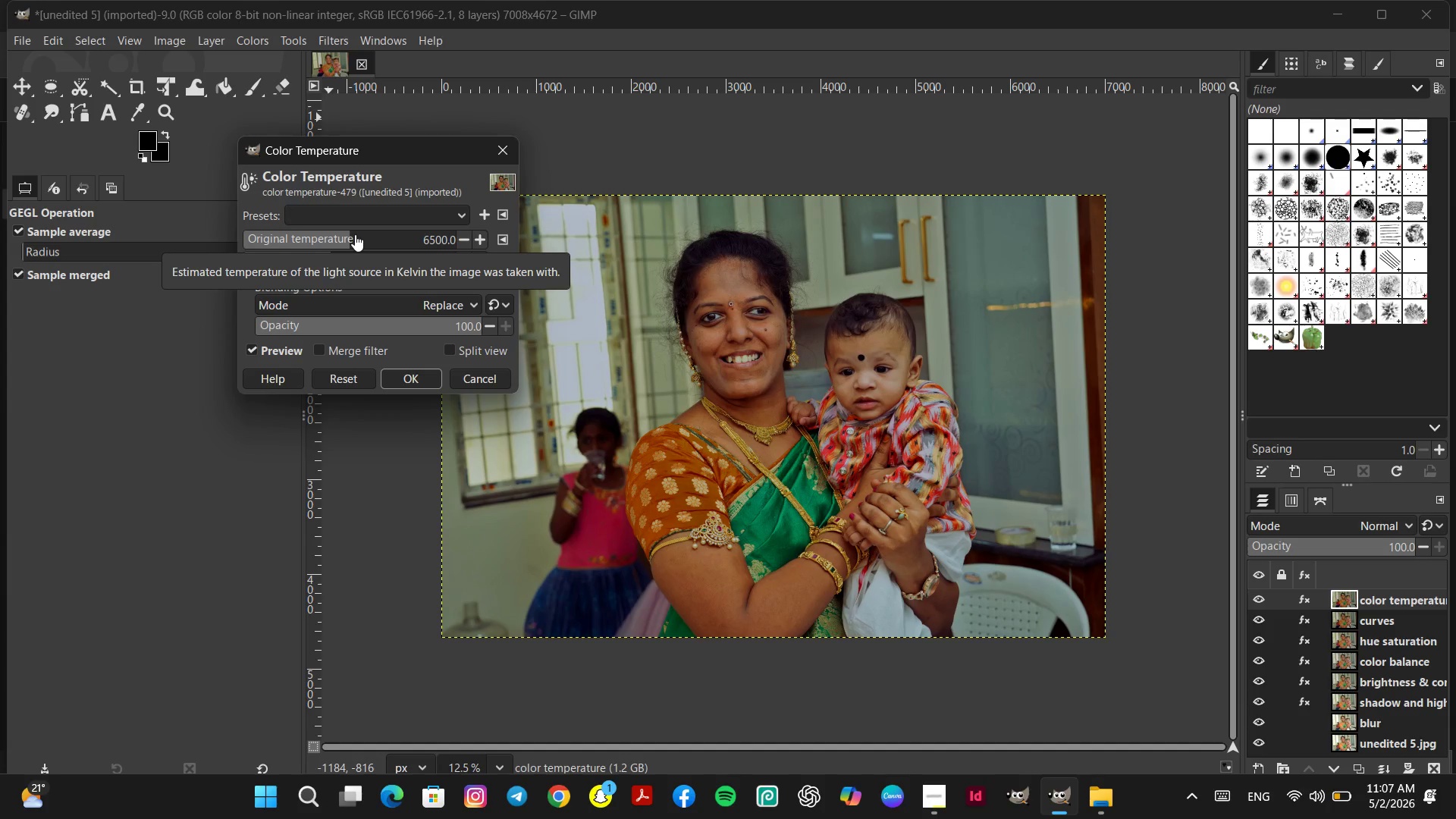 
left_click([352, 237])
 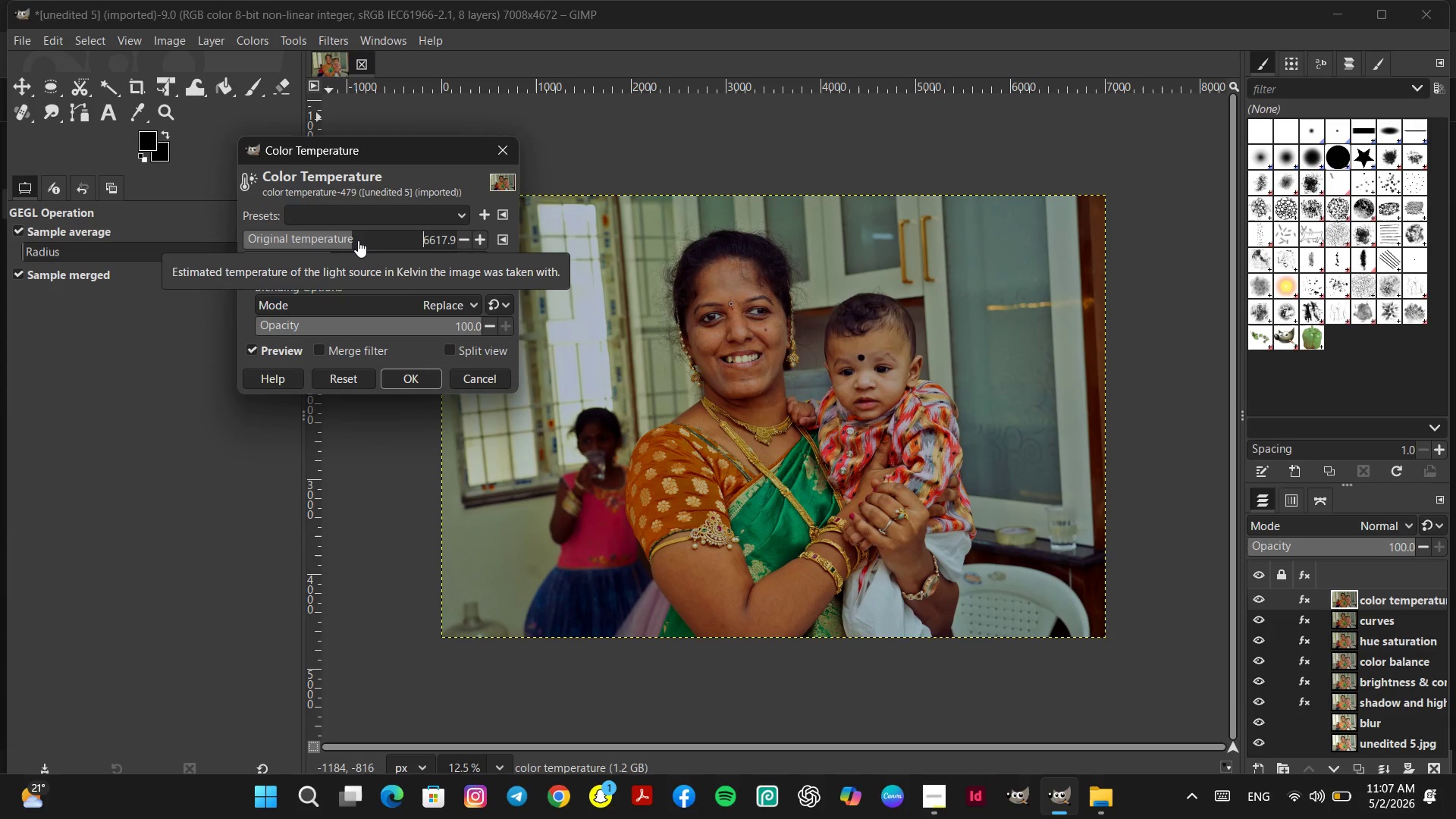 
left_click([358, 240])
 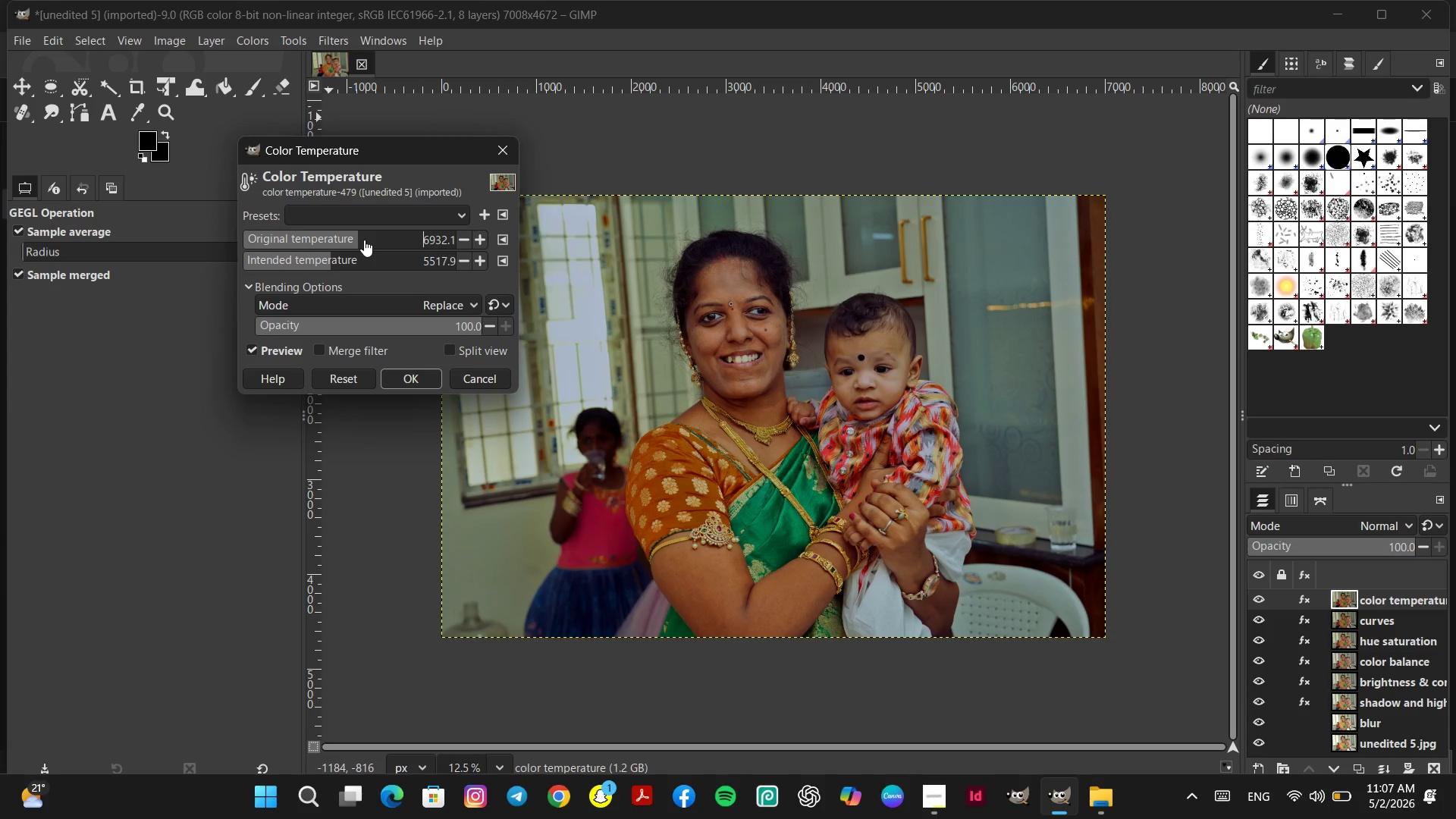 
left_click([364, 240])
 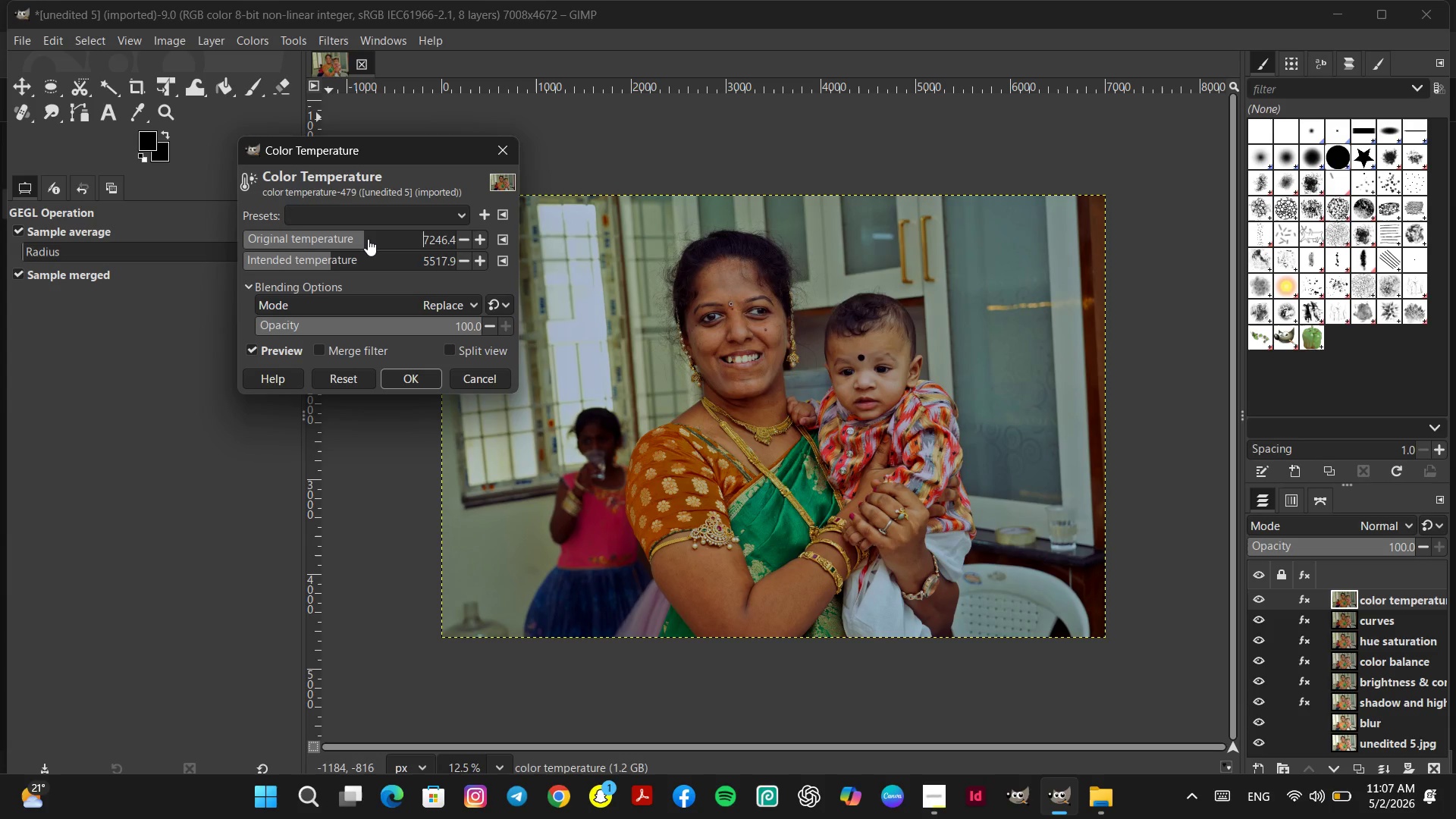 
left_click([368, 239])
 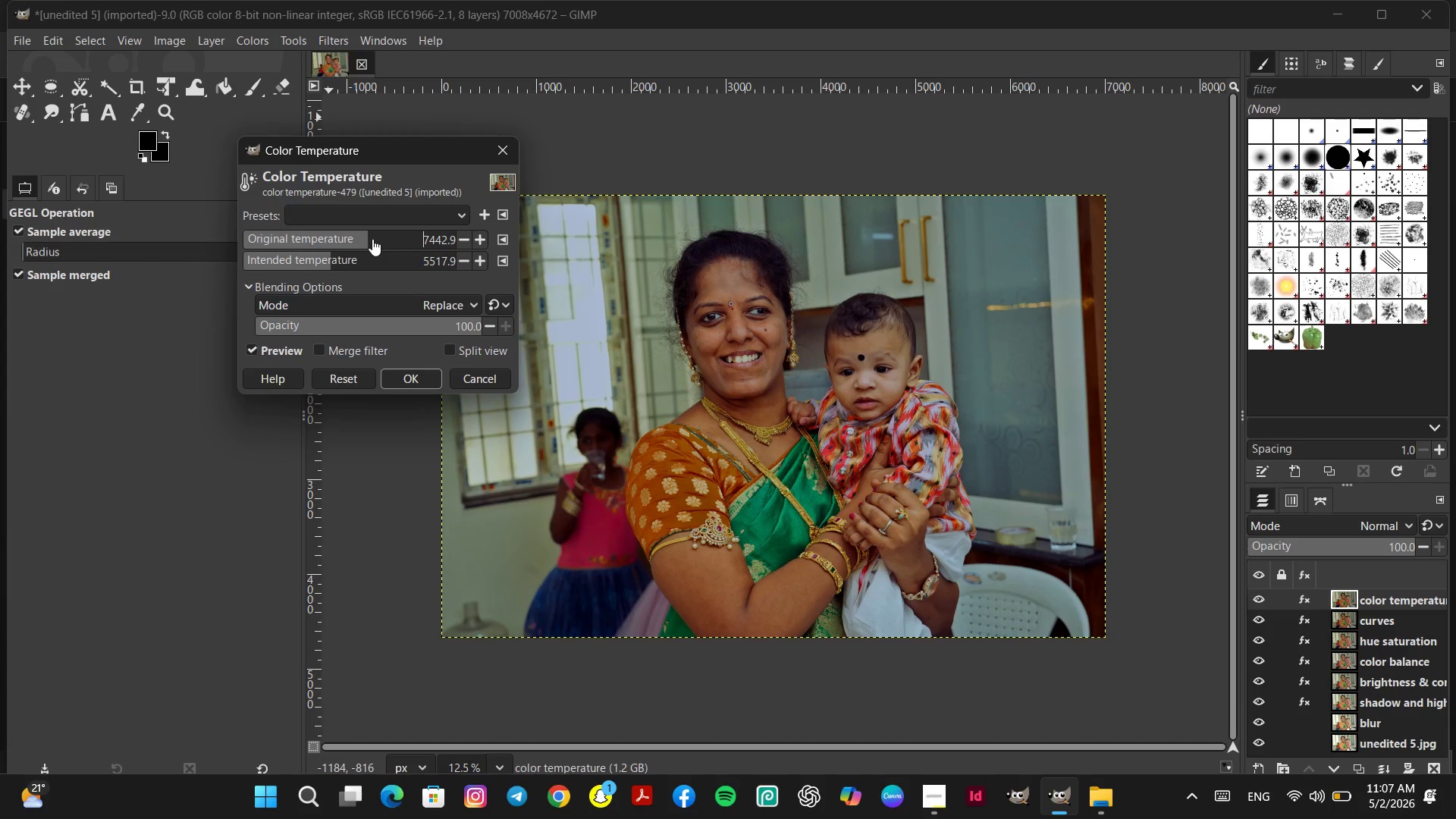 
left_click([374, 239])
 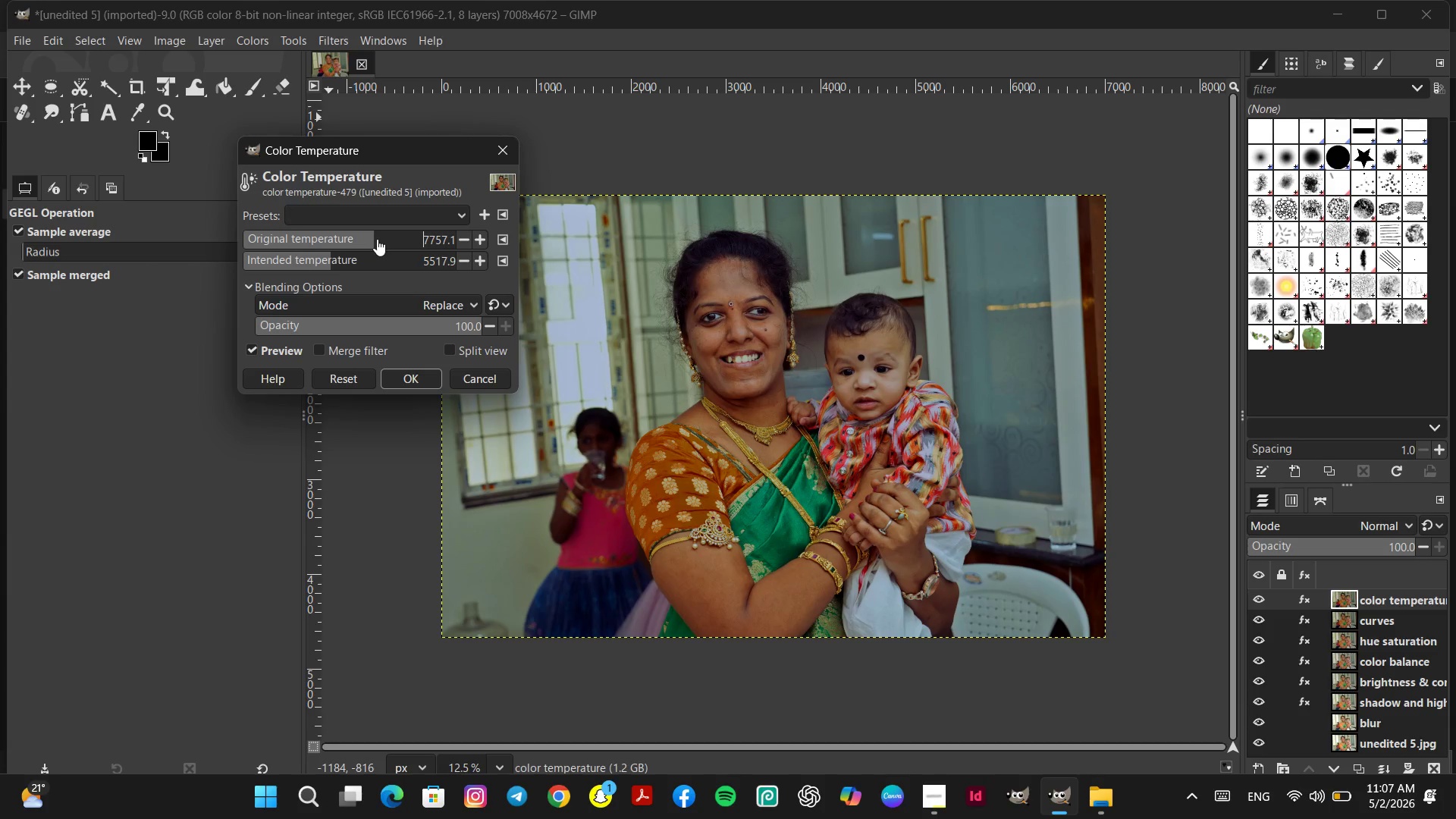 
left_click([381, 238])
 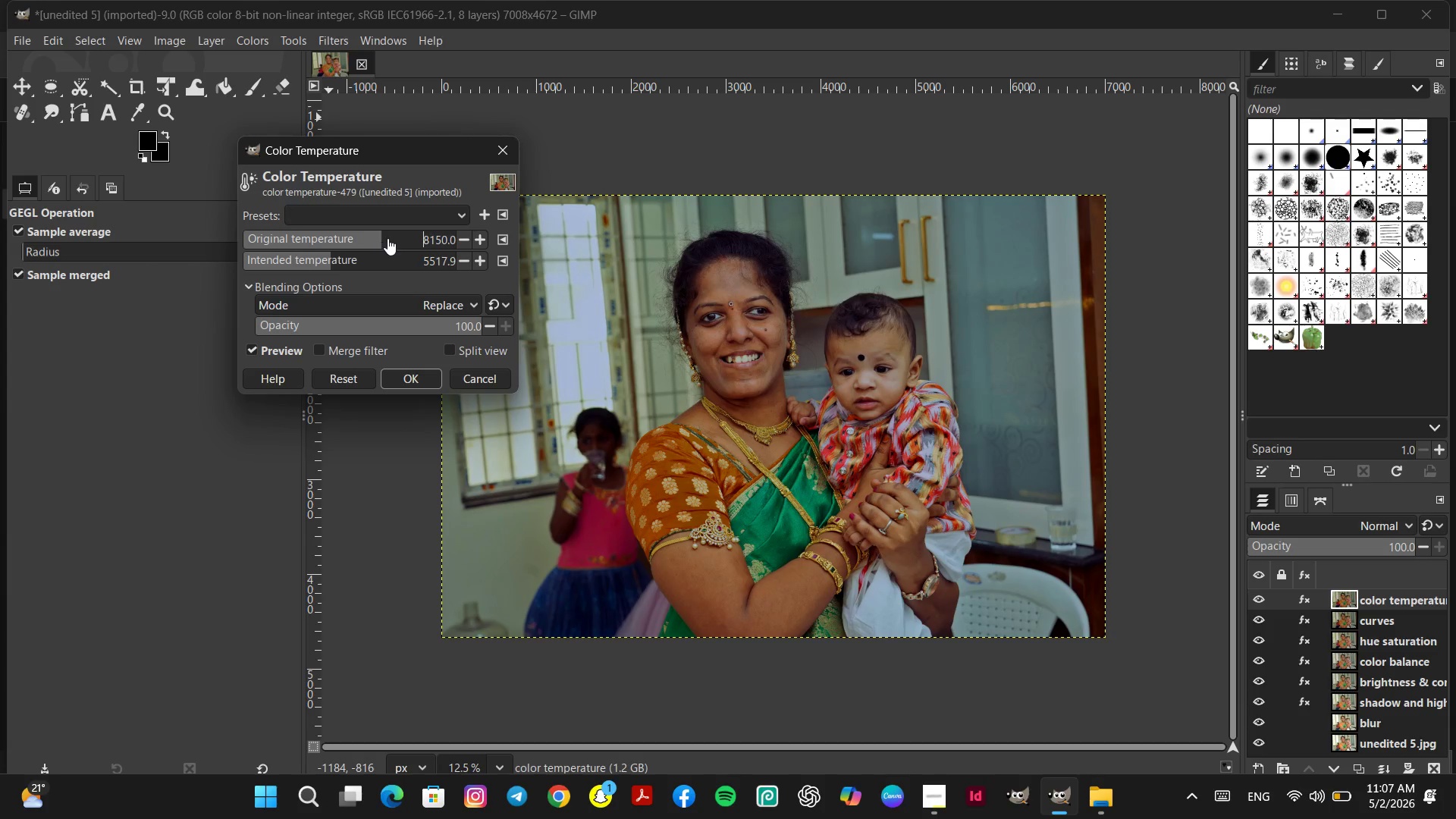 
left_click([400, 237])
 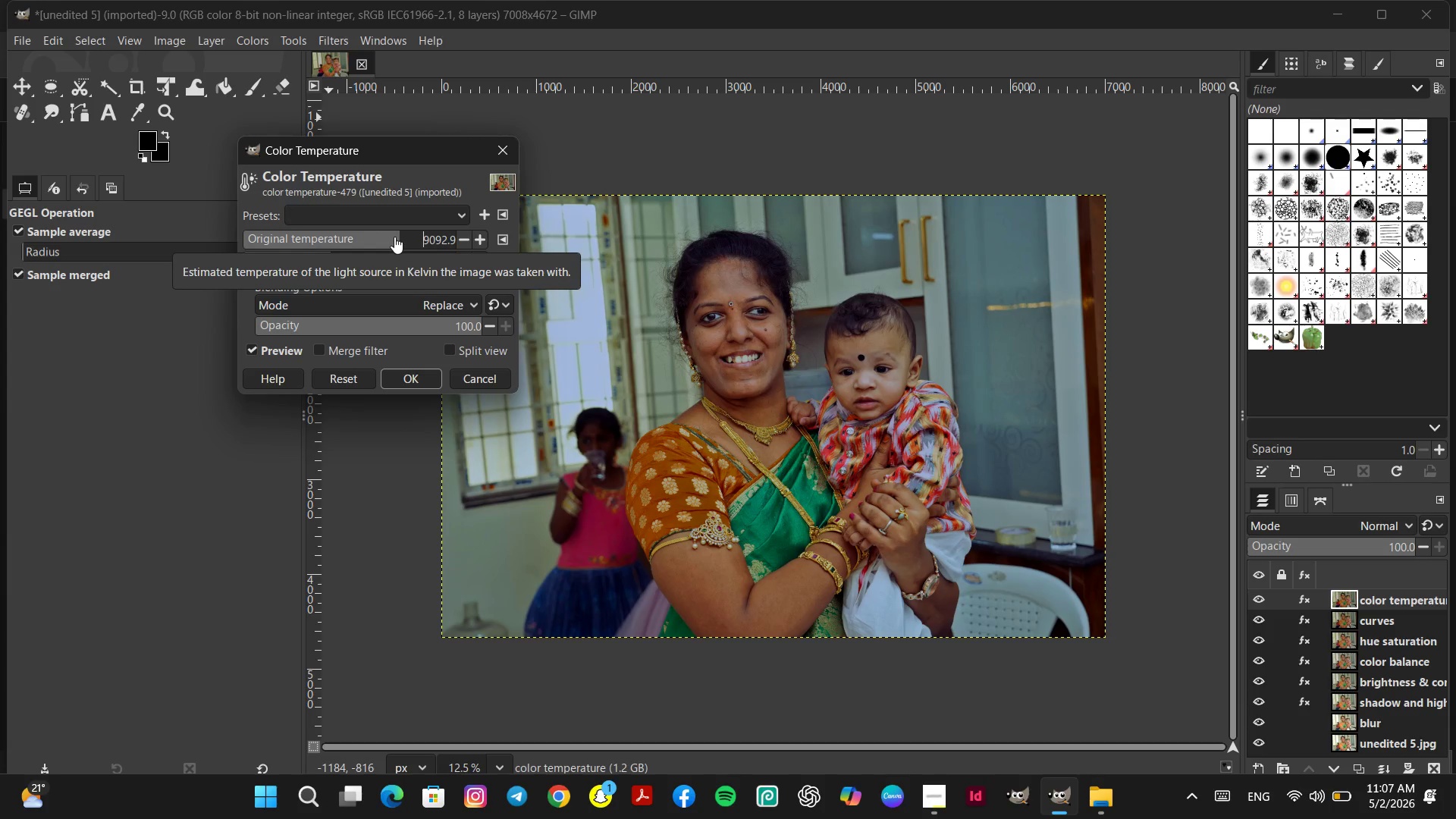 
left_click([388, 238])
 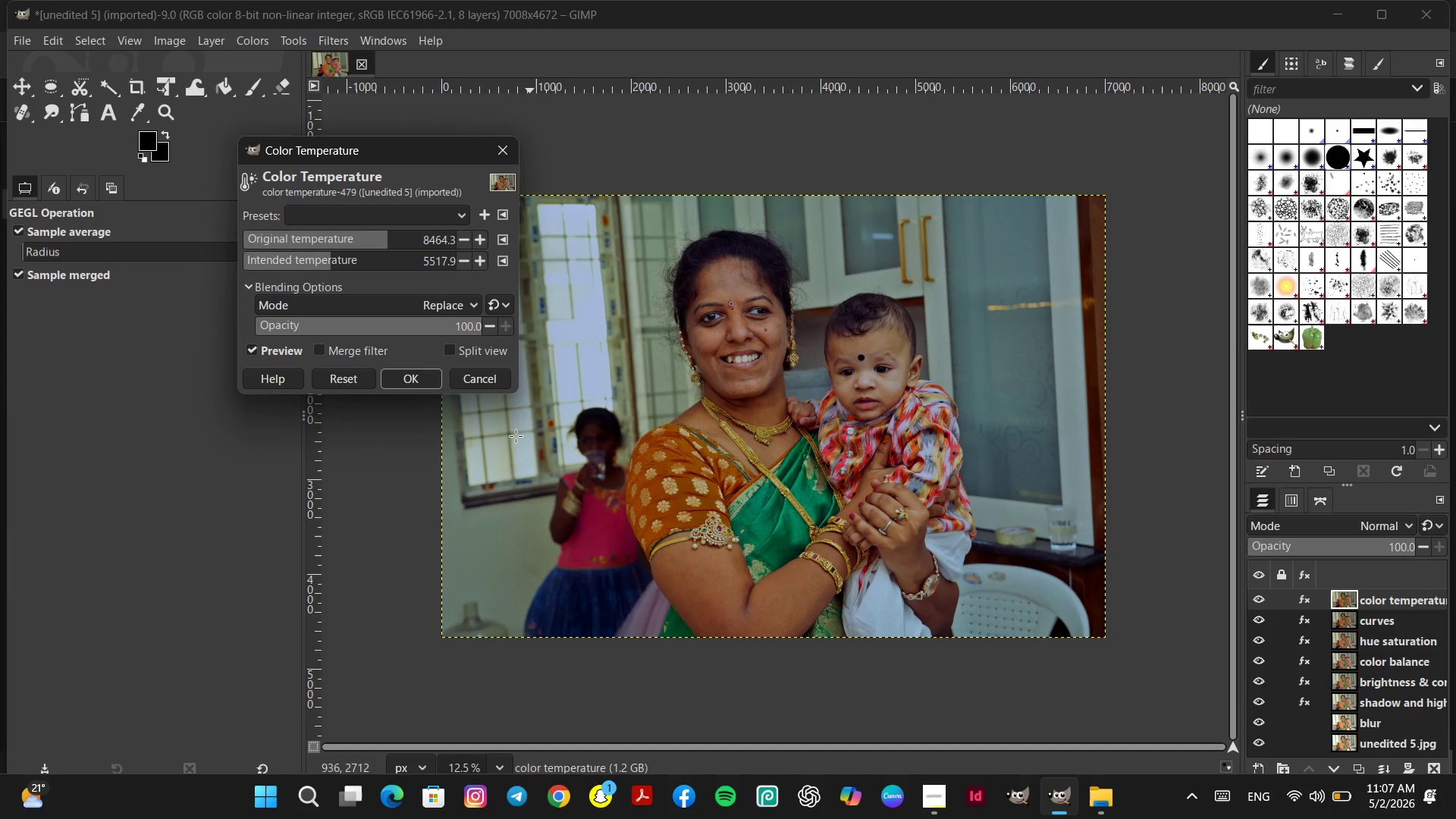 
left_click([411, 372])
 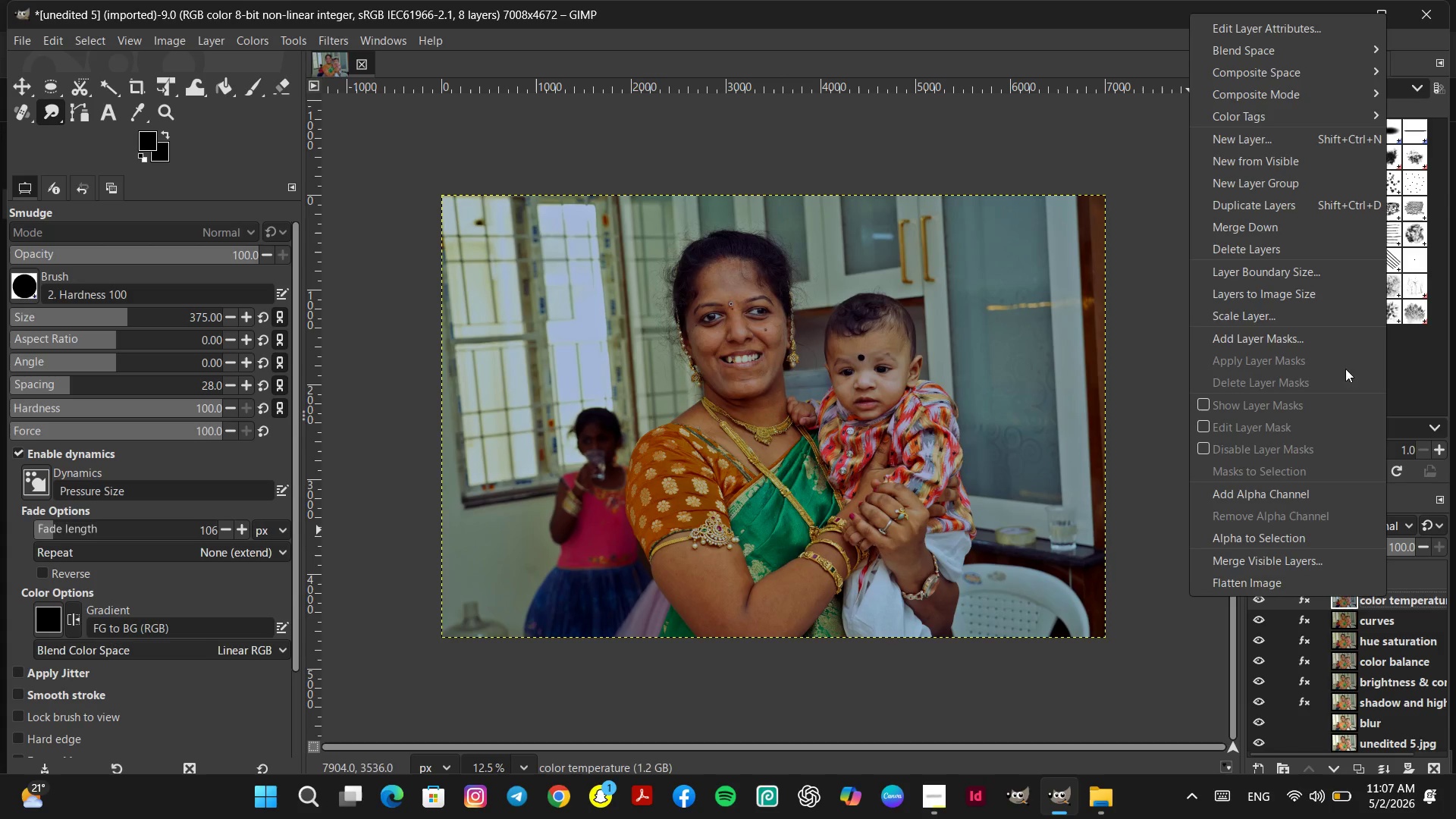 
left_click([1288, 207])
 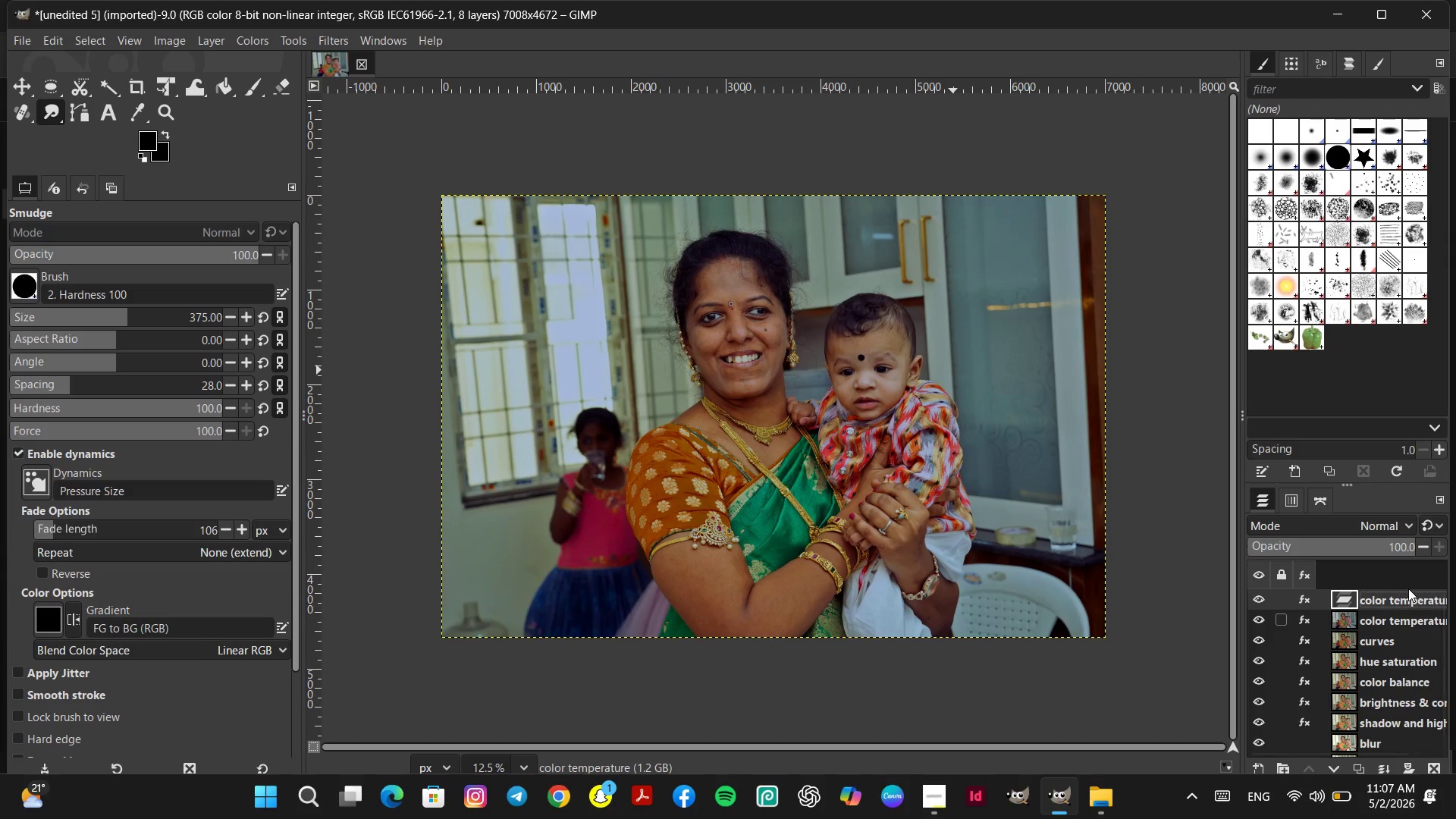 
right_click([1401, 599])
 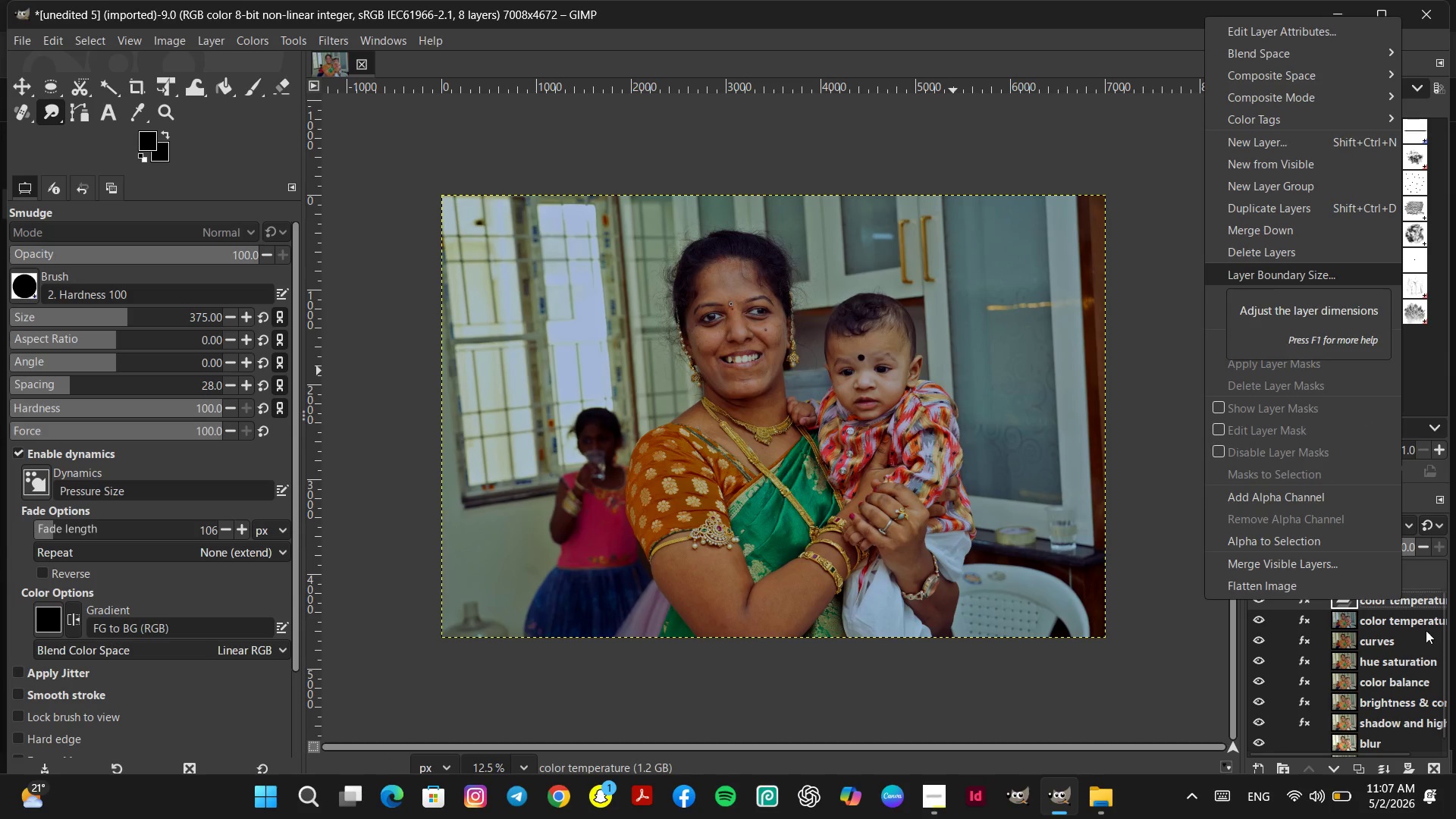 
double_click([1420, 604])
 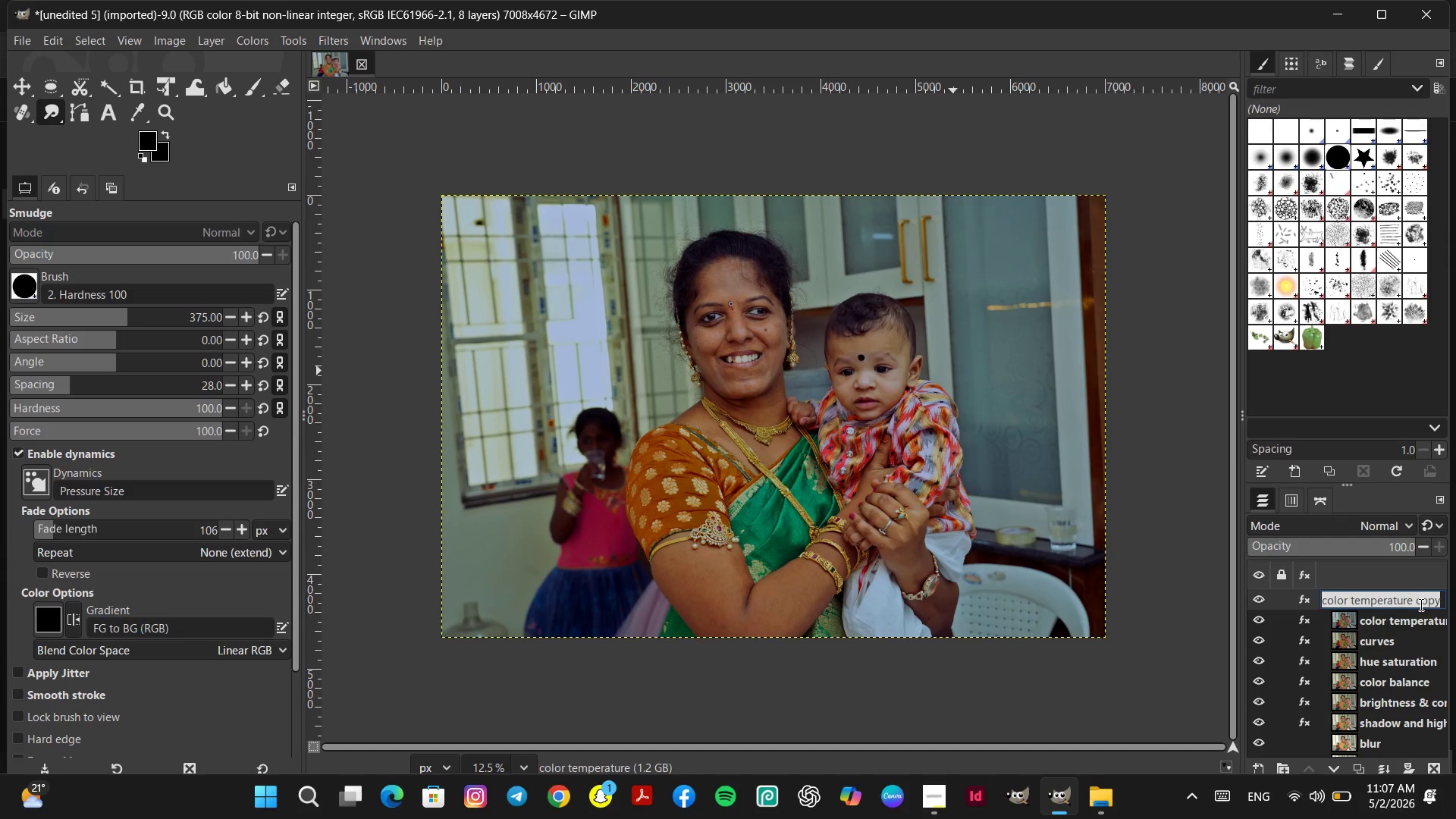 
type(saturation)
 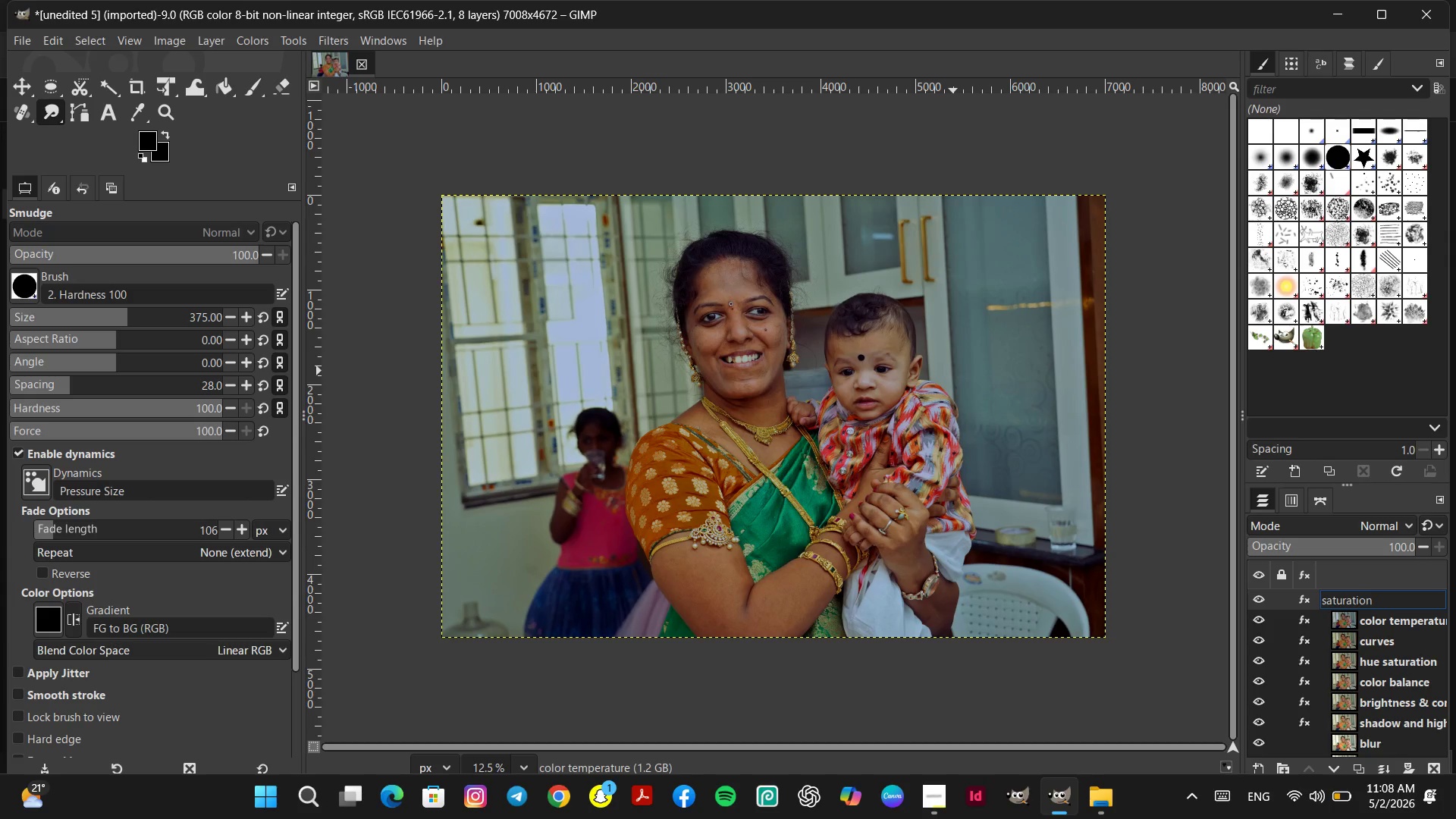 
key(Enter)
 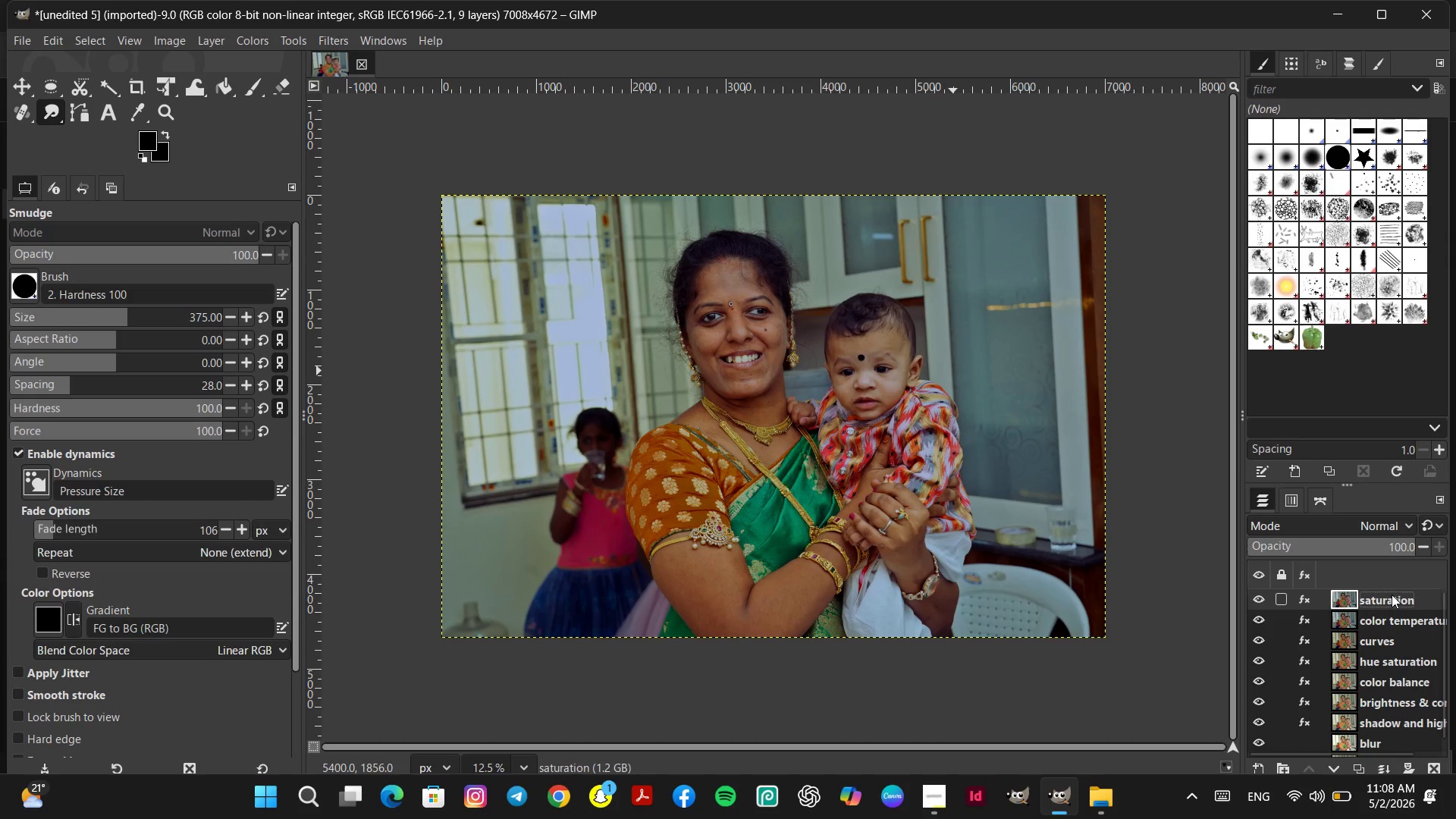 
wait(5.45)
 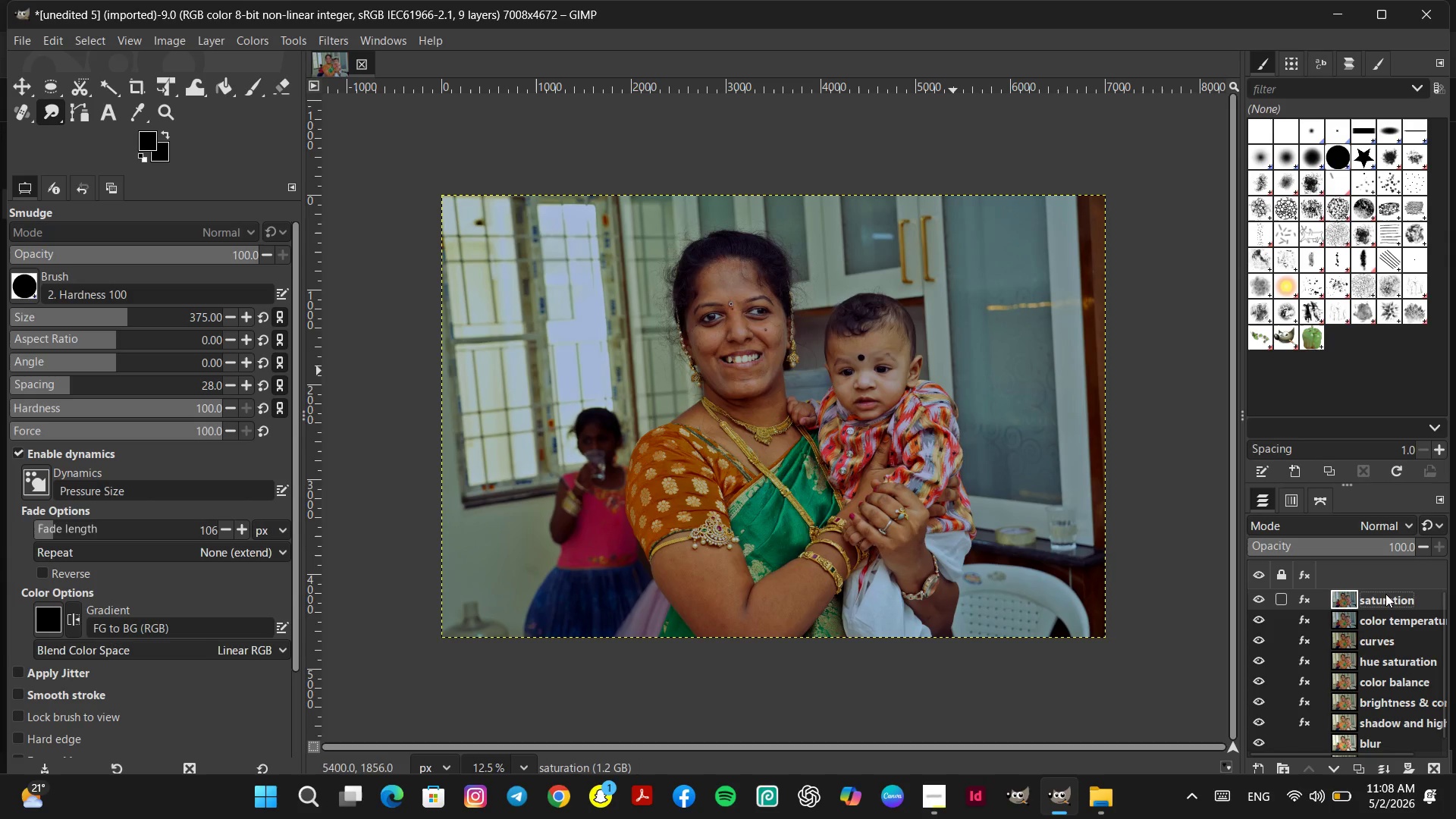 
left_click([261, 38])
 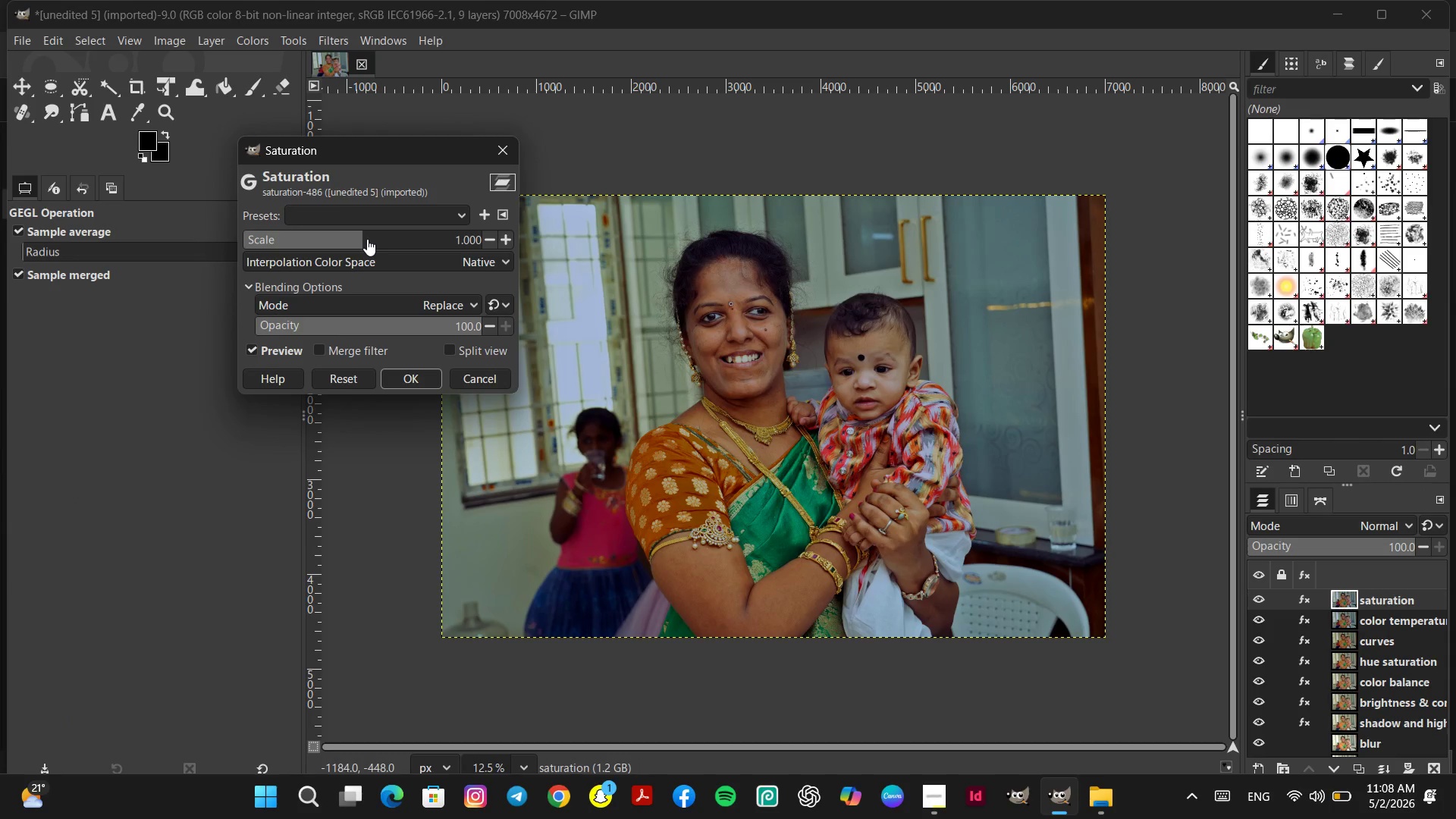 
left_click([357, 239])
 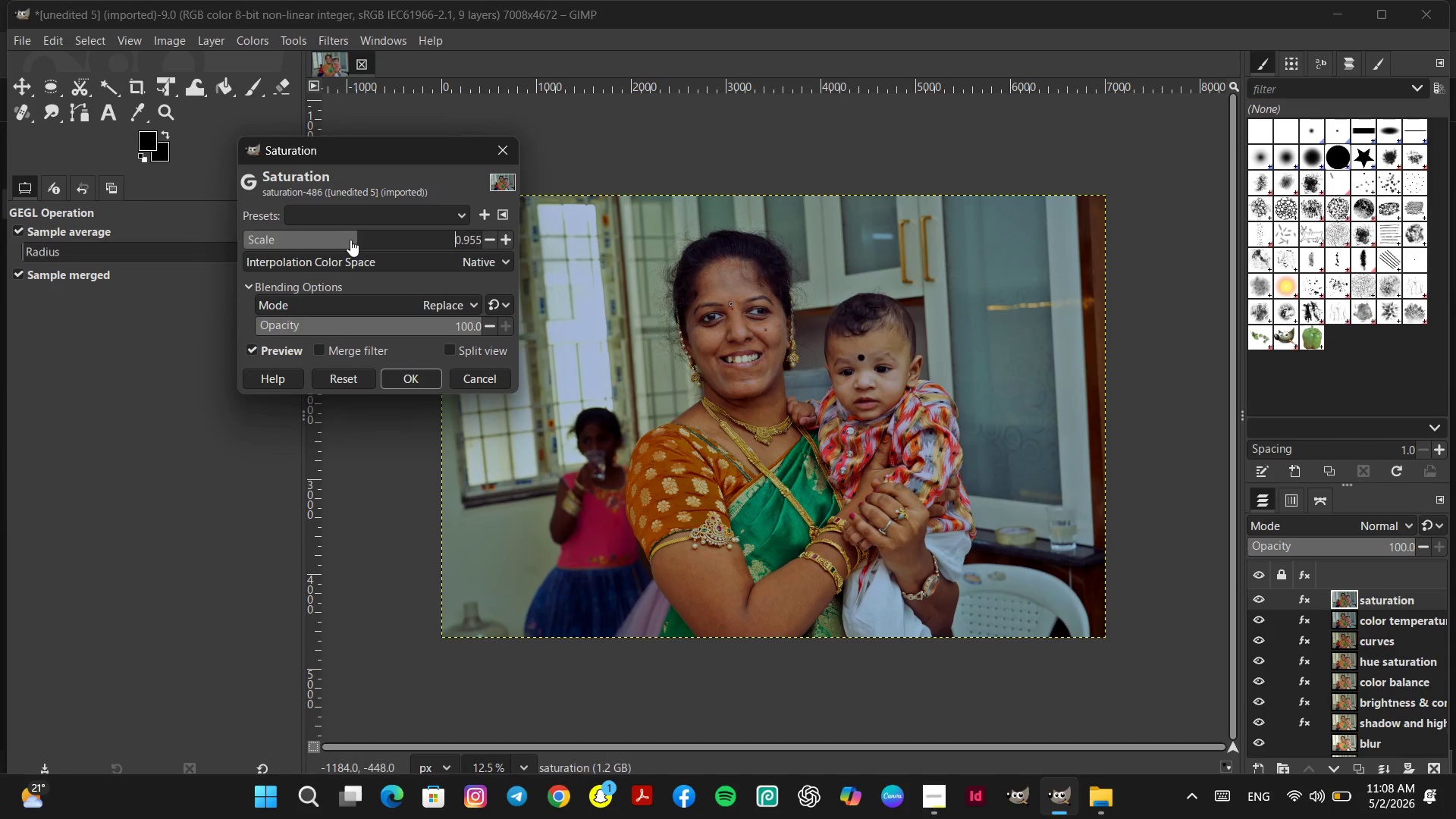 
left_click([350, 240])
 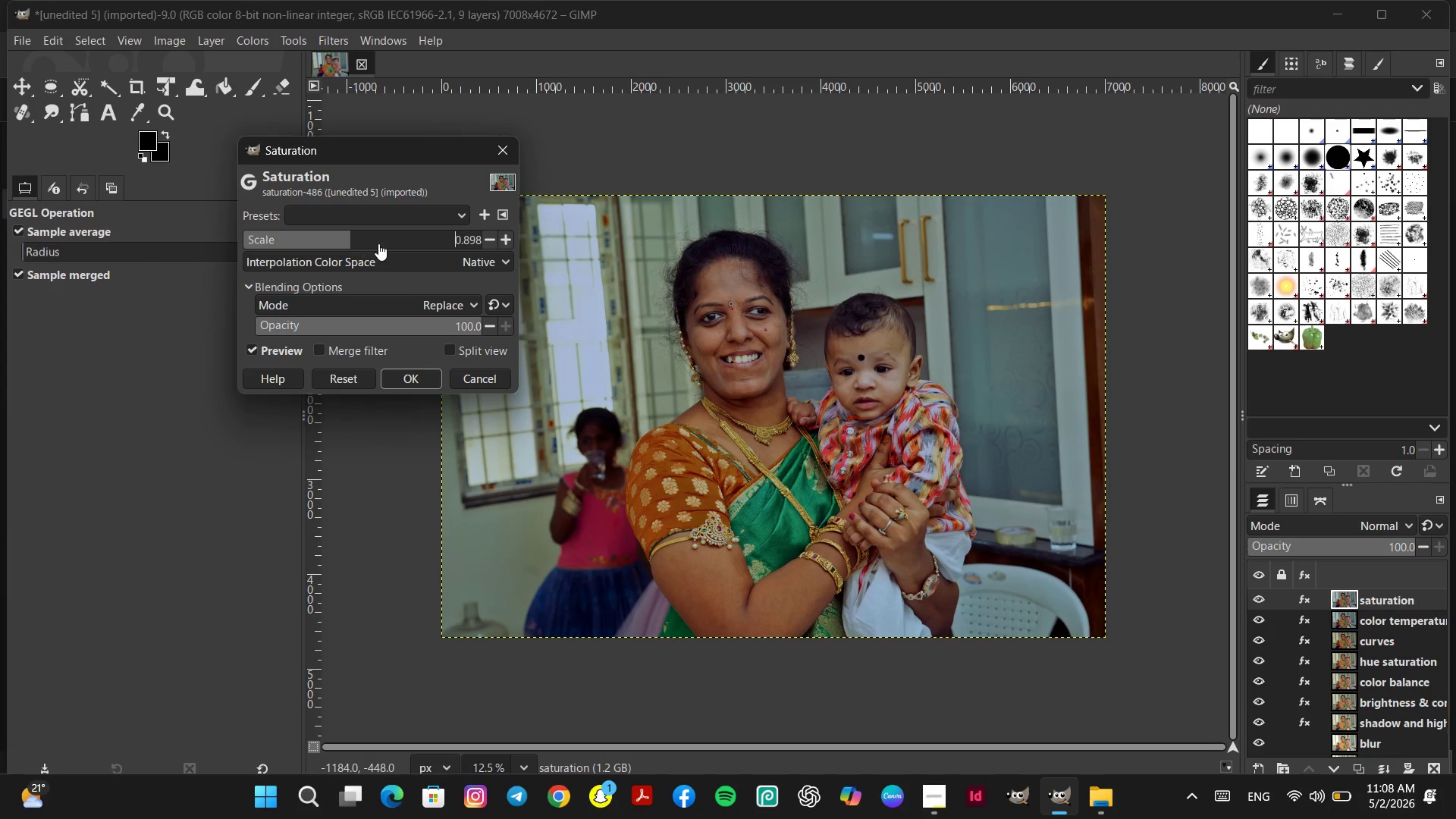 
left_click([378, 243])
 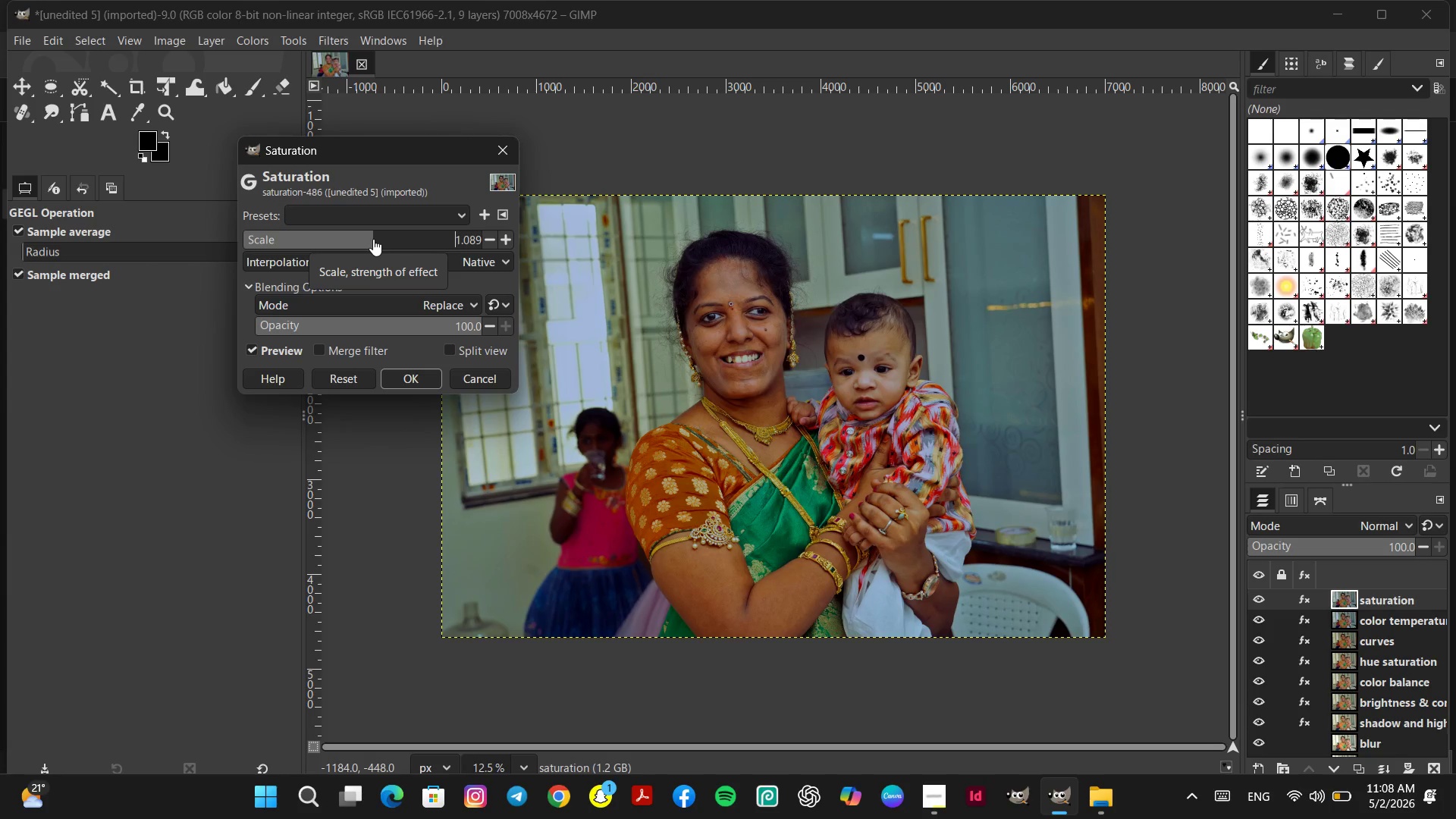 
left_click([362, 239])
 